 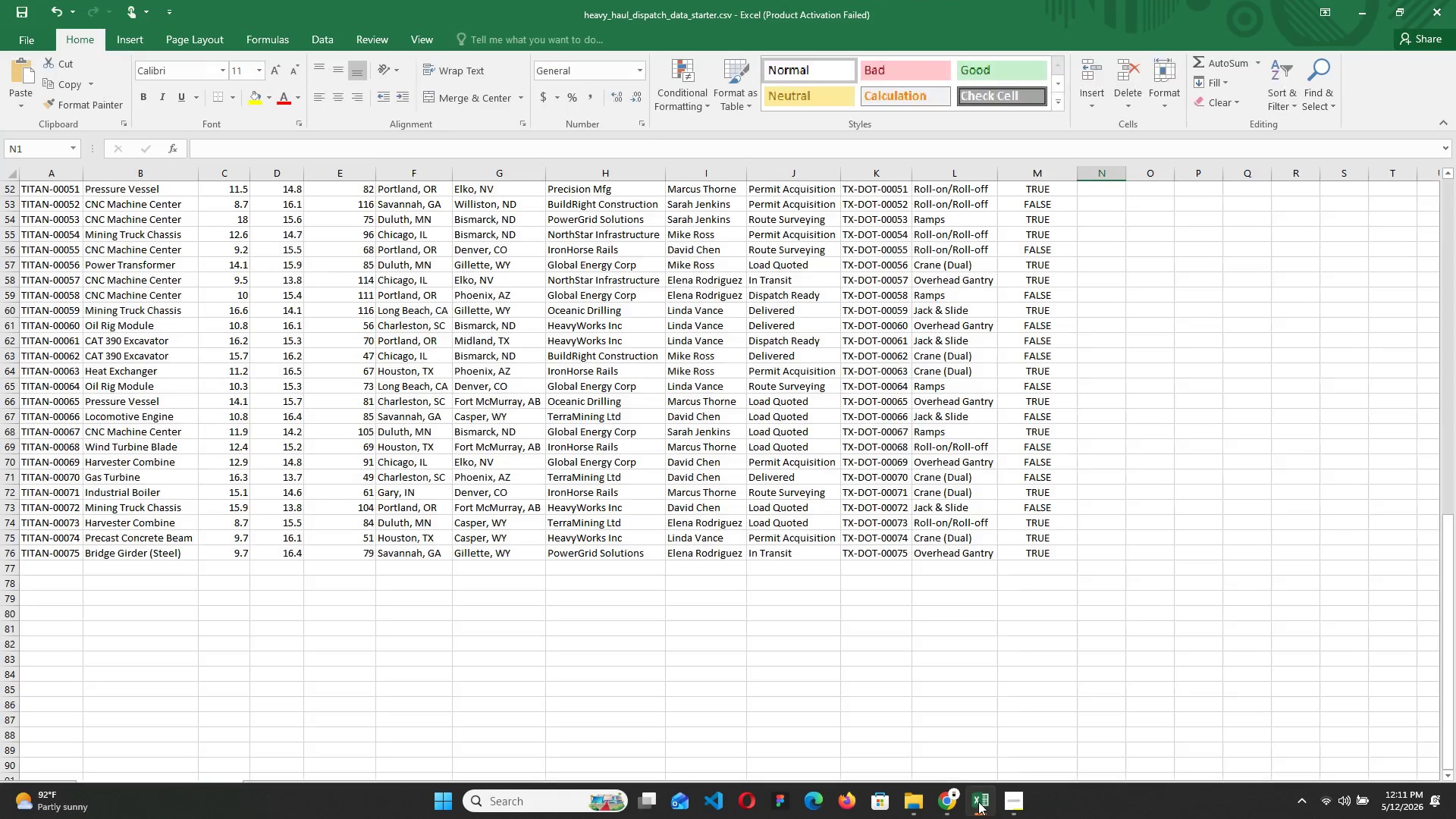 
scroll: coordinate [902, 570], scroll_direction: up, amount: 27.0
 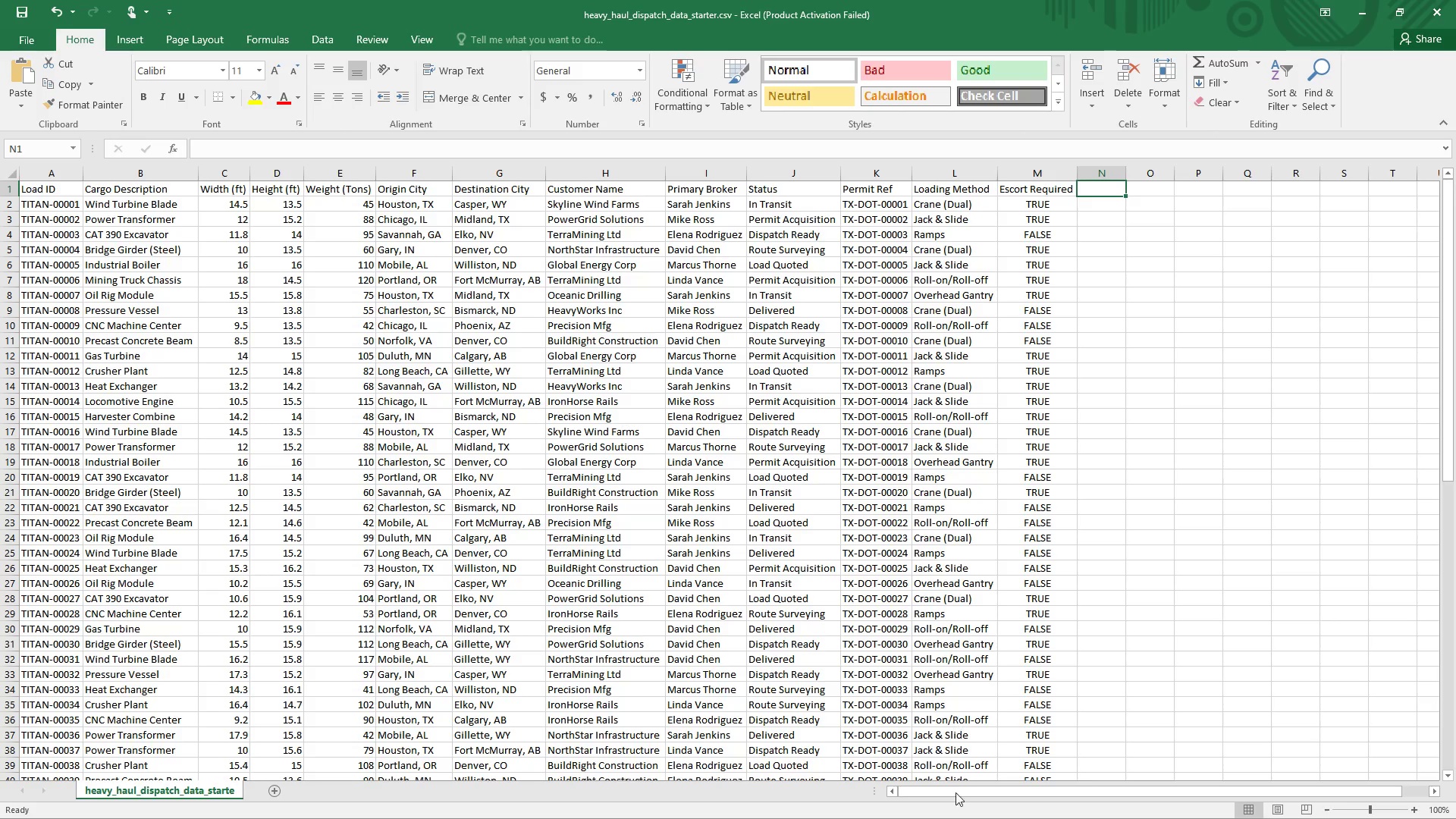 
wait(5.13)
 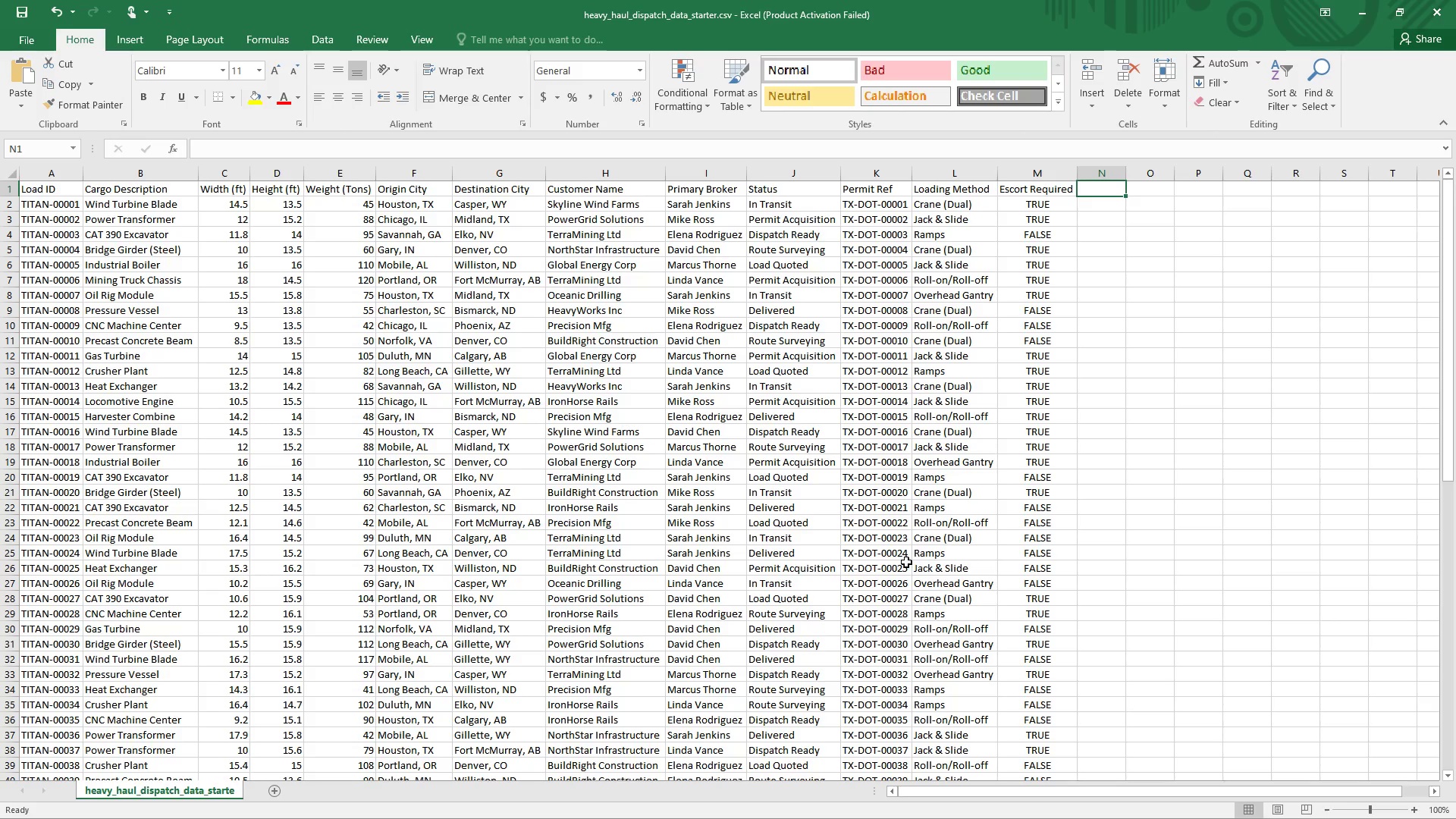 
left_click([984, 803])
 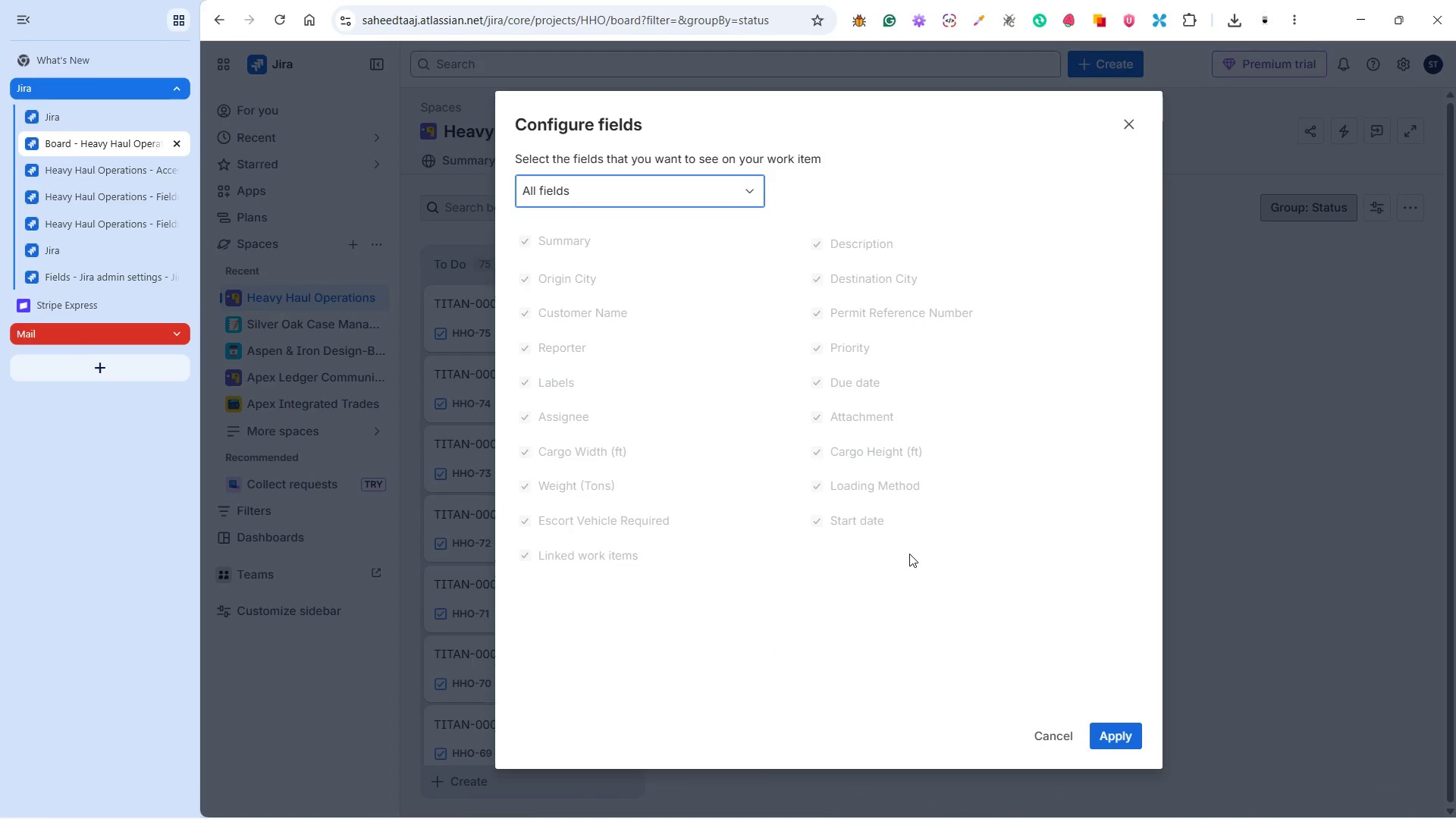 
scroll: coordinate [909, 554], scroll_direction: up, amount: 2.0
 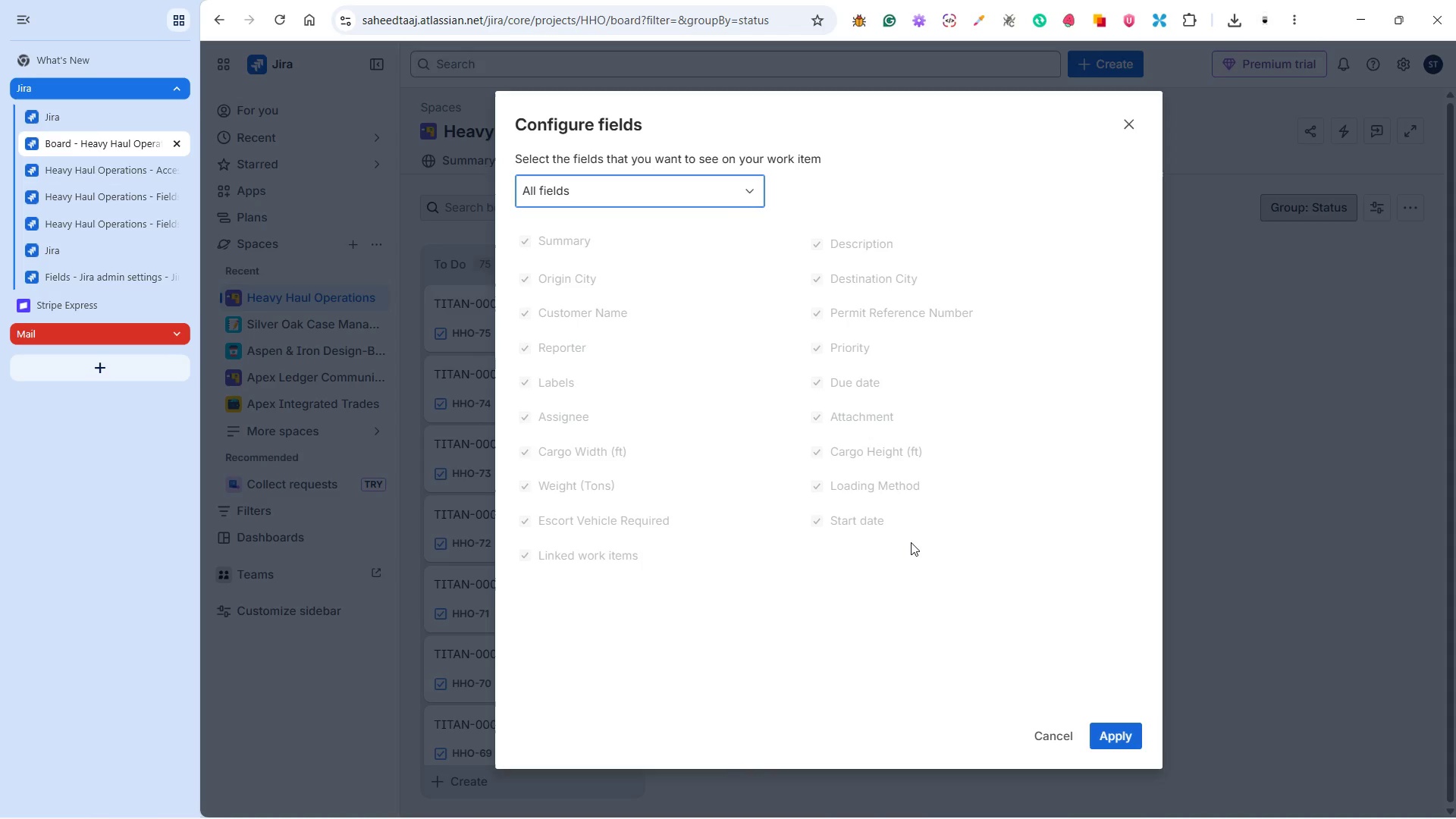 
wait(14.66)
 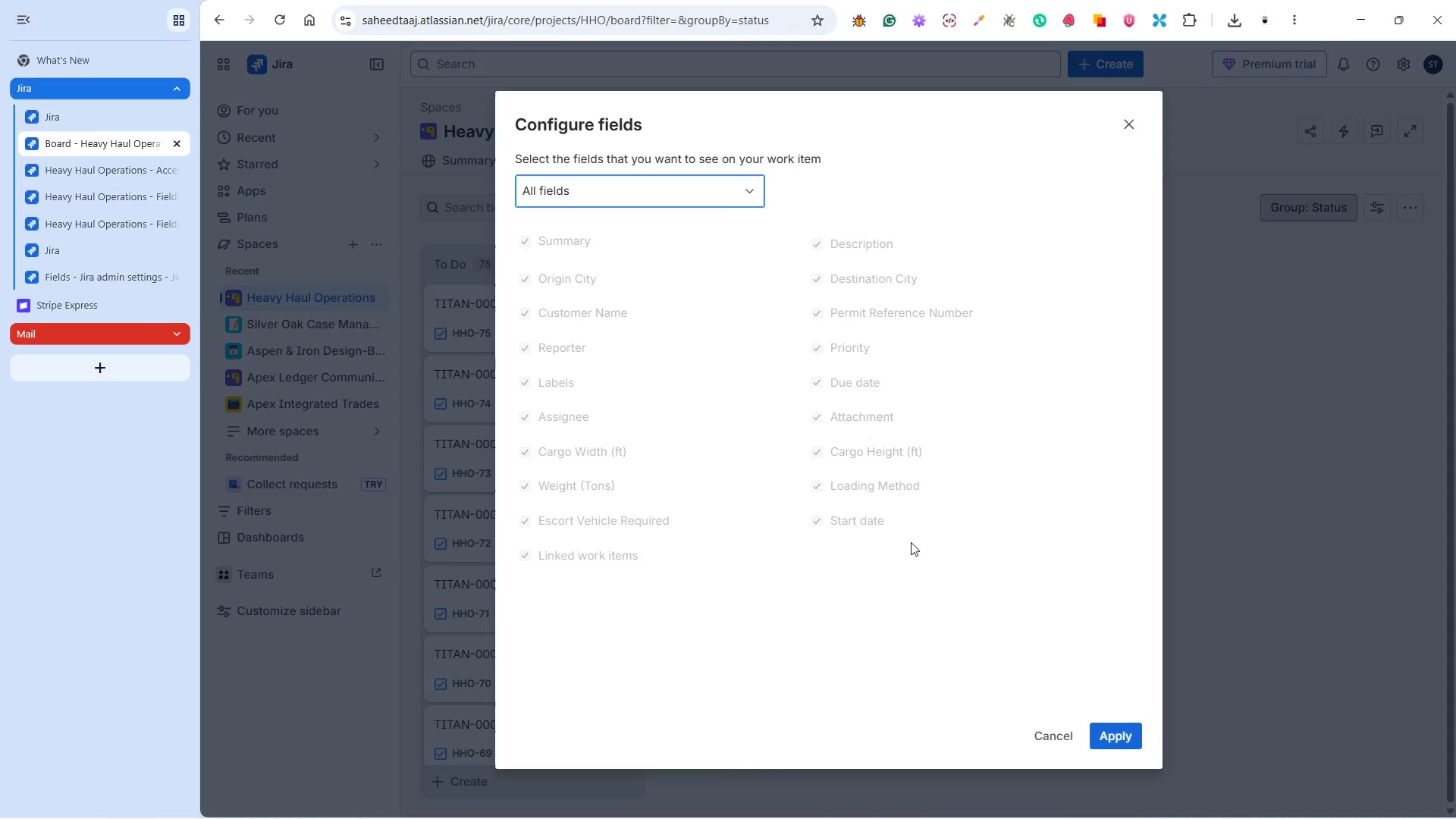 
left_click([734, 193])
 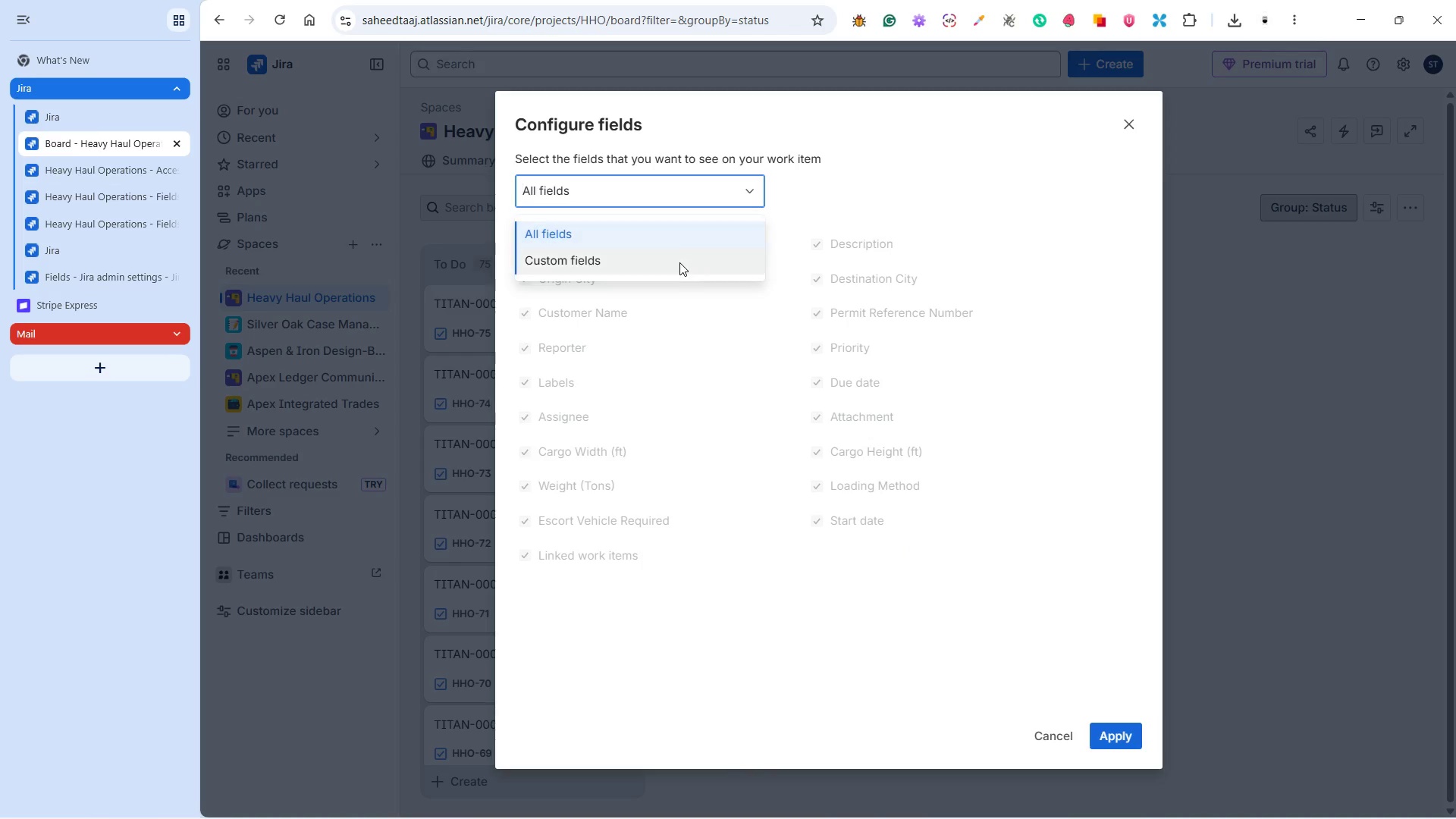 
left_click([679, 262])
 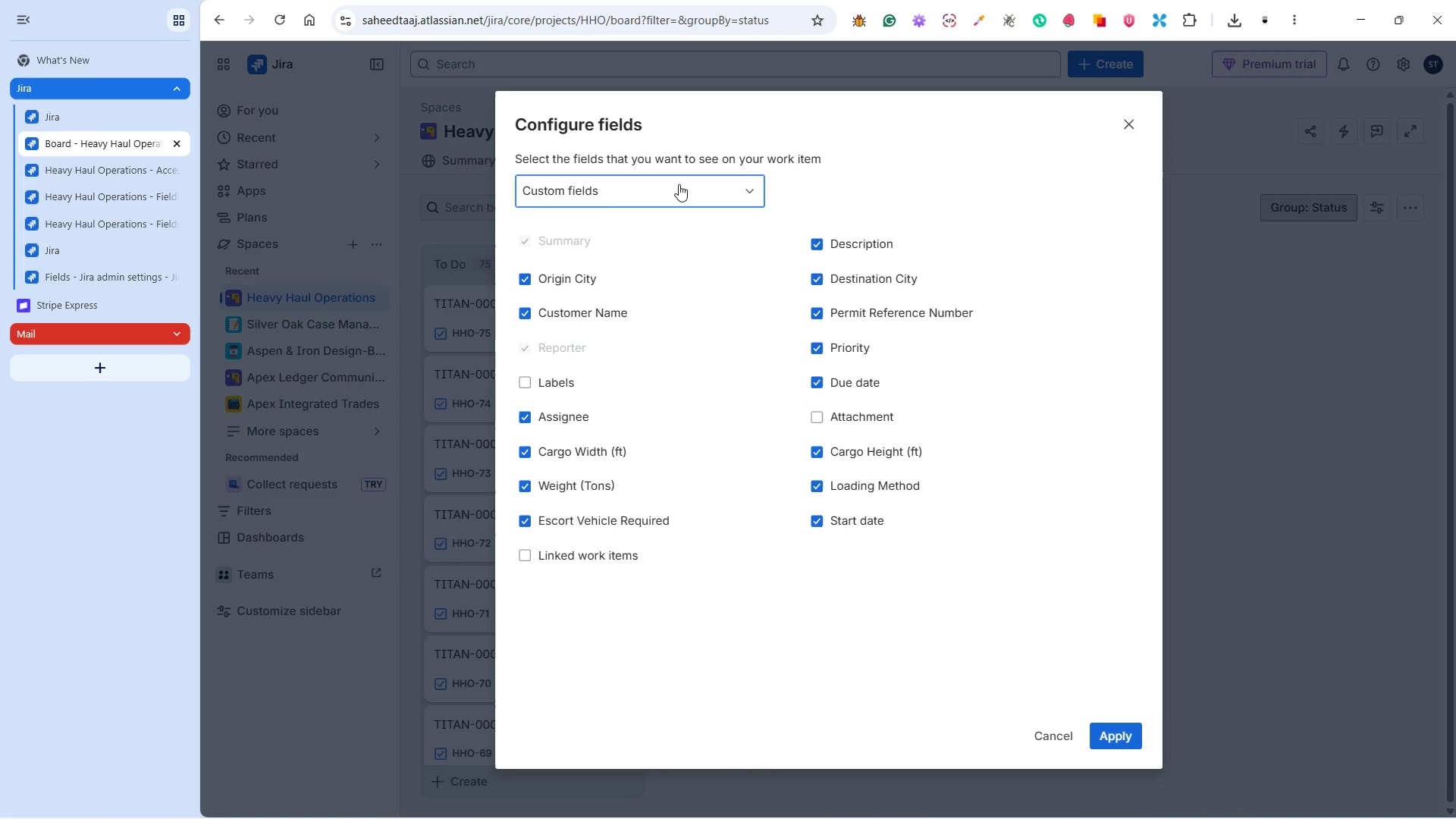 
wait(8.09)
 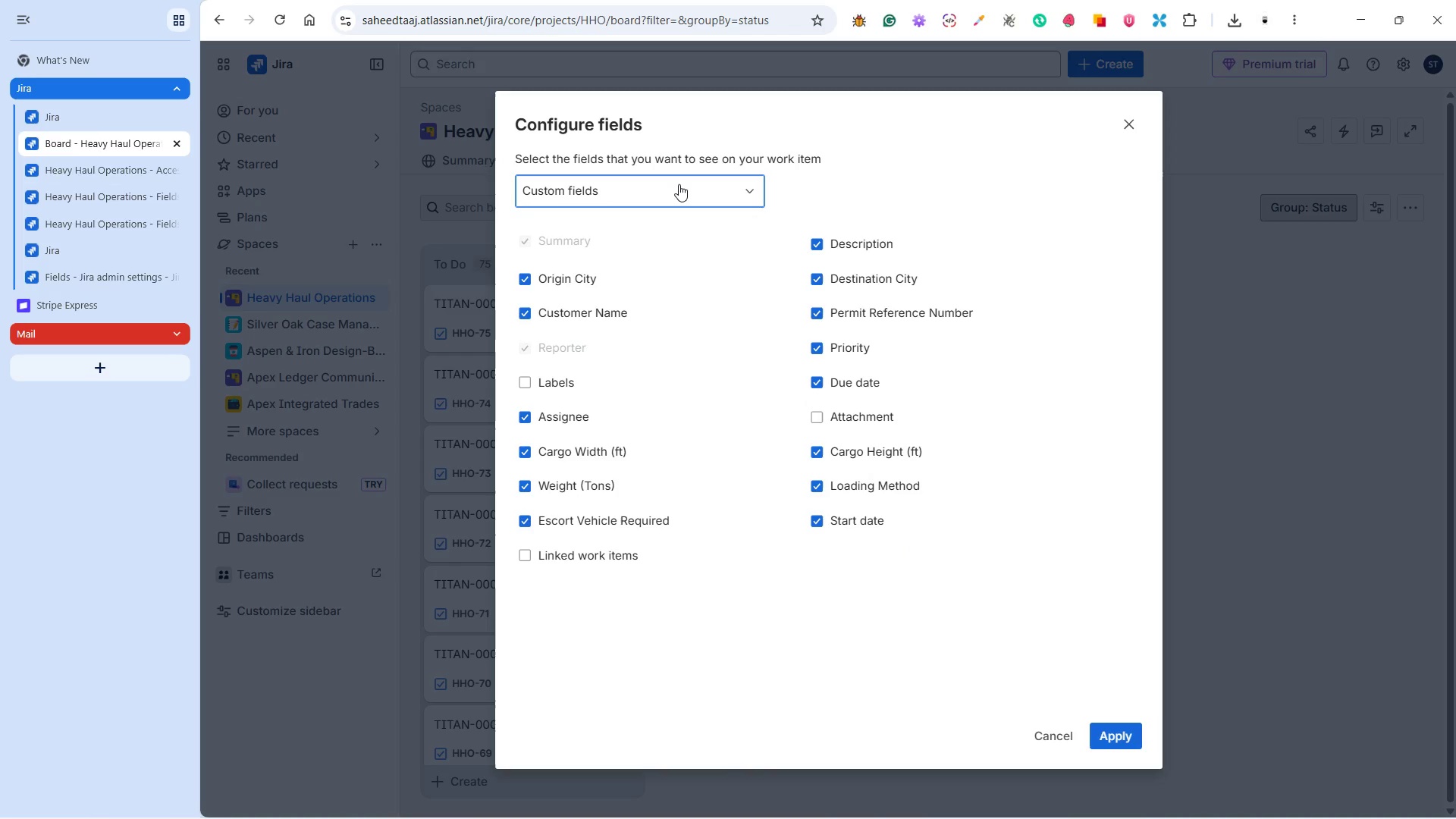 
left_click([679, 184])
 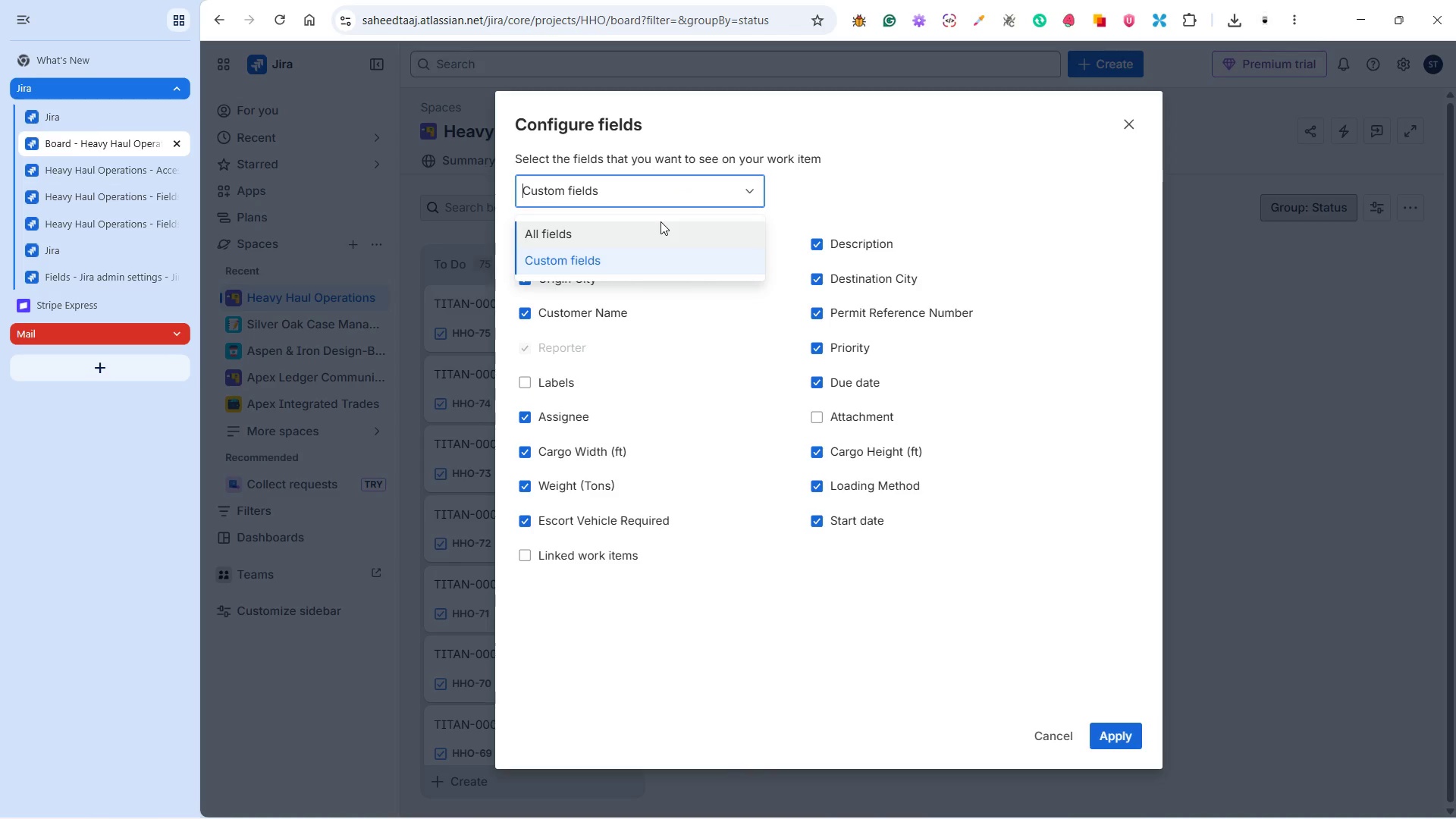 
left_click([661, 221])
 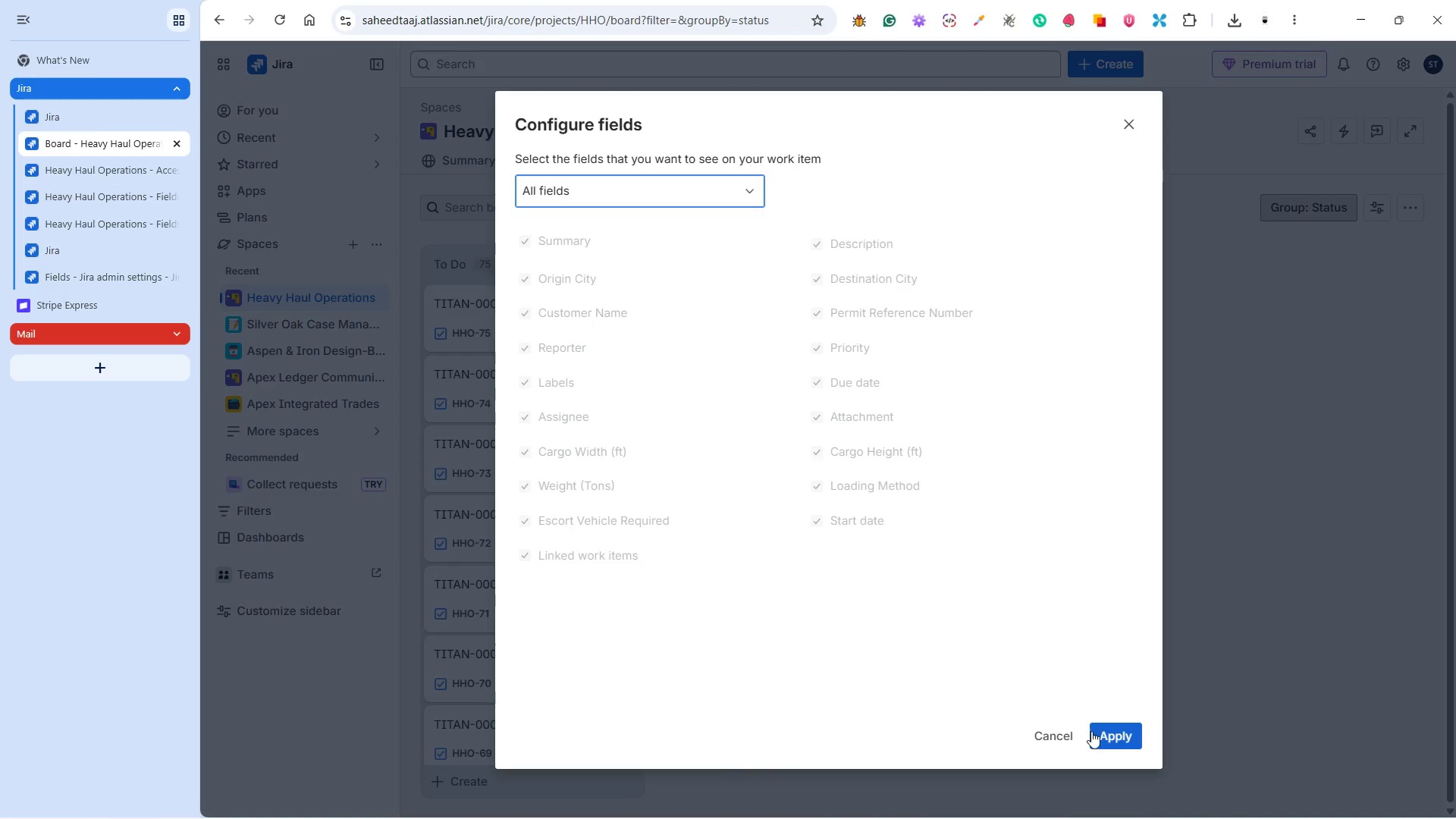 
left_click([1112, 729])
 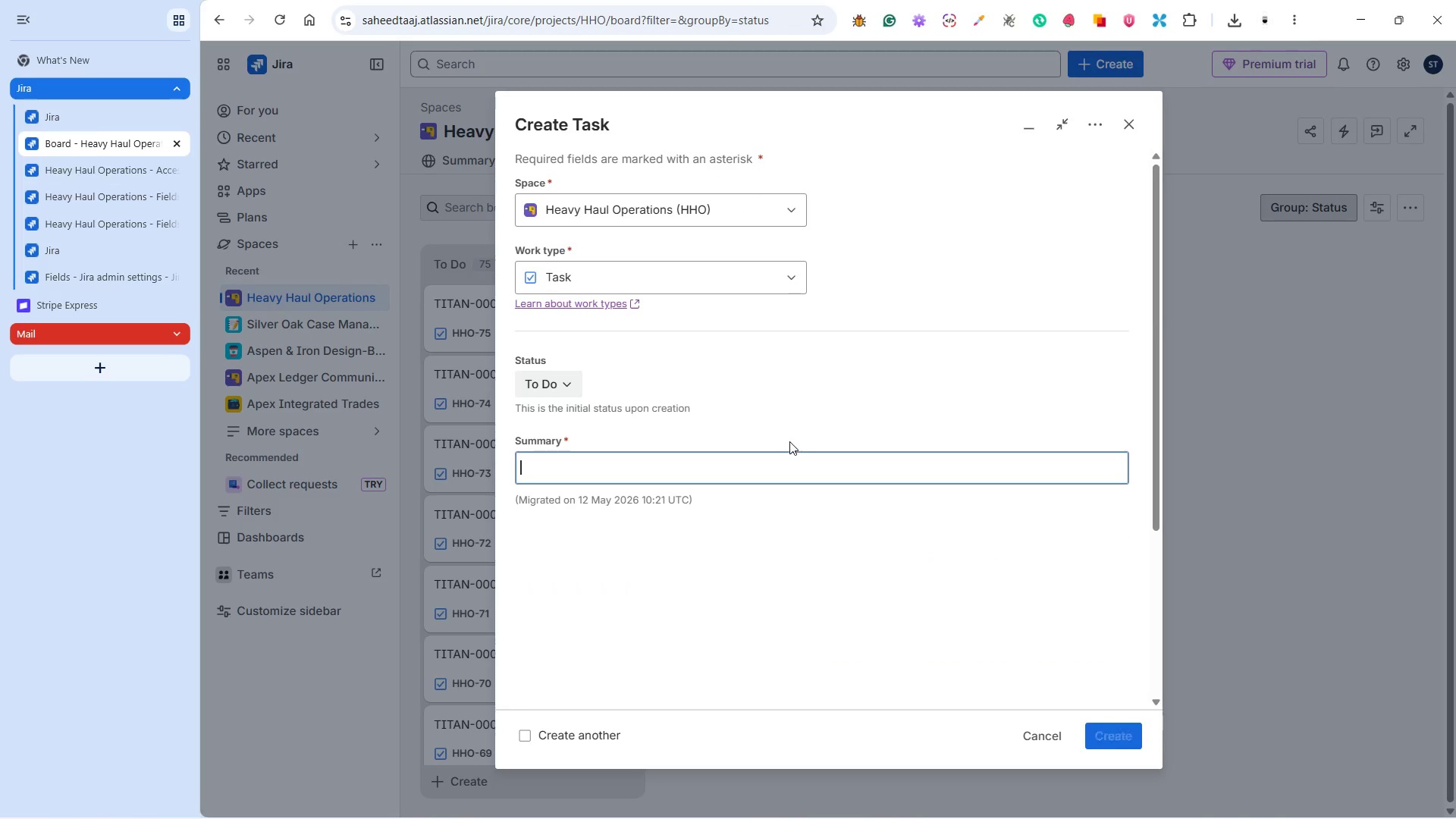 
scroll: coordinate [789, 446], scroll_direction: down, amount: 13.0
 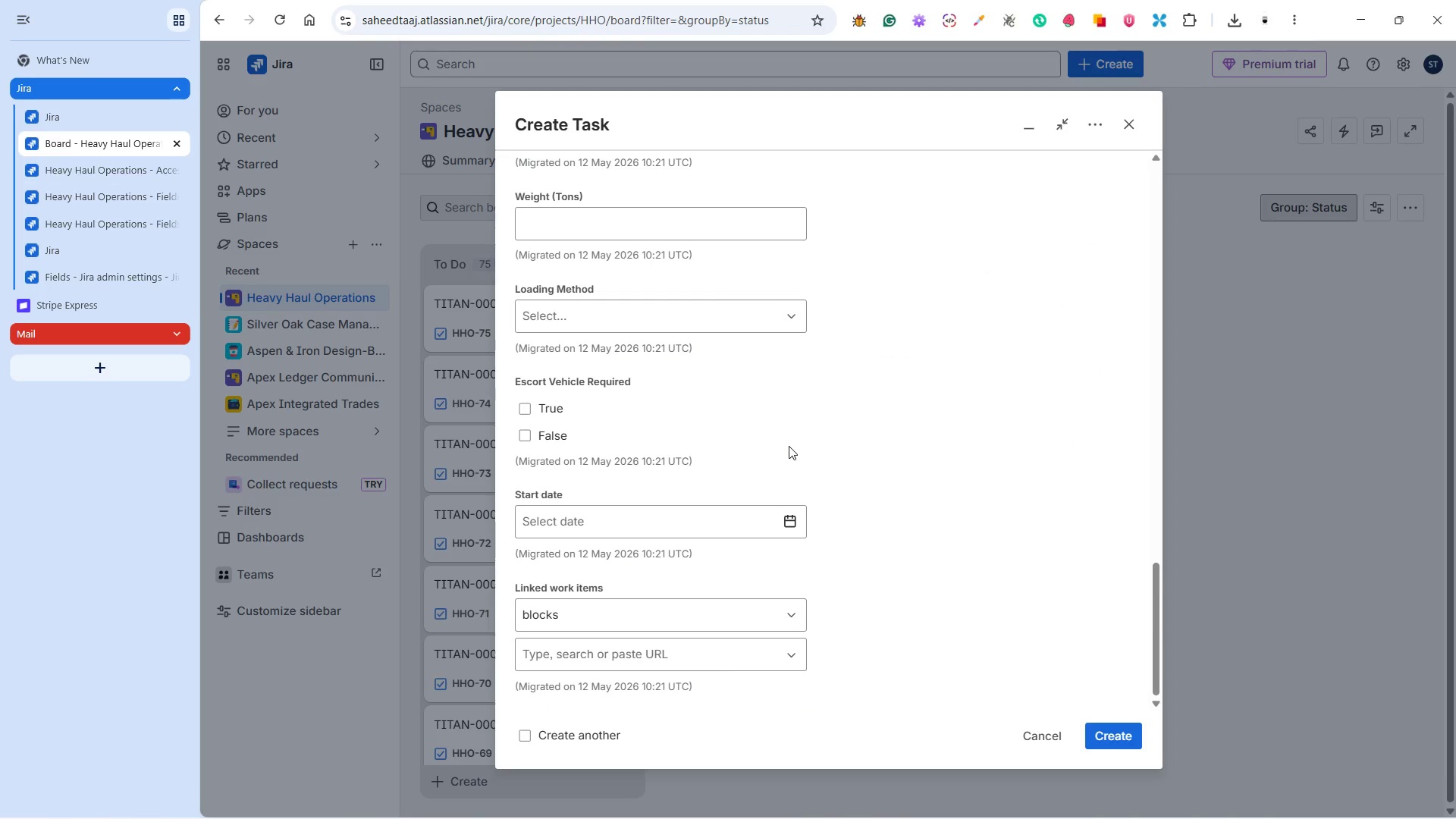 
scroll: coordinate [789, 446], scroll_direction: up, amount: 13.0
 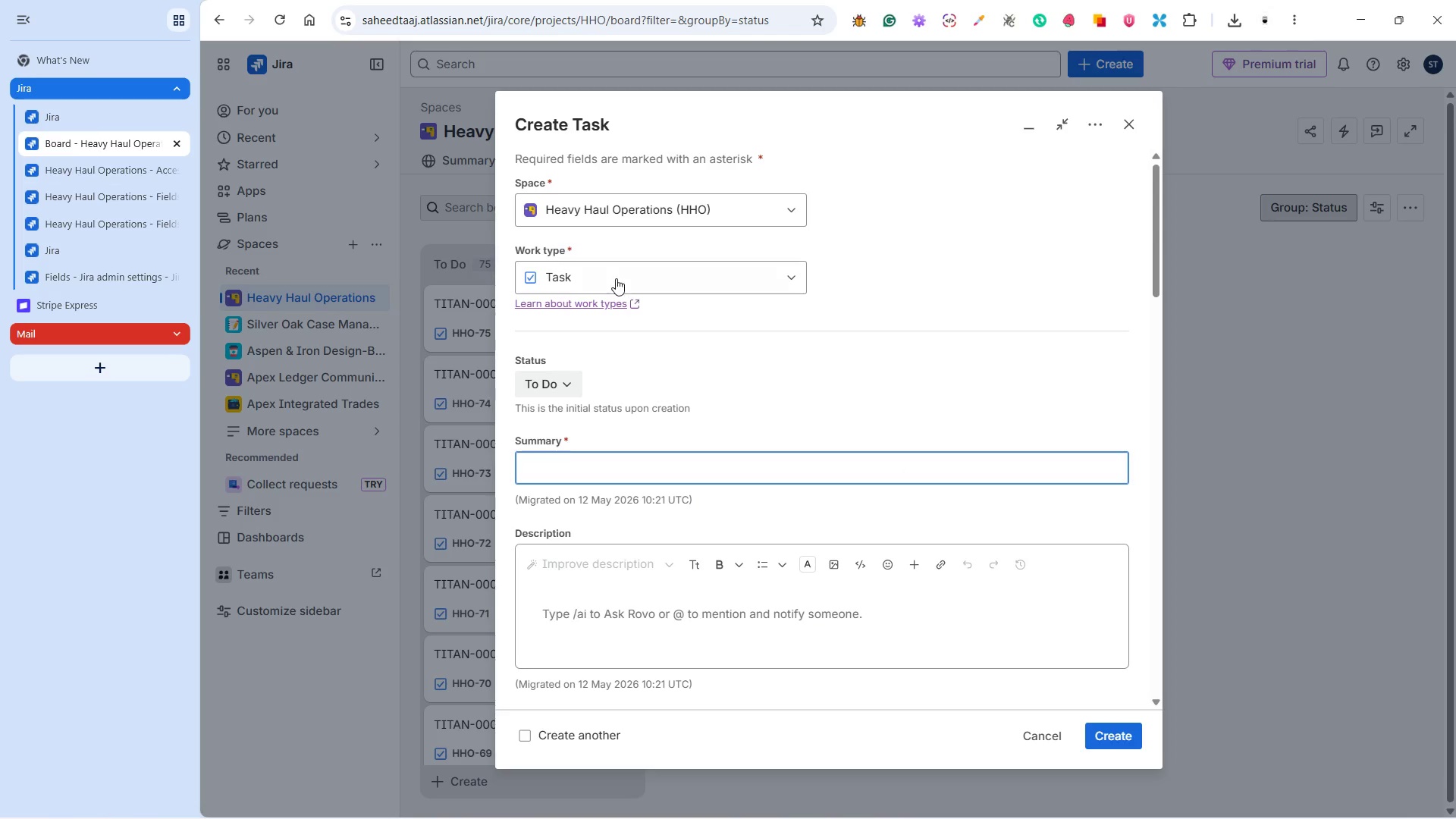 
left_click([604, 281])
 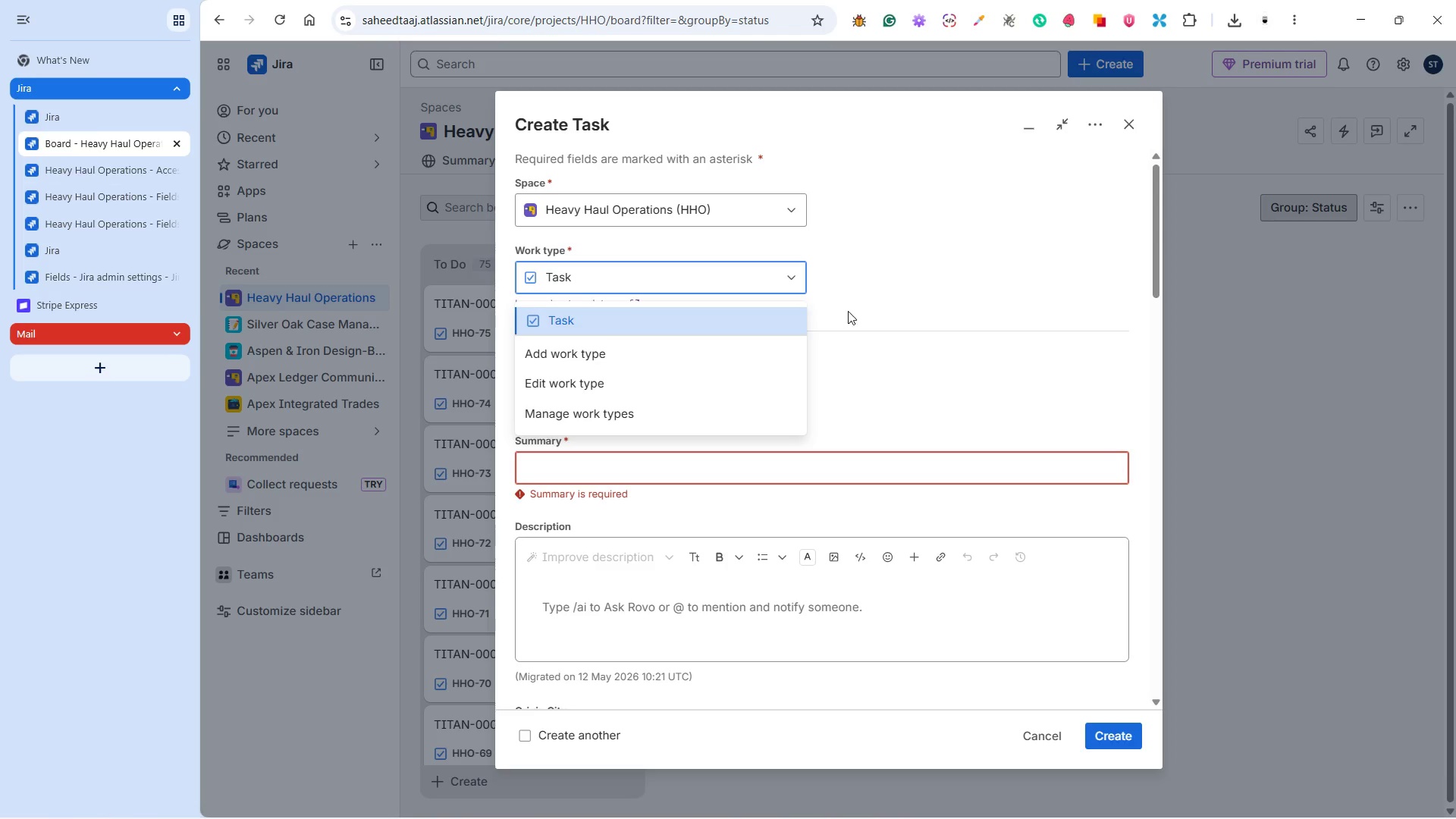 
left_click([890, 297])
 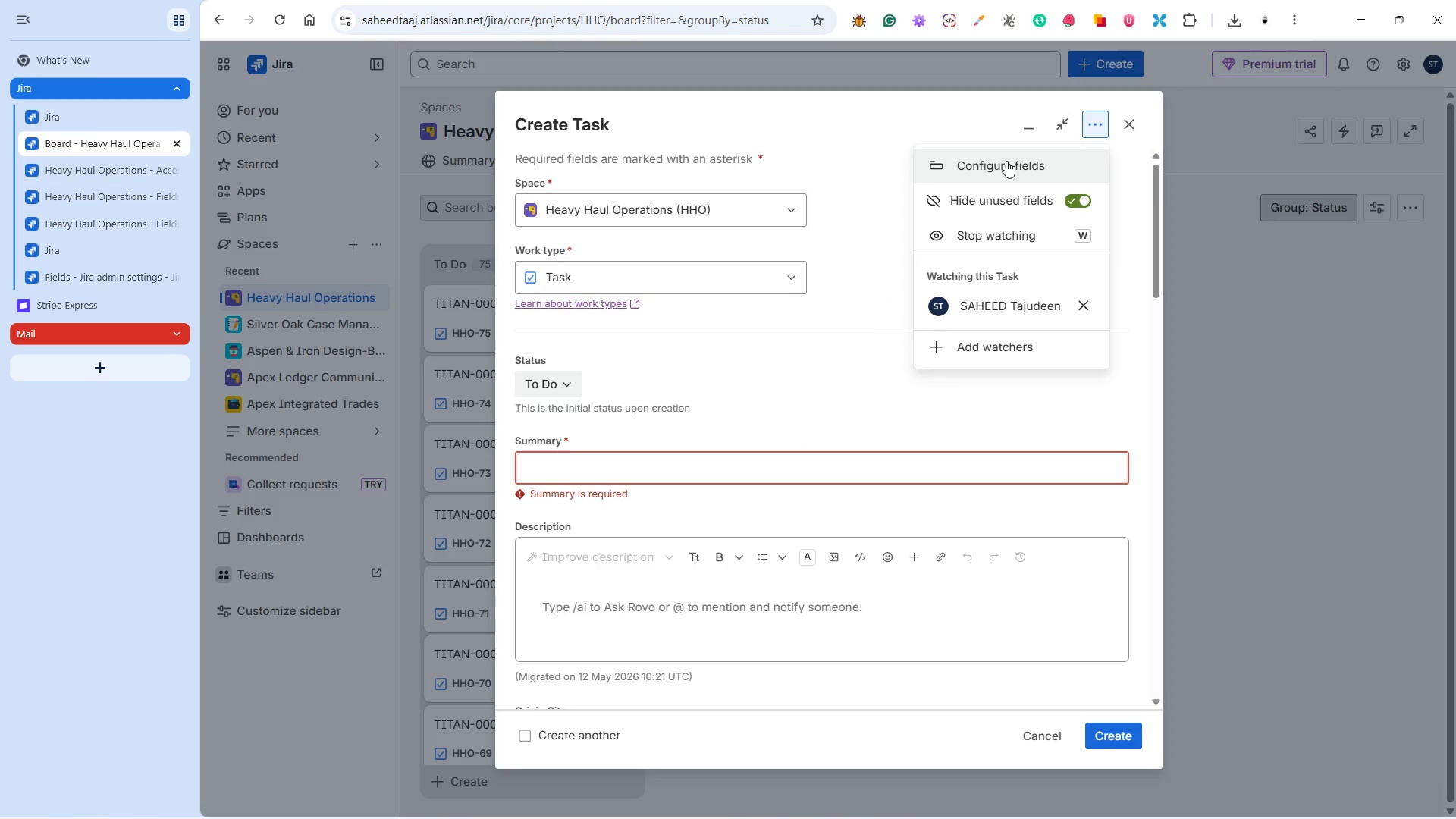 
wait(7.25)
 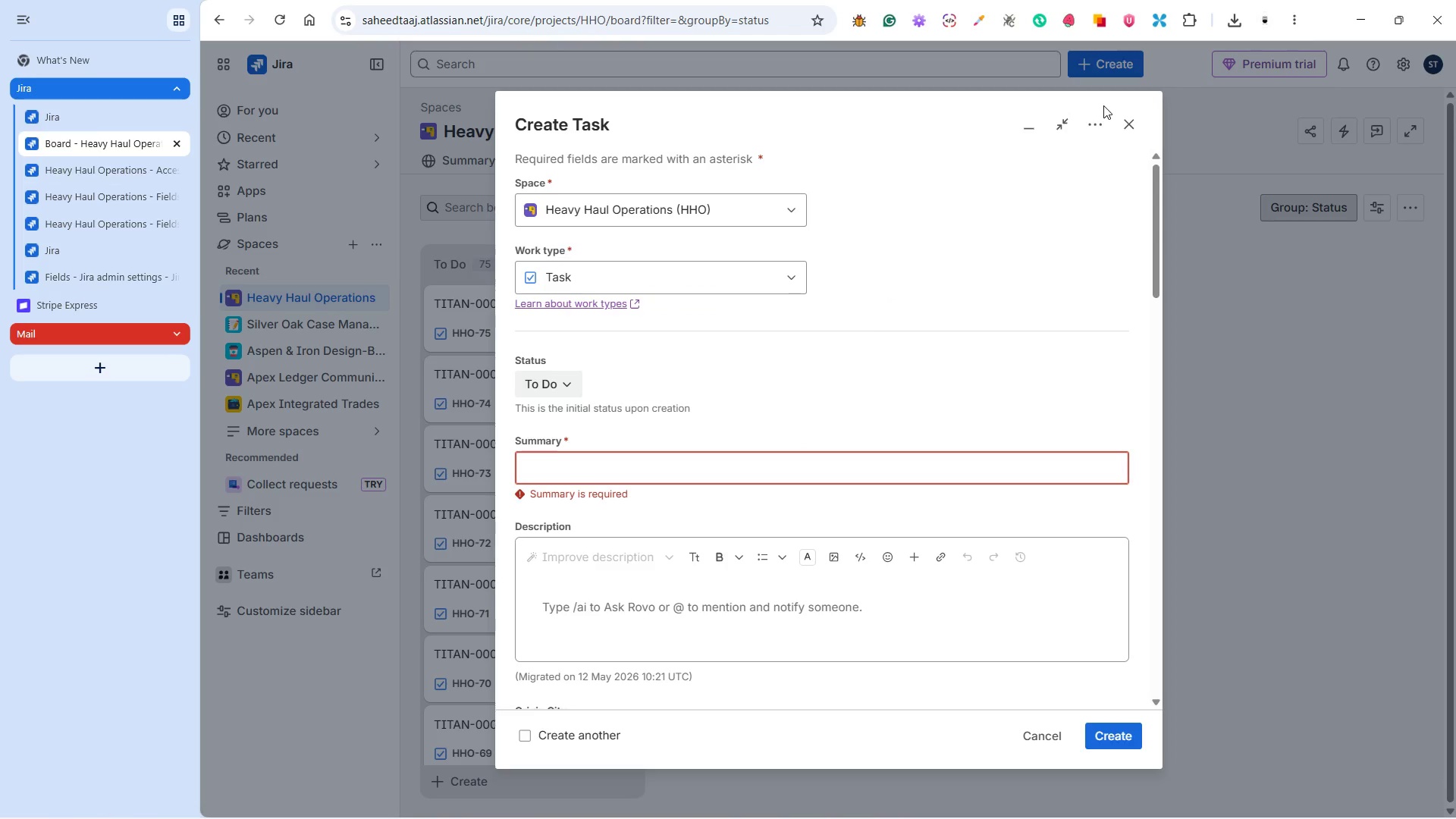 
left_click([1070, 202])
 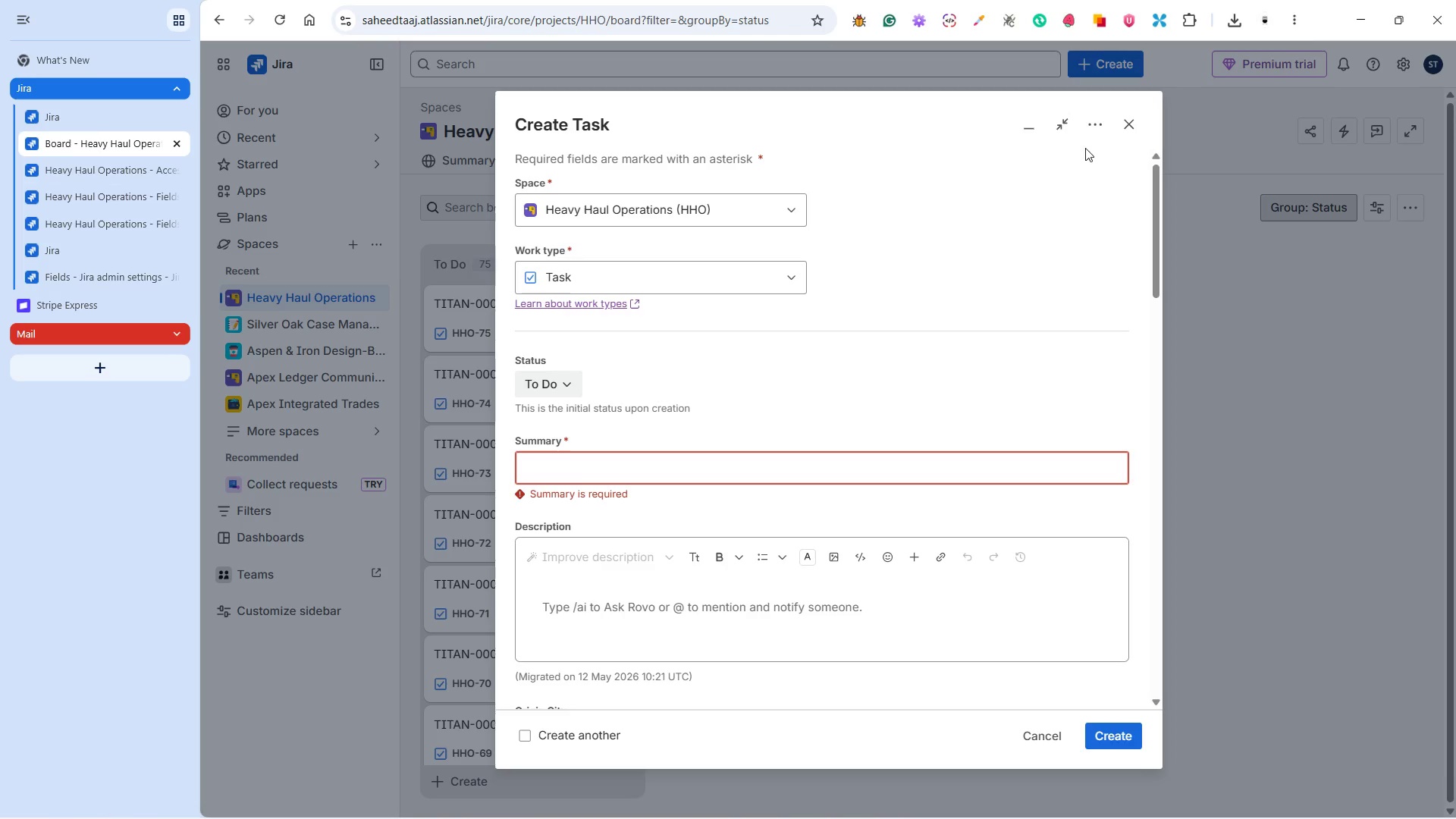 
left_click([1099, 123])
 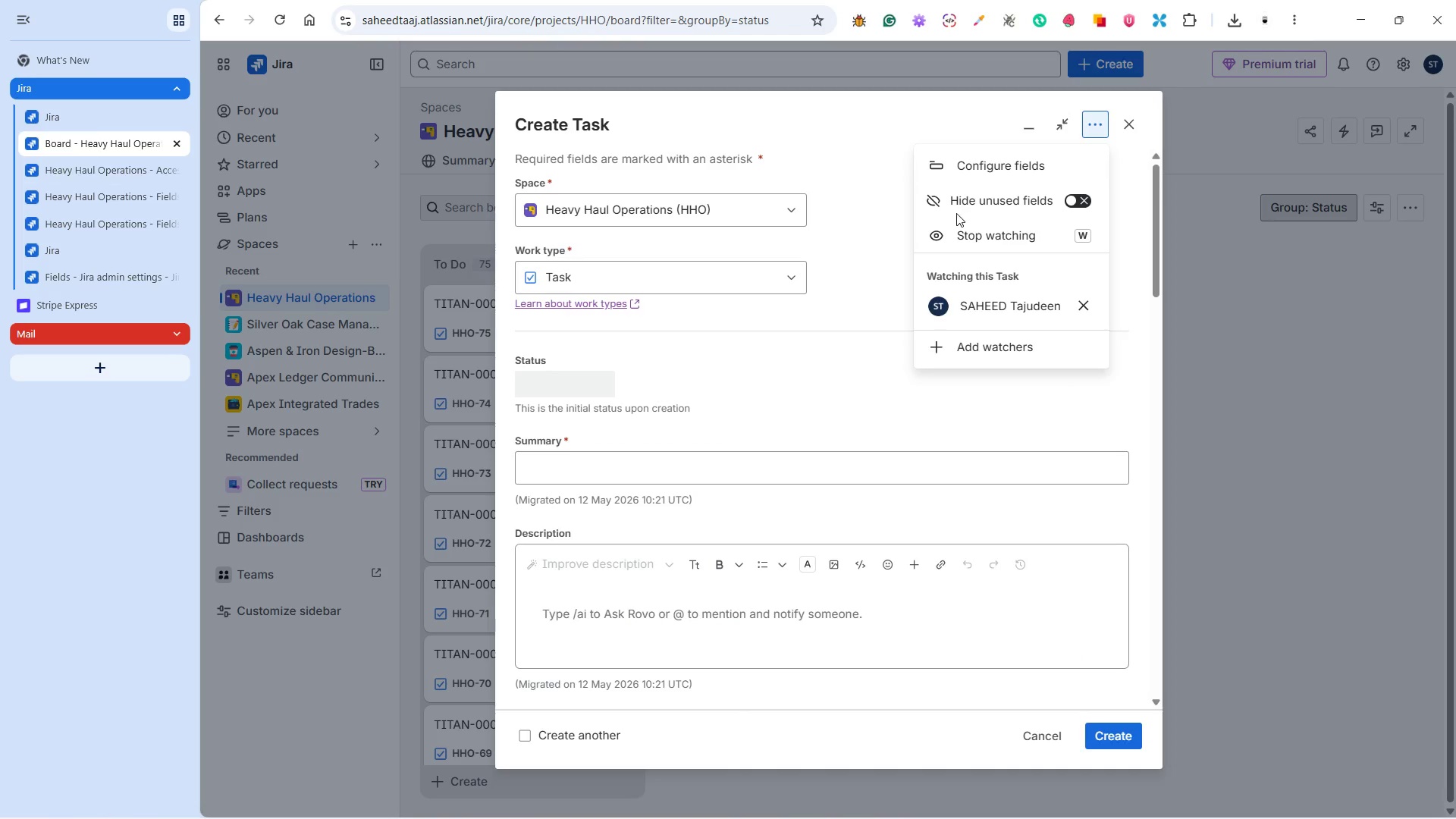 
scroll: coordinate [826, 366], scroll_direction: down, amount: 26.0
 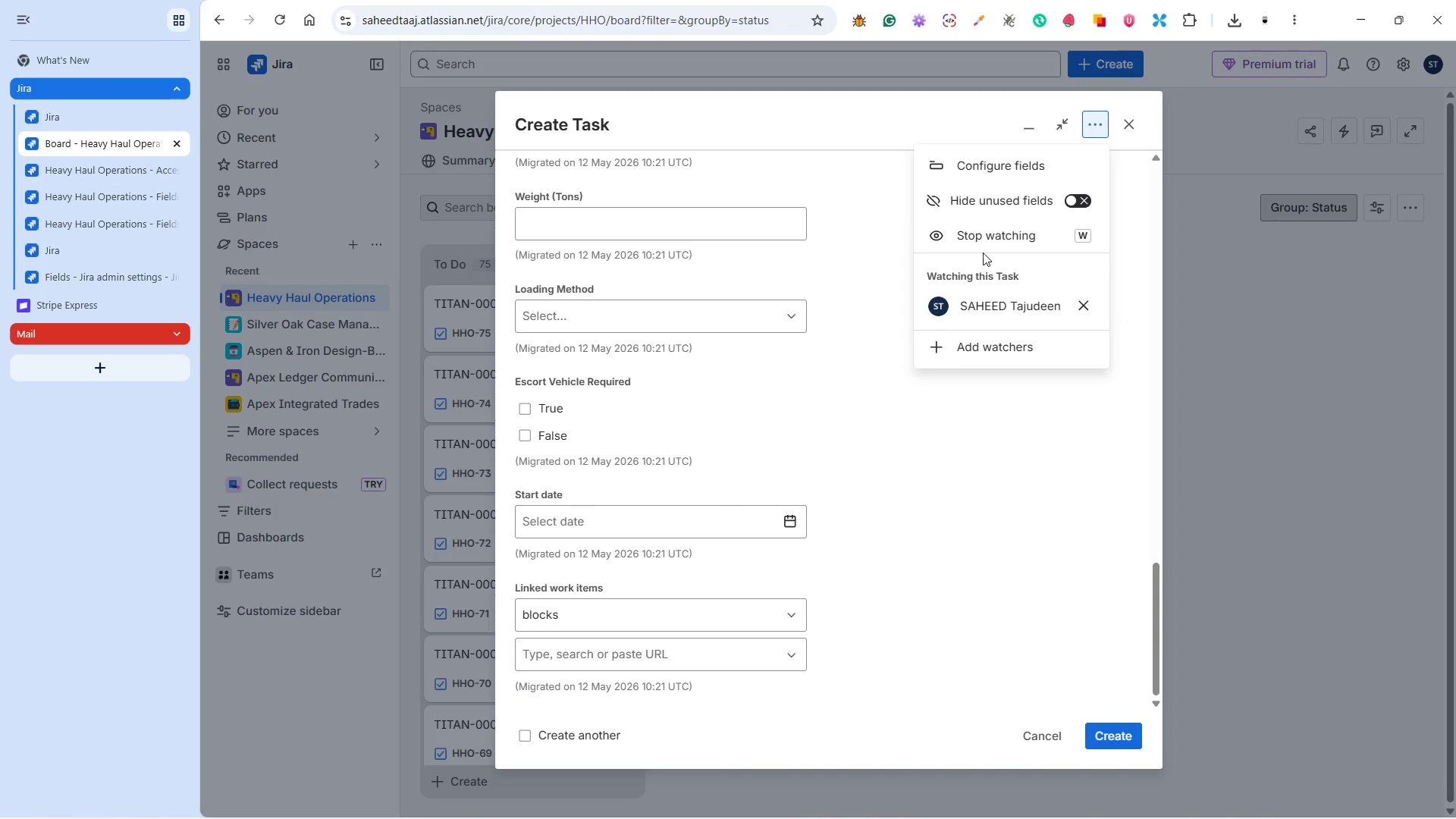 
left_click([1016, 165])
 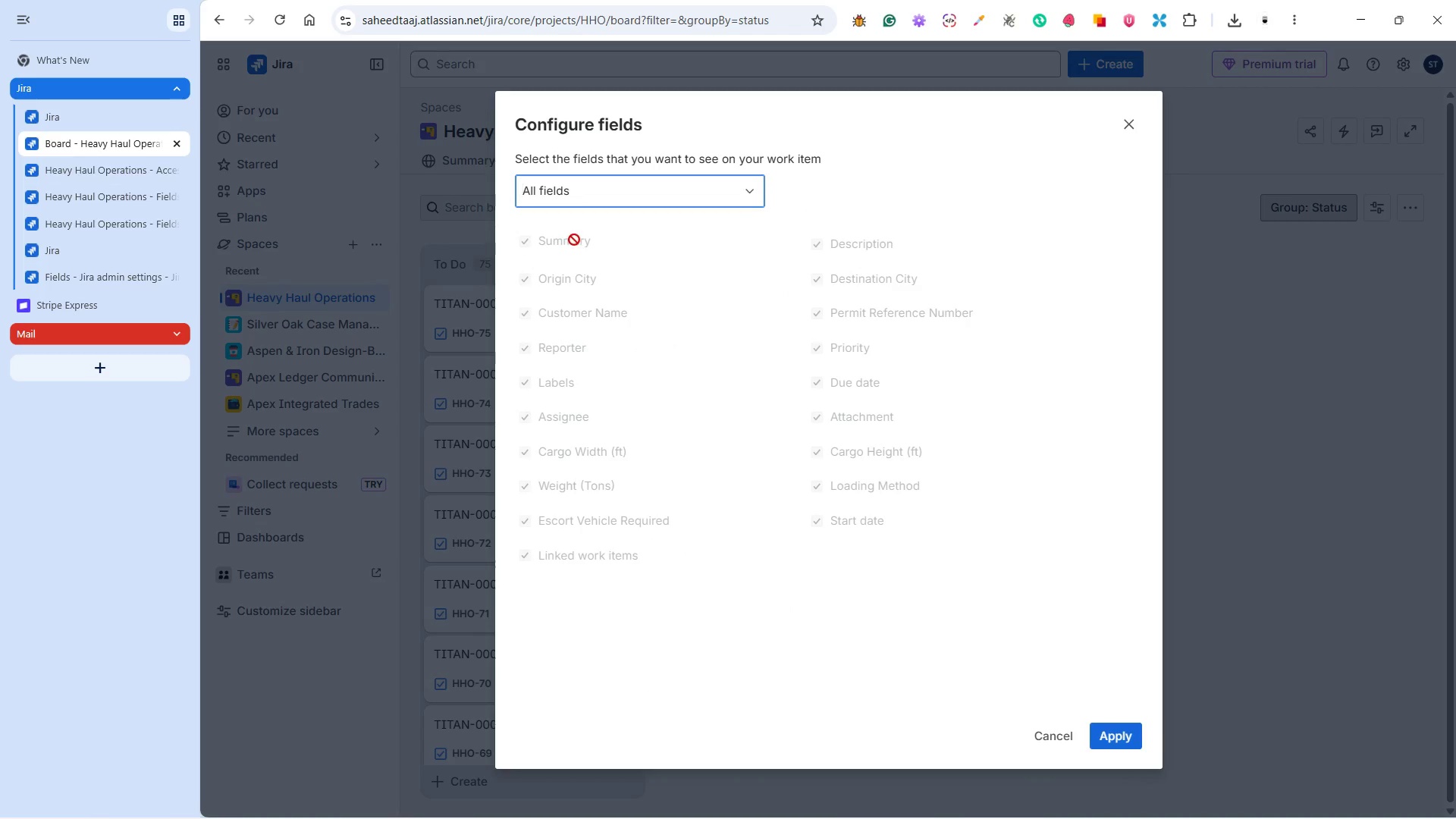 
left_click([626, 193])
 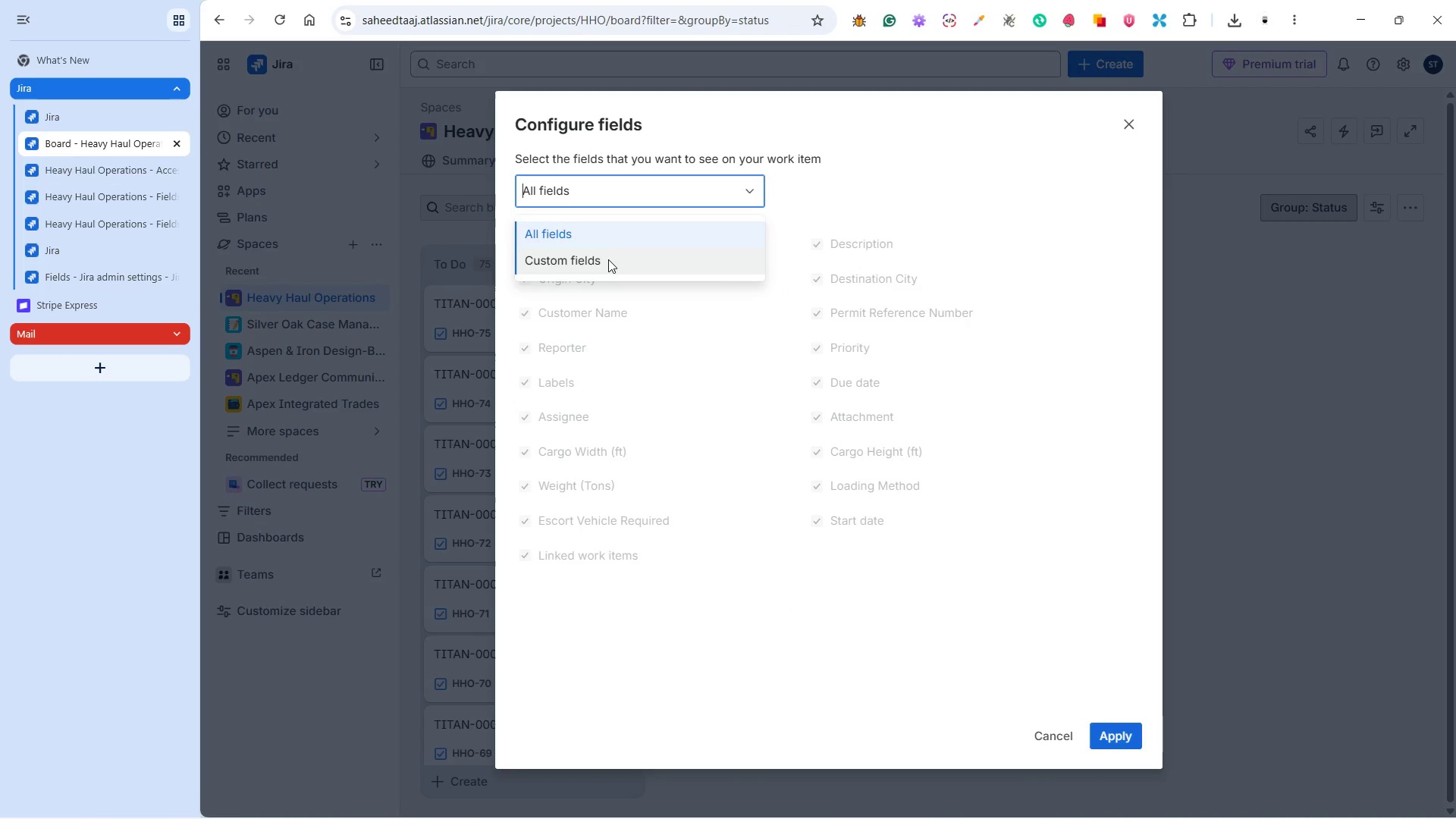 
left_click([607, 260])
 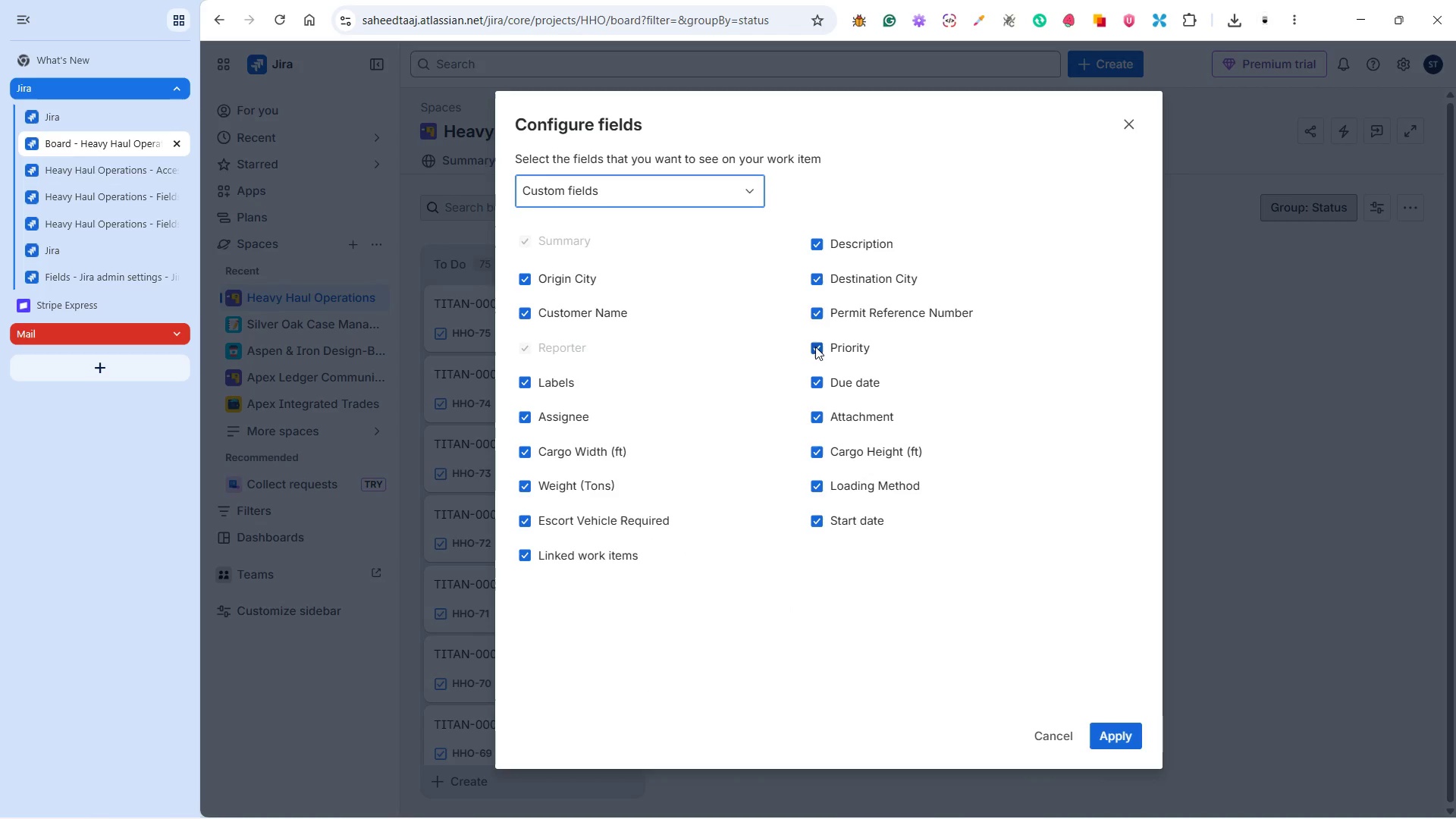 
wait(11.8)
 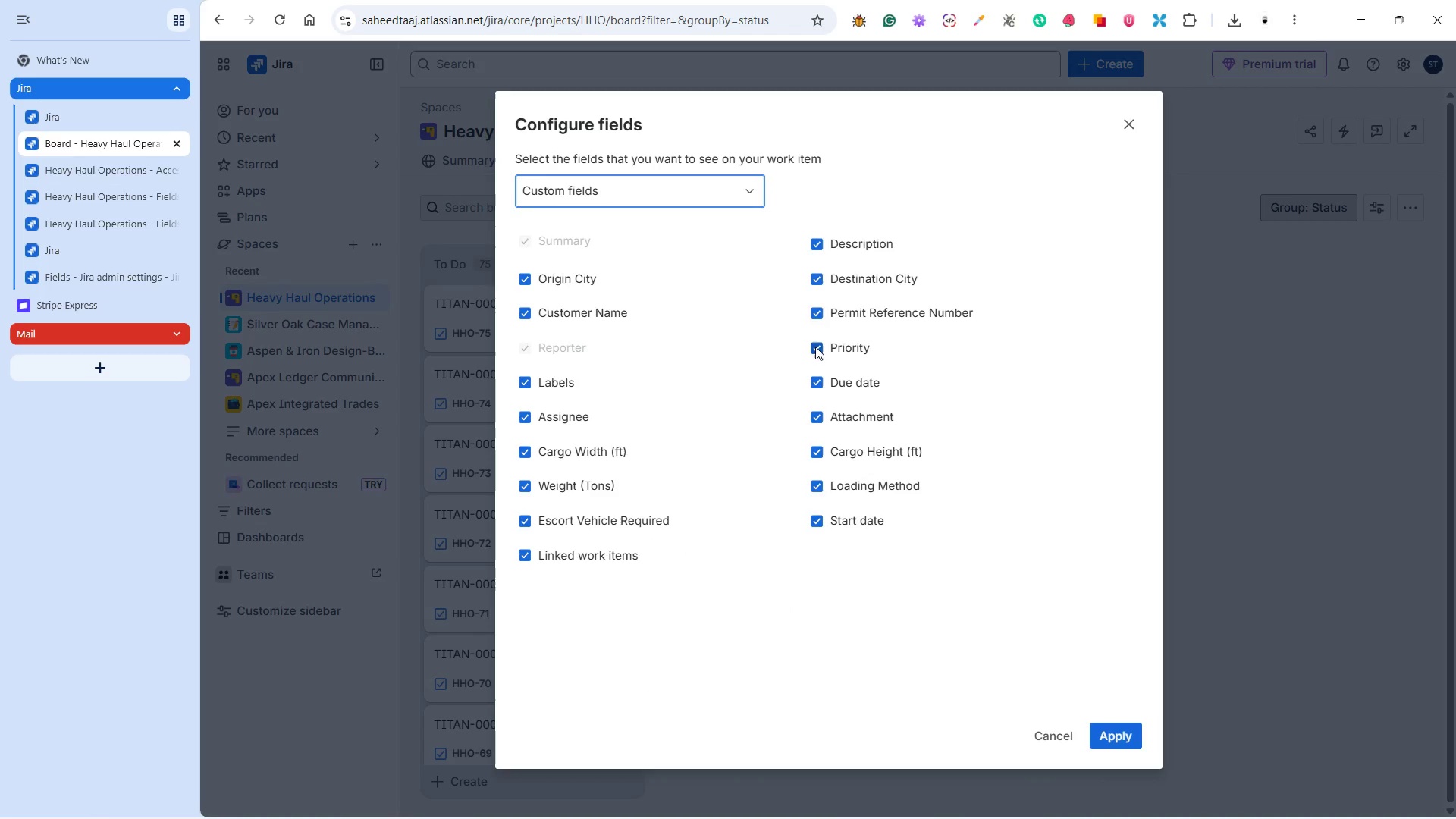 
left_click([536, 383])
 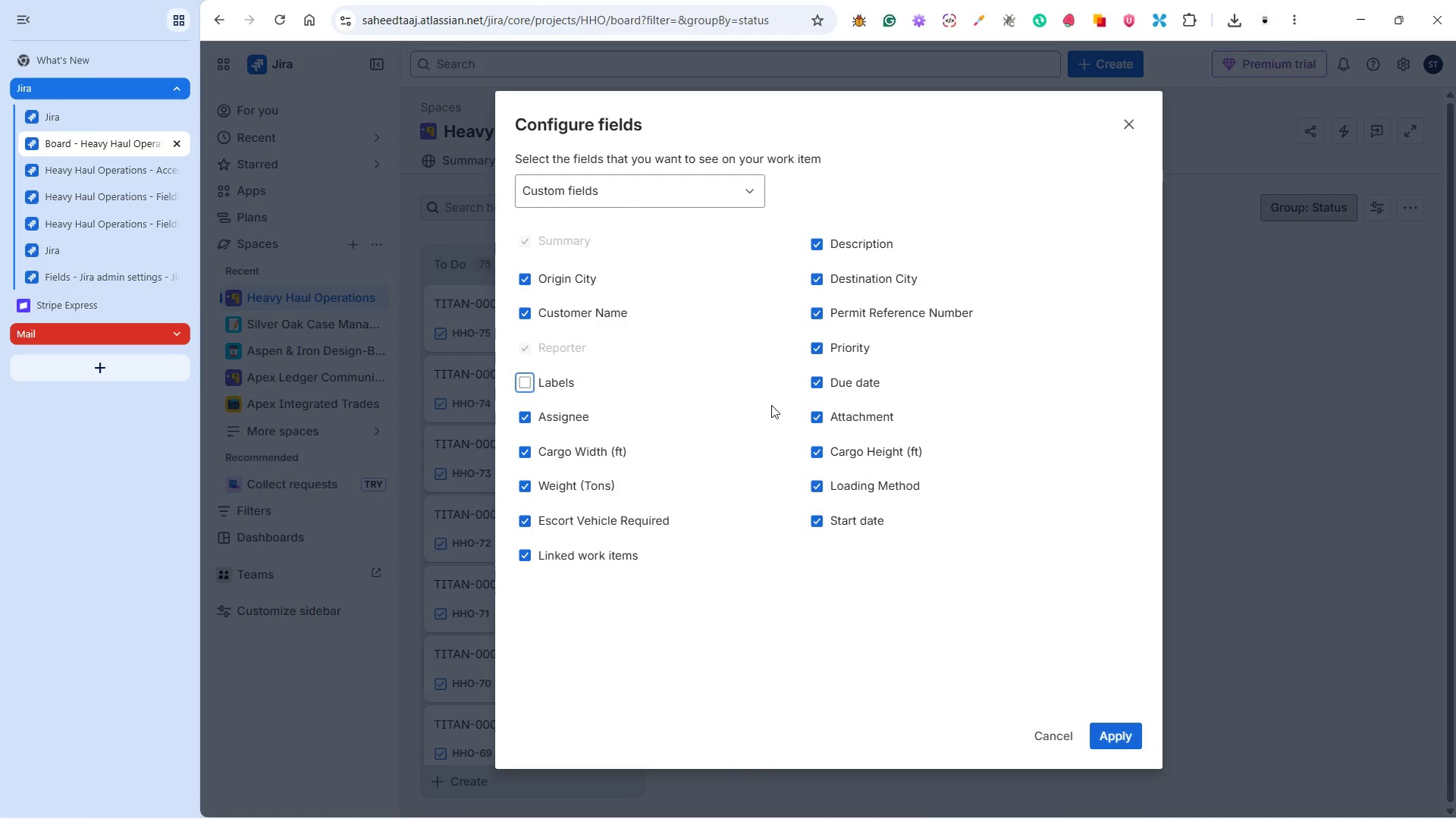 
left_click([833, 416])
 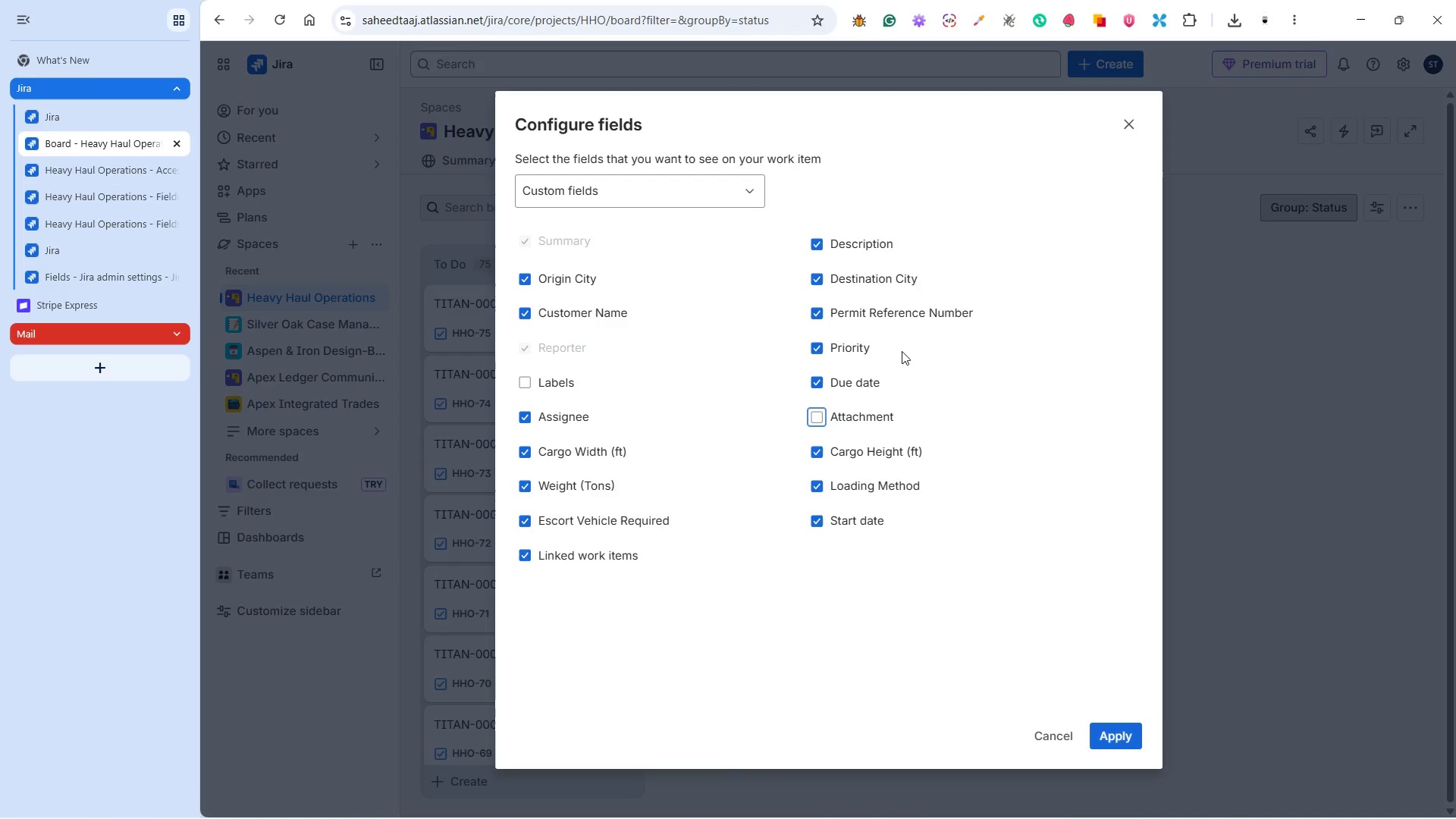 
wait(23.16)
 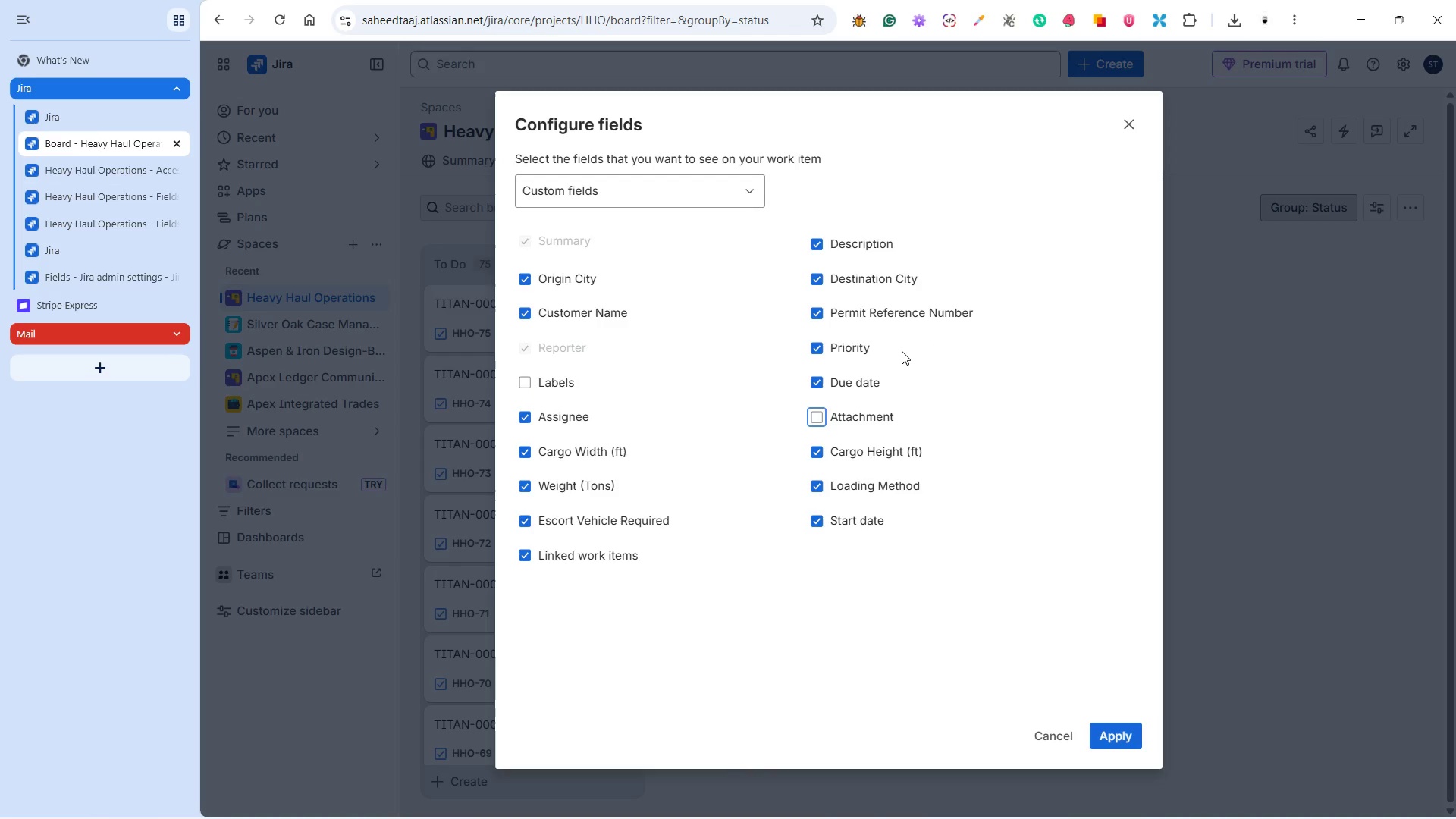 
left_click([1112, 736])
 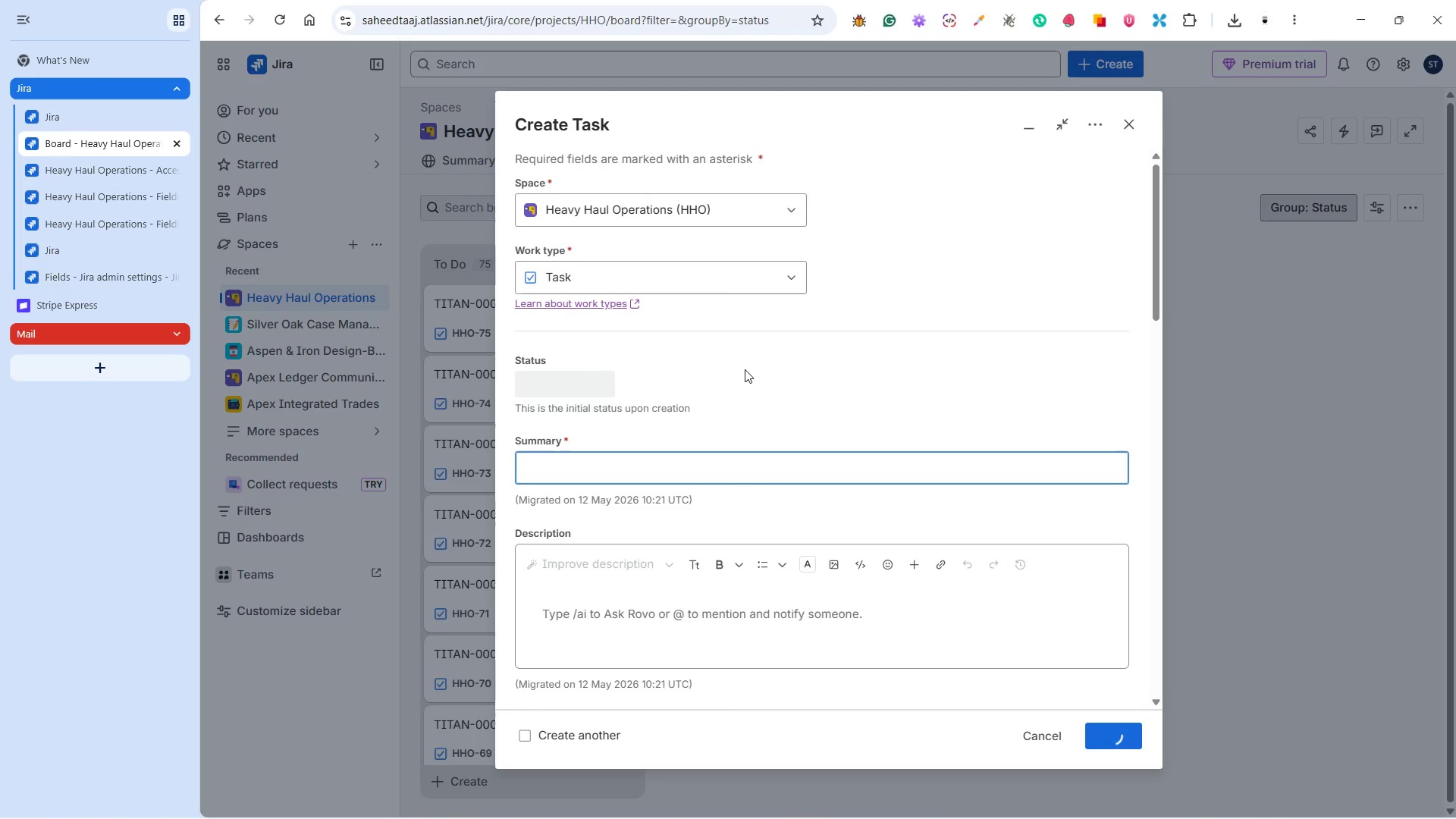 
scroll: coordinate [636, 422], scroll_direction: down, amount: 9.0
 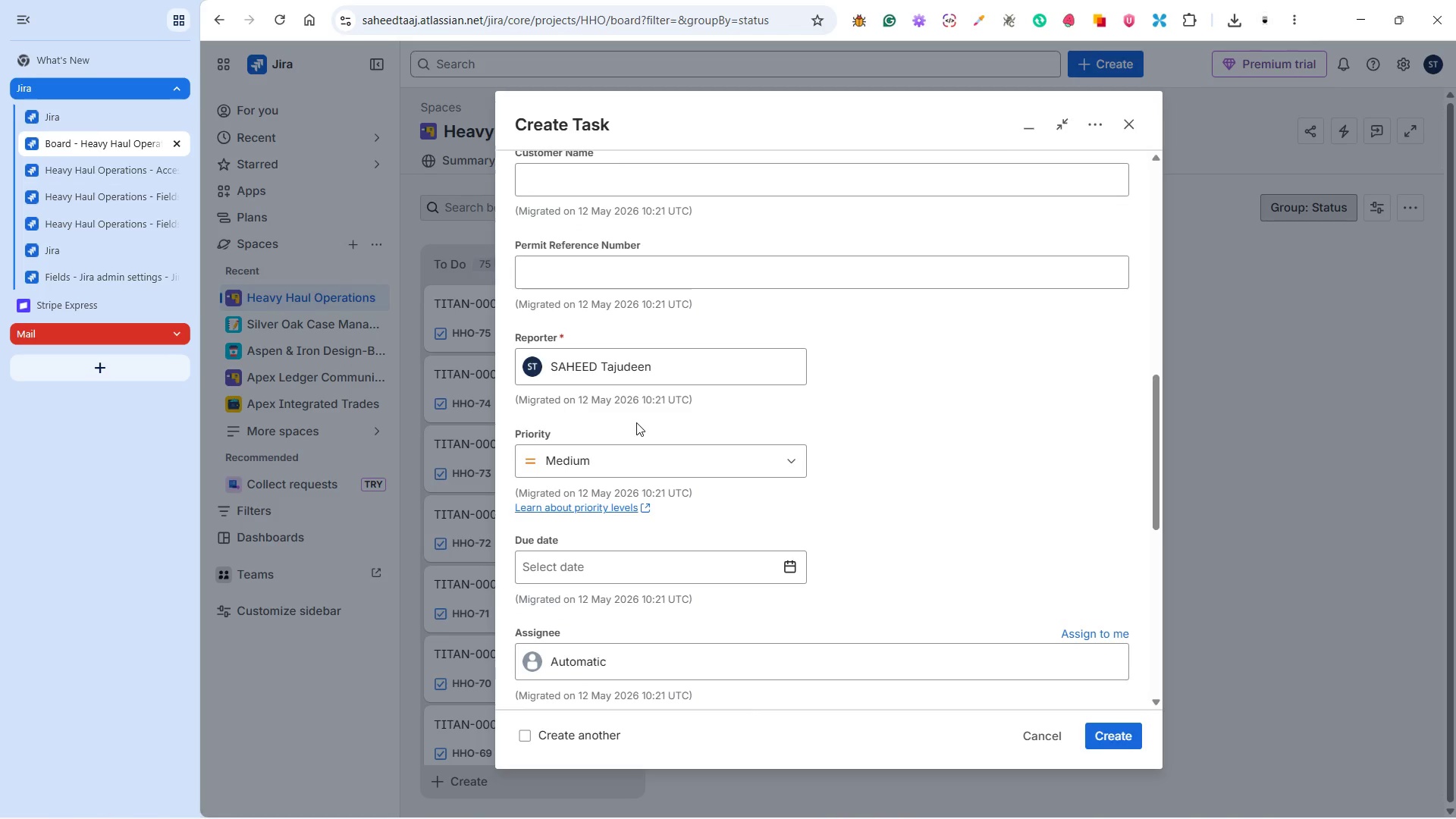 
scroll: coordinate [927, 670], scroll_direction: down, amount: 10.0
 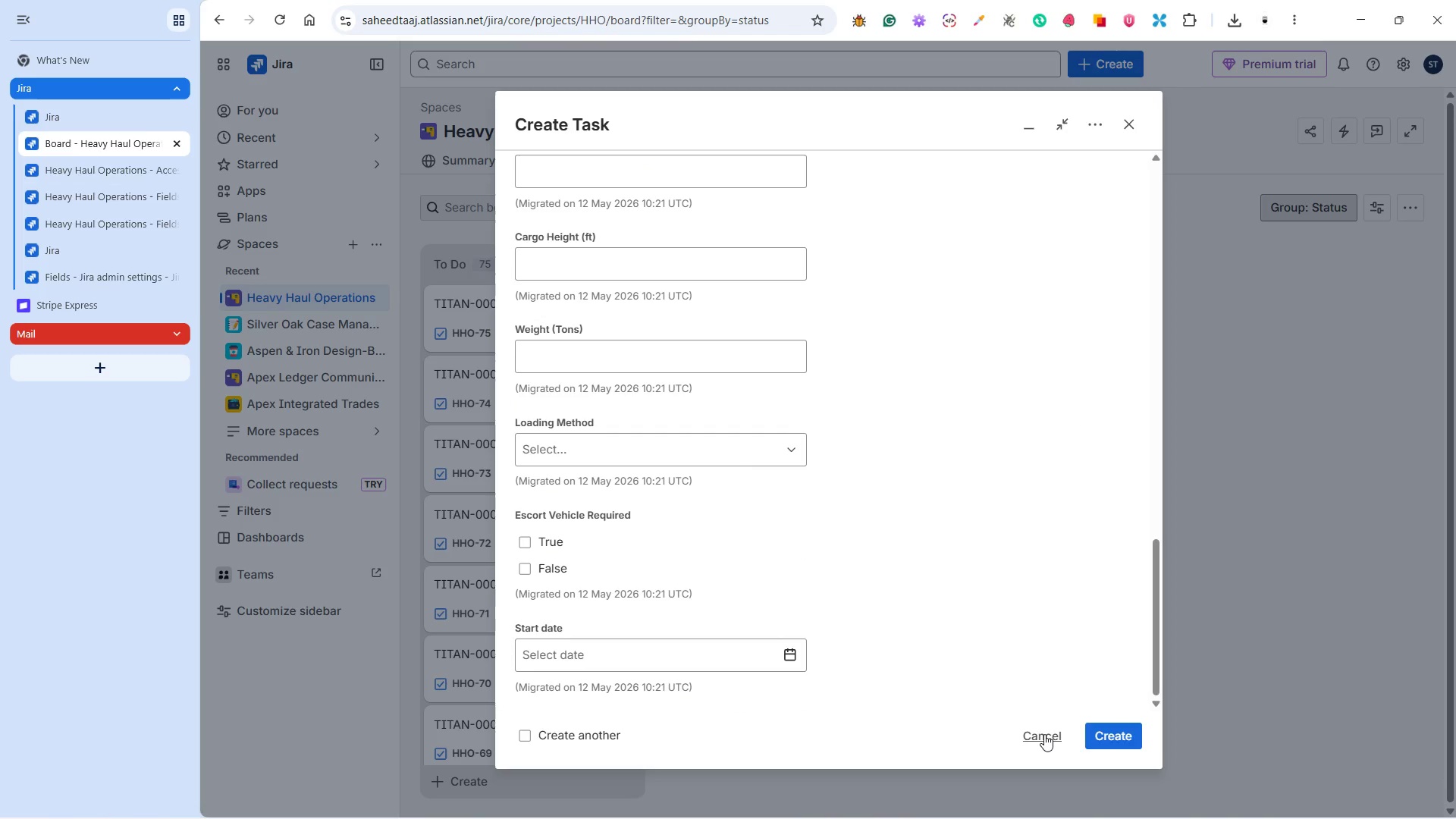 
left_click([1044, 734])
 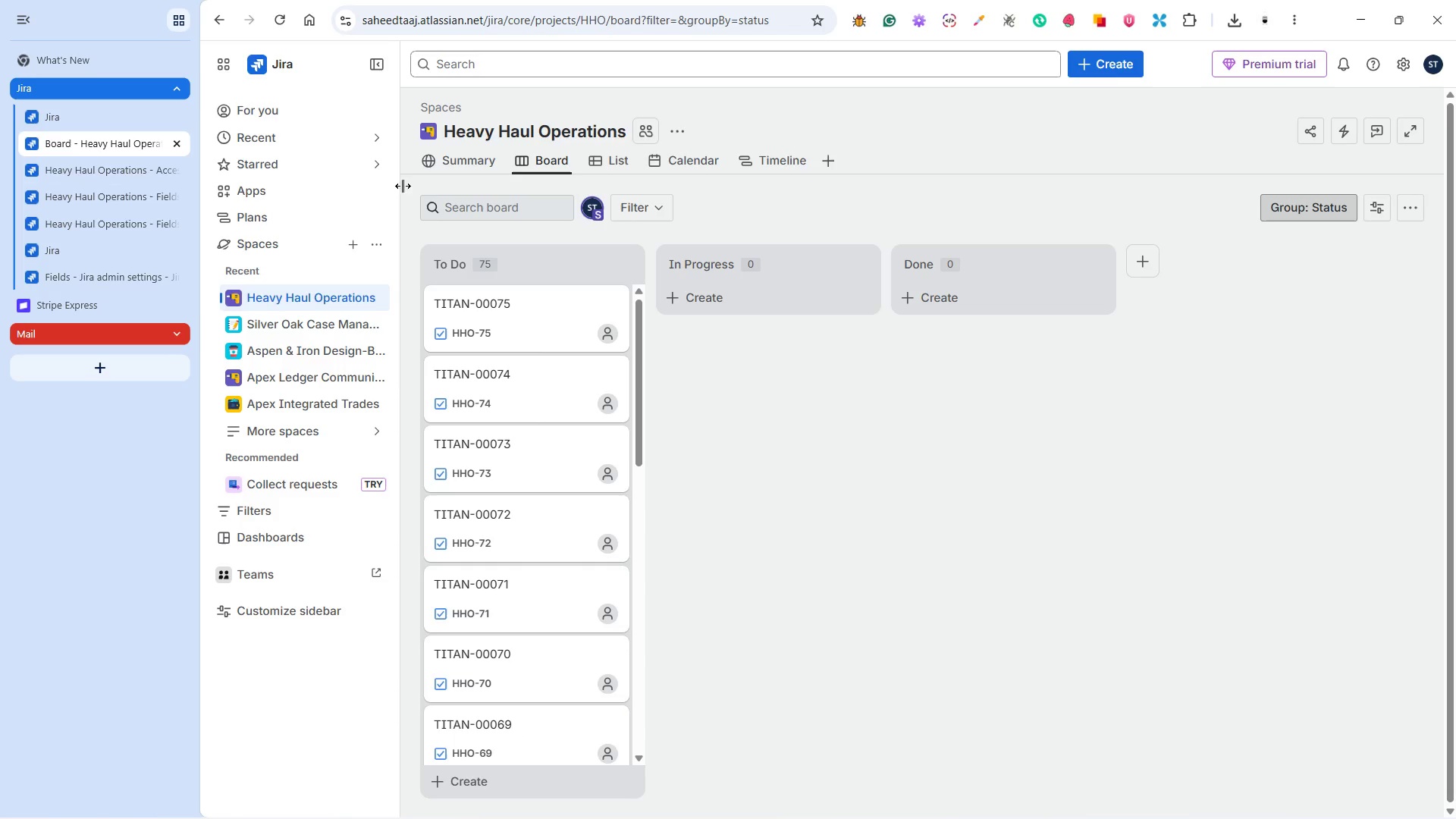 
left_click([107, 165])
 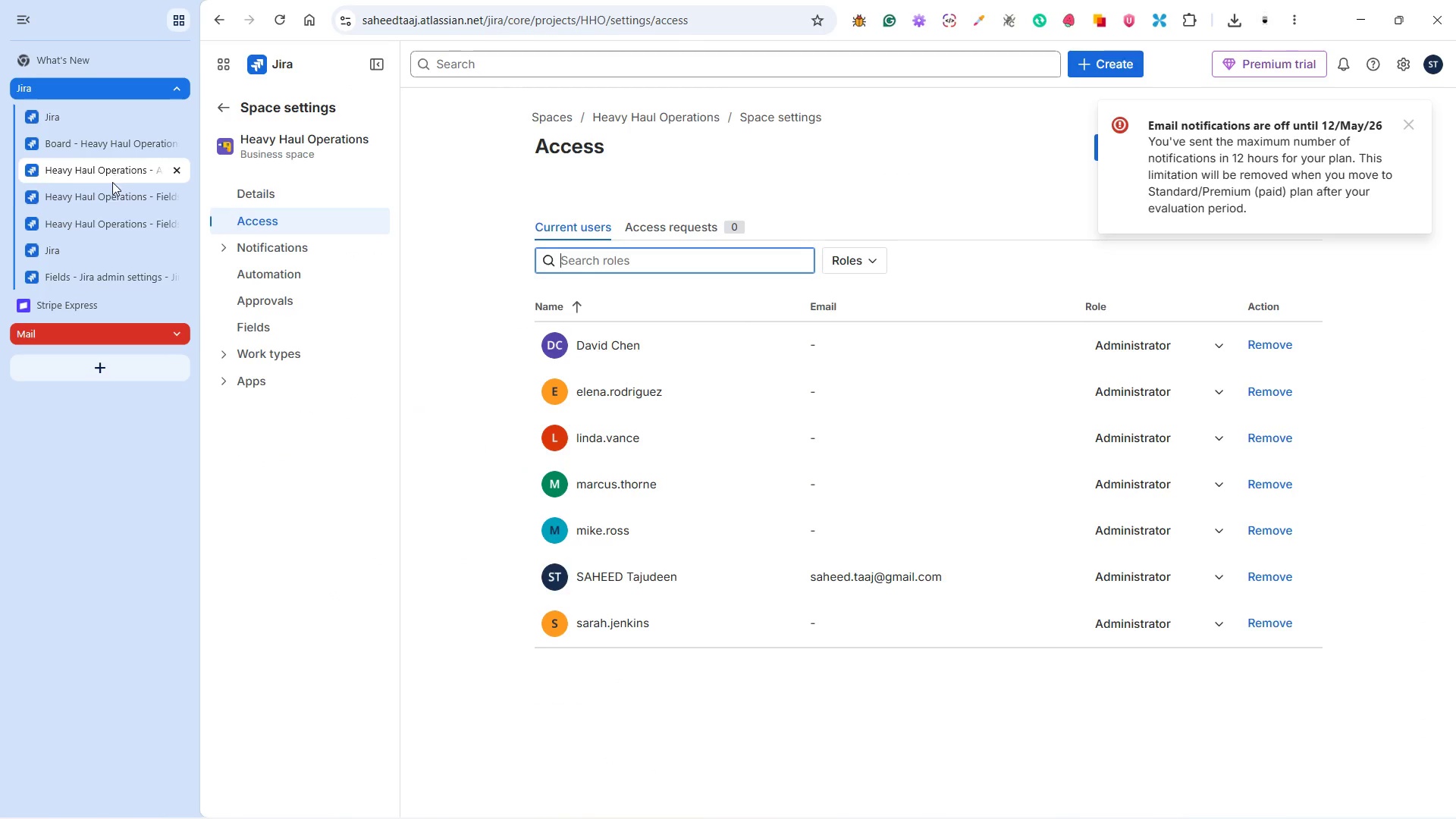 
left_click([109, 193])
 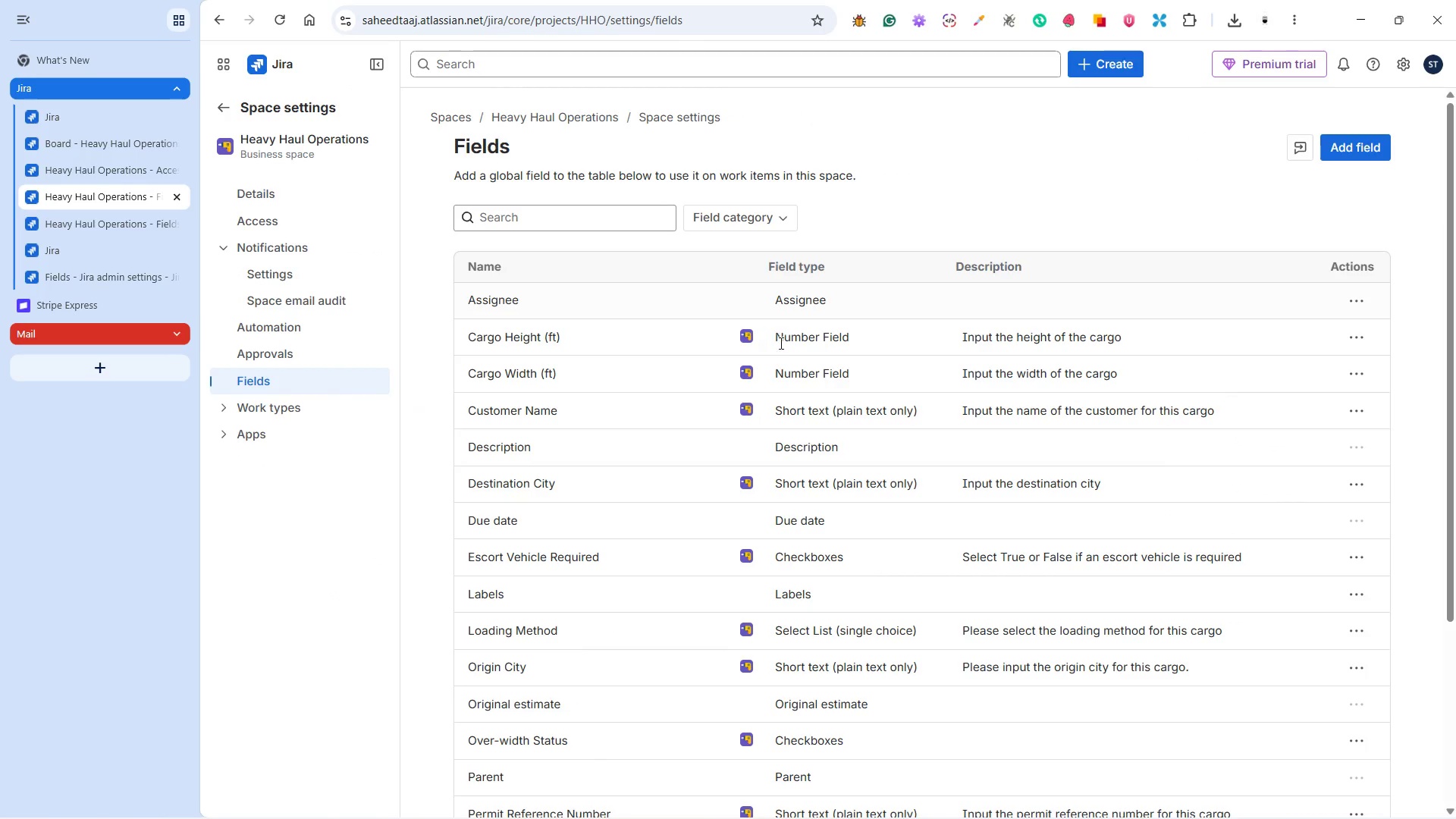 
scroll: coordinate [596, 580], scroll_direction: down, amount: 26.0
 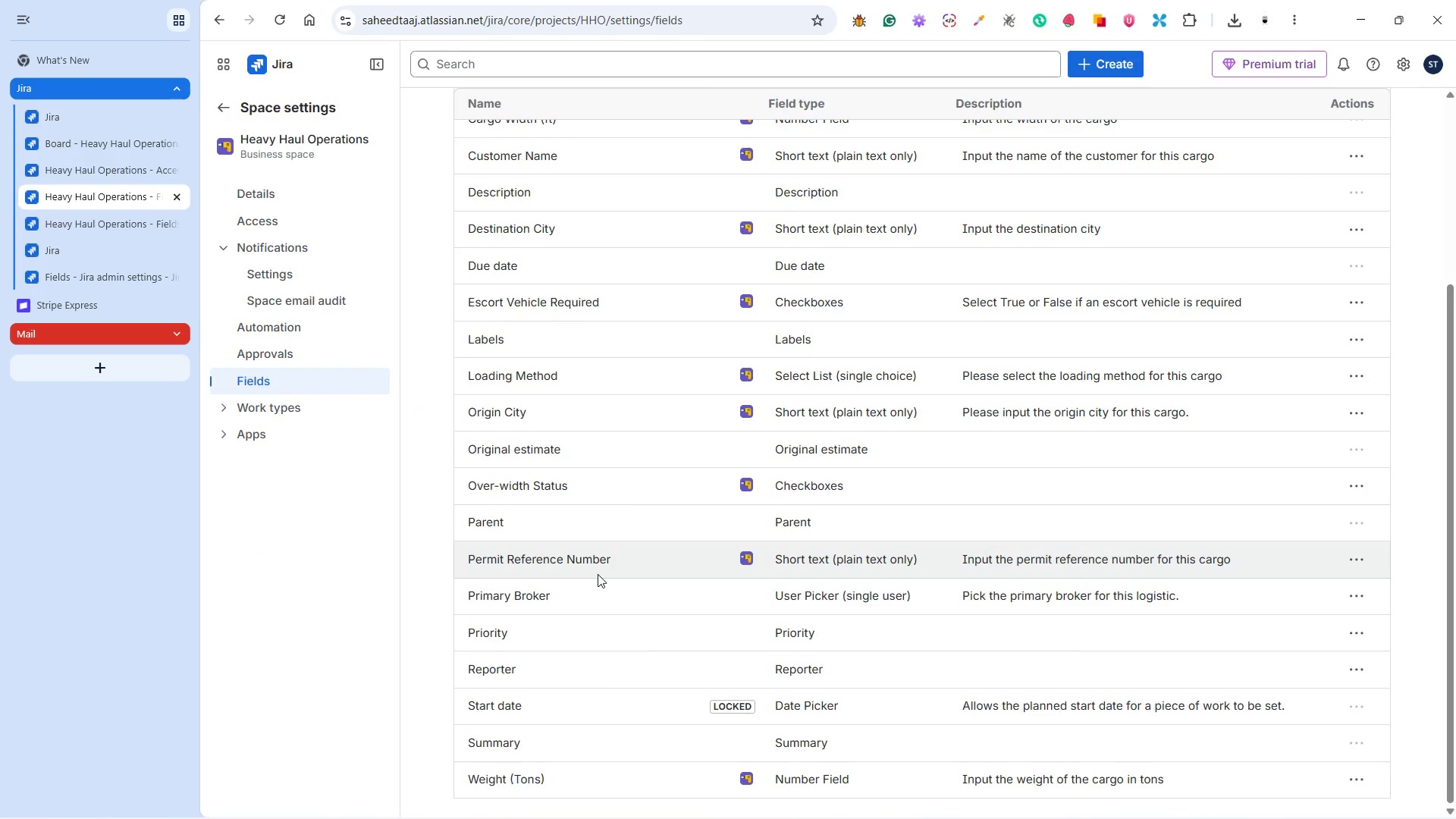 
scroll: coordinate [598, 566], scroll_direction: up, amount: 6.0
 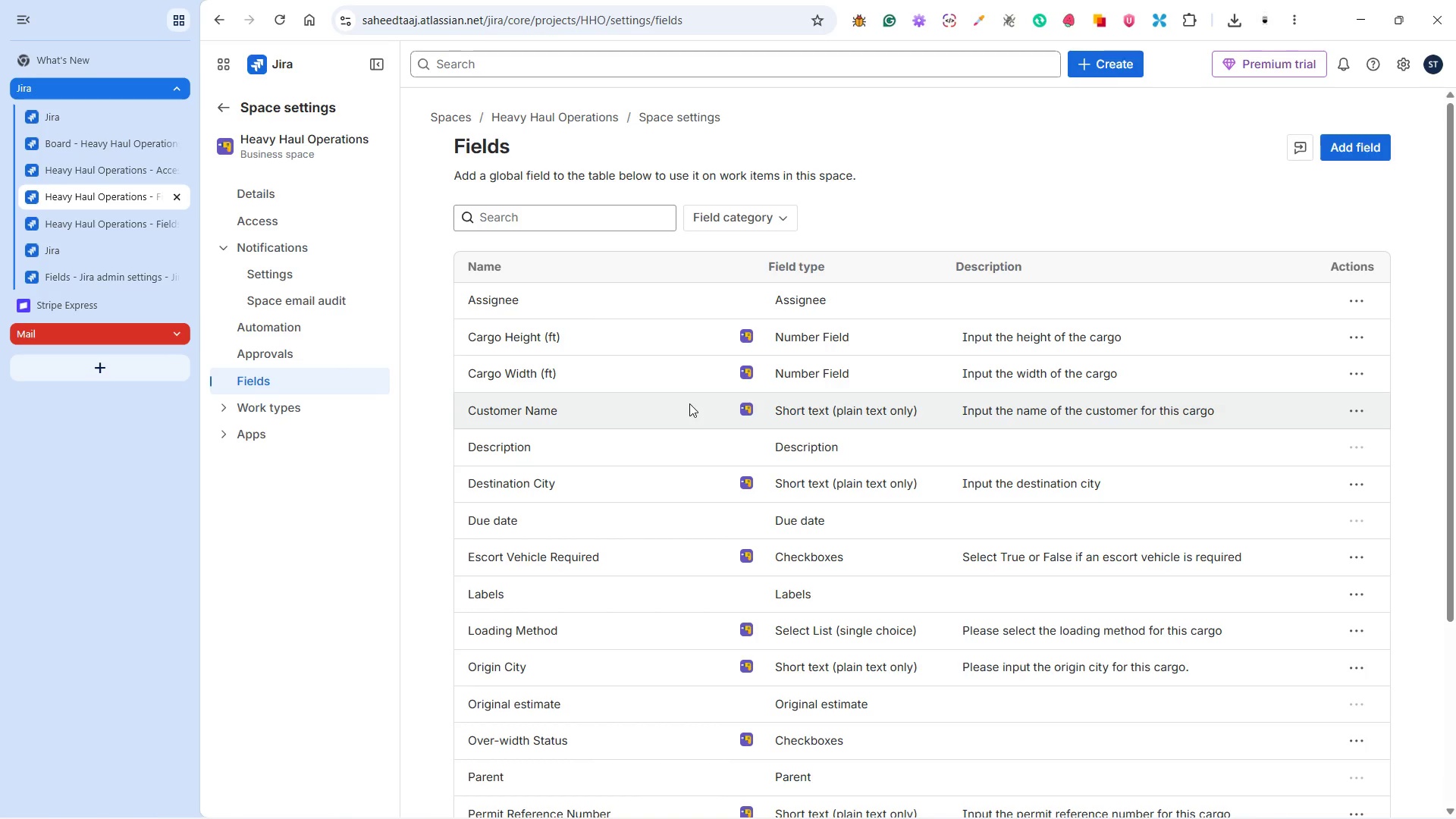 
scroll: coordinate [721, 449], scroll_direction: down, amount: 13.0
 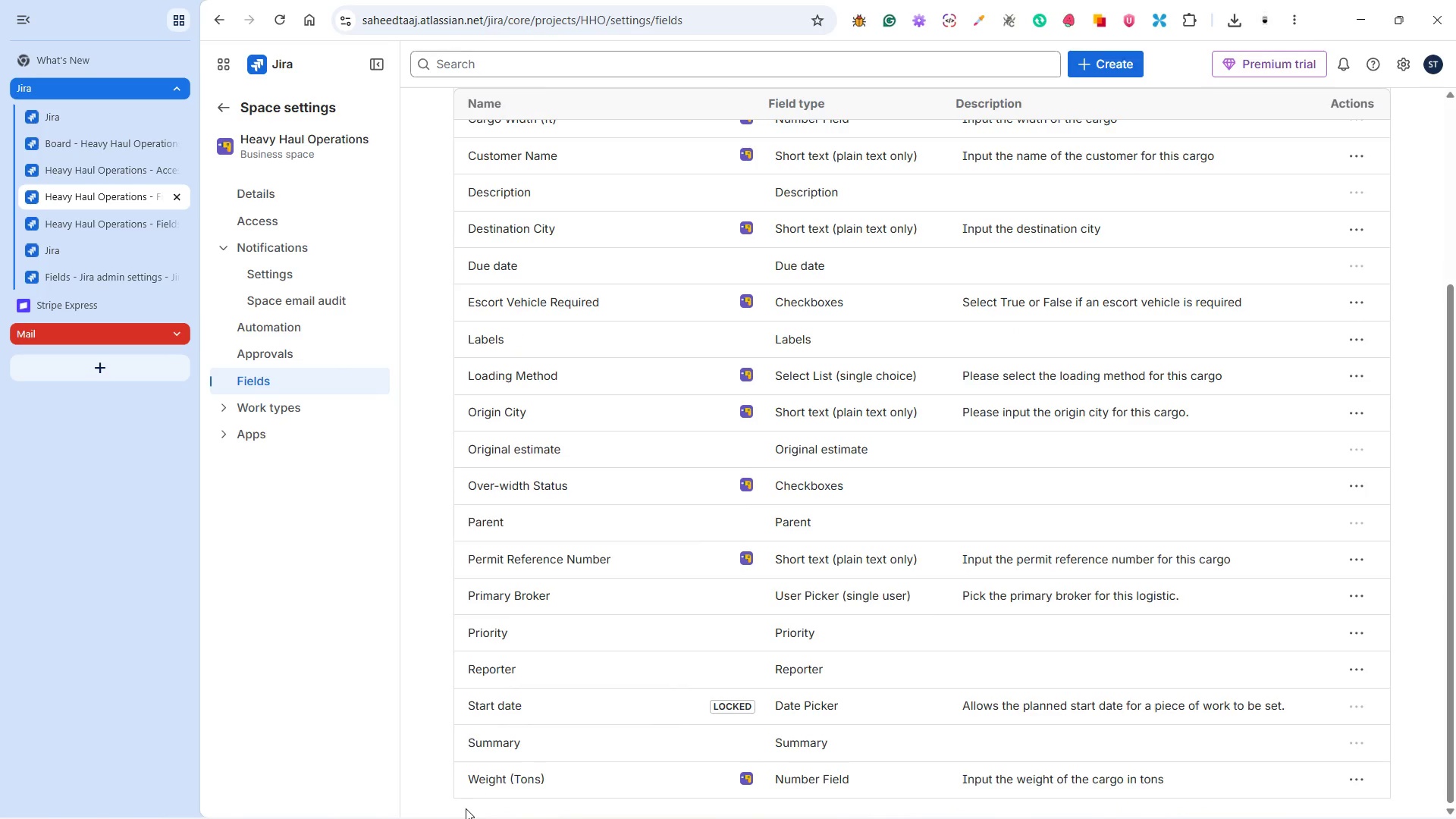 
double_click([438, 812])
 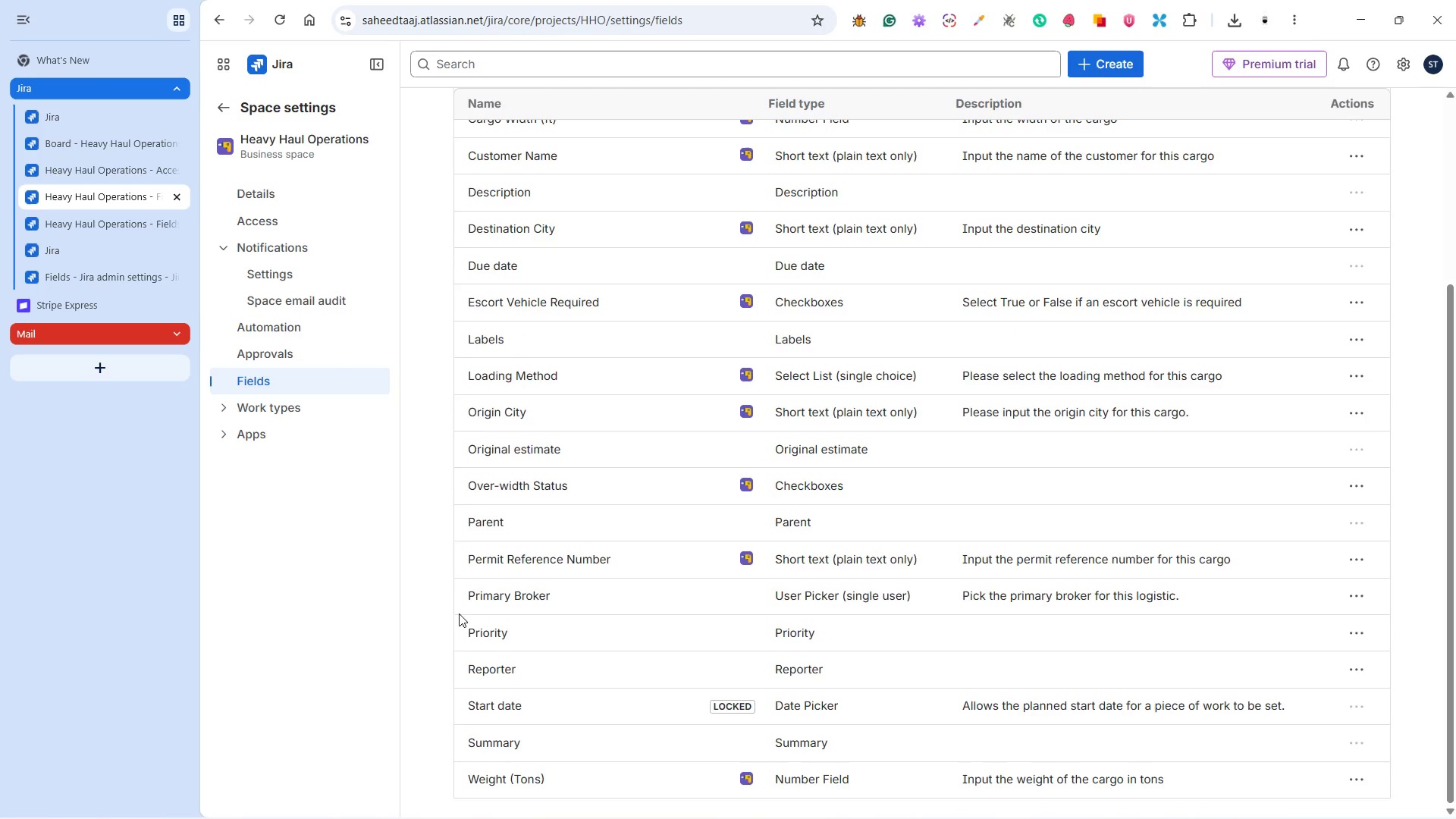 
scroll: coordinate [488, 540], scroll_direction: up, amount: 14.0
 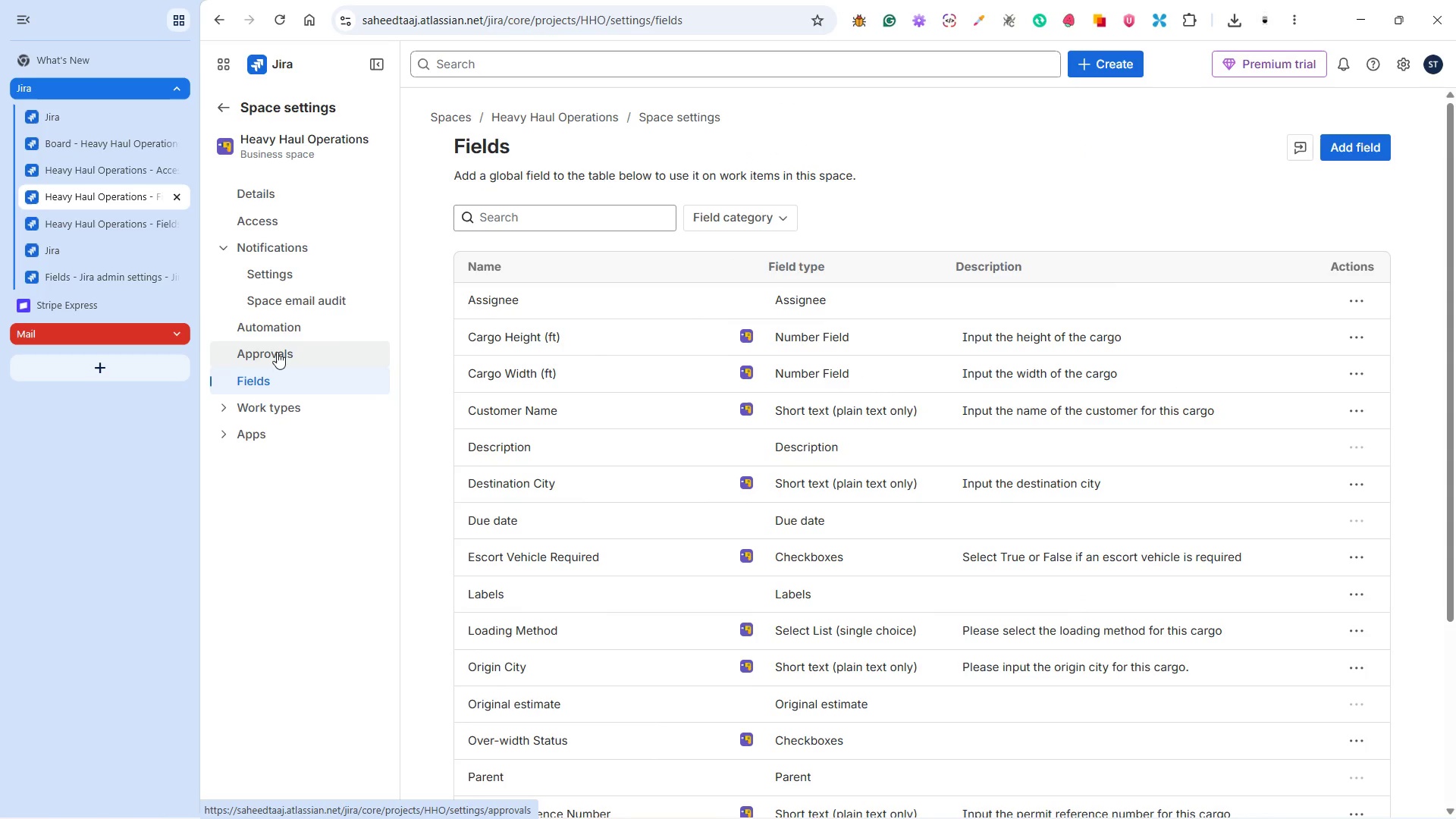 
left_click([272, 403])
 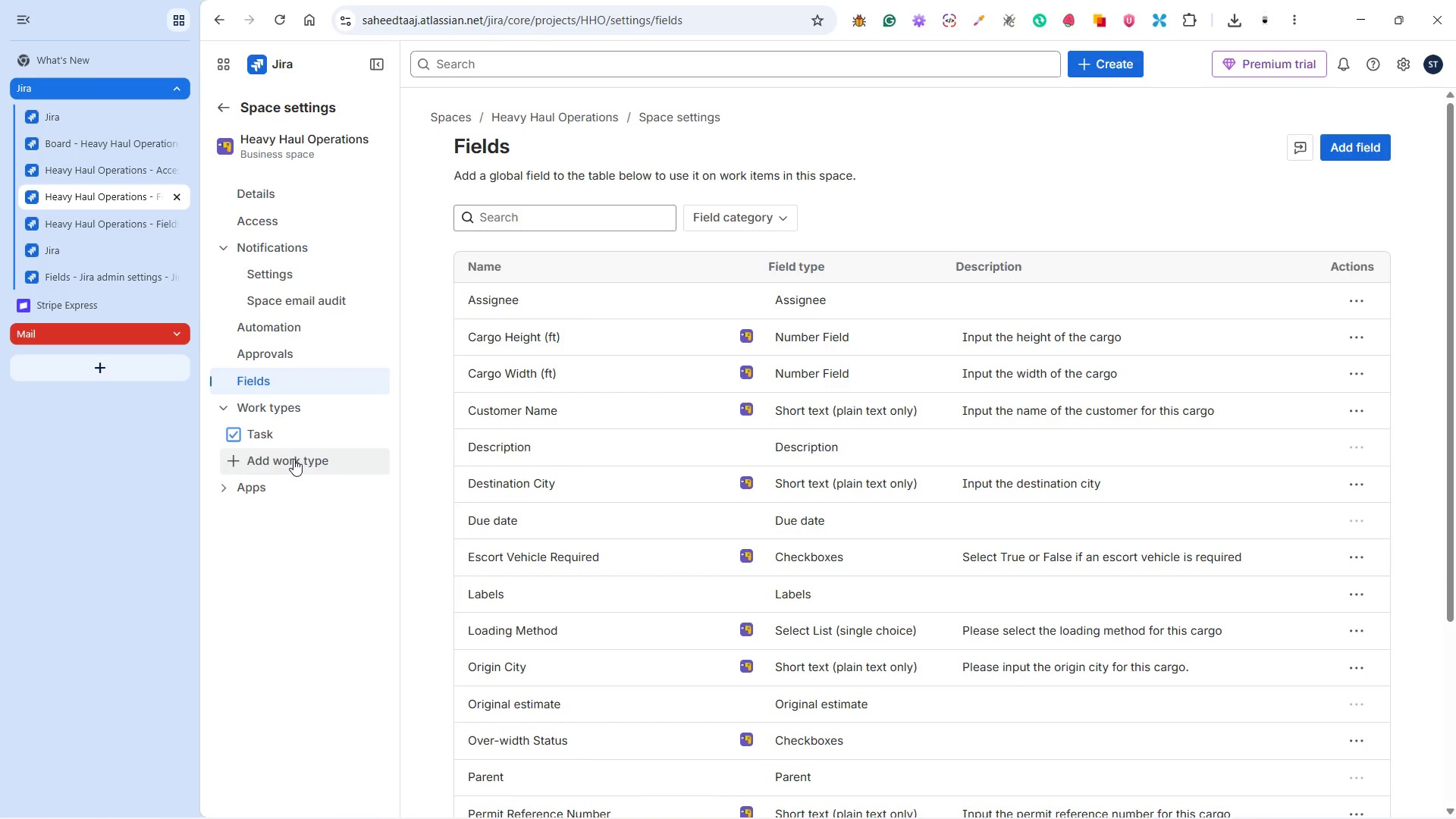 
left_click([293, 458])
 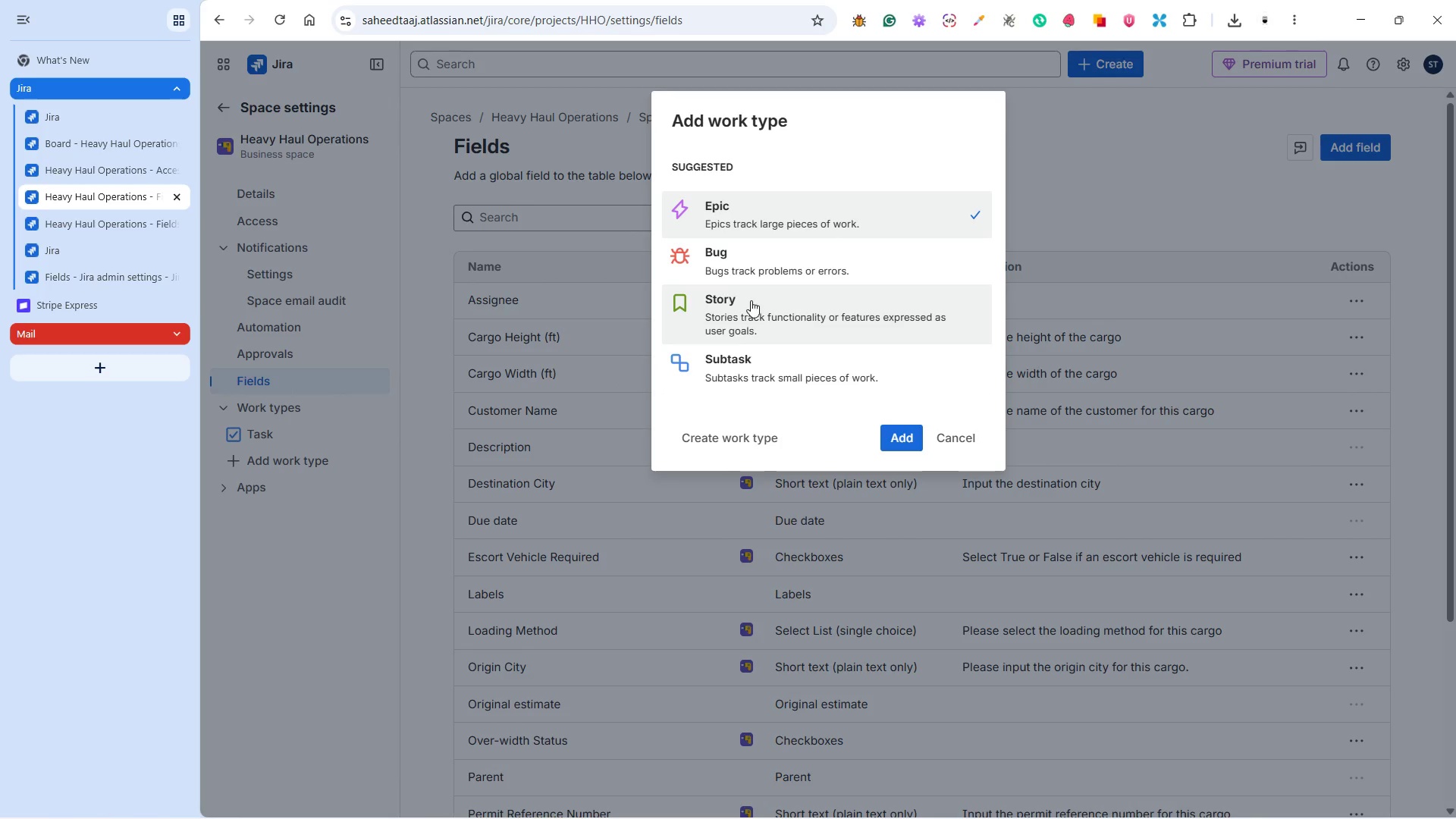 
left_click([742, 349])
 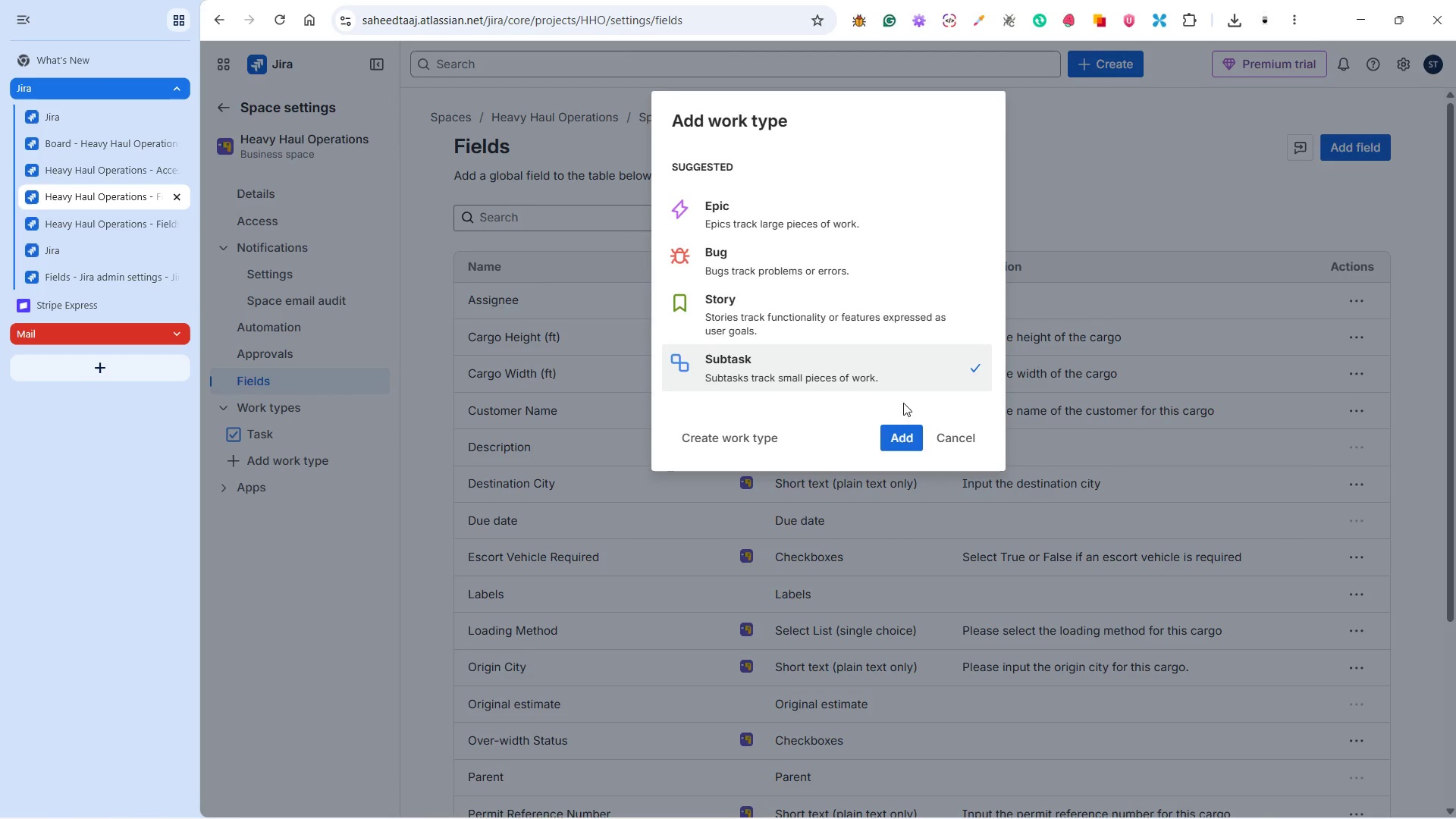 
left_click([904, 438])
 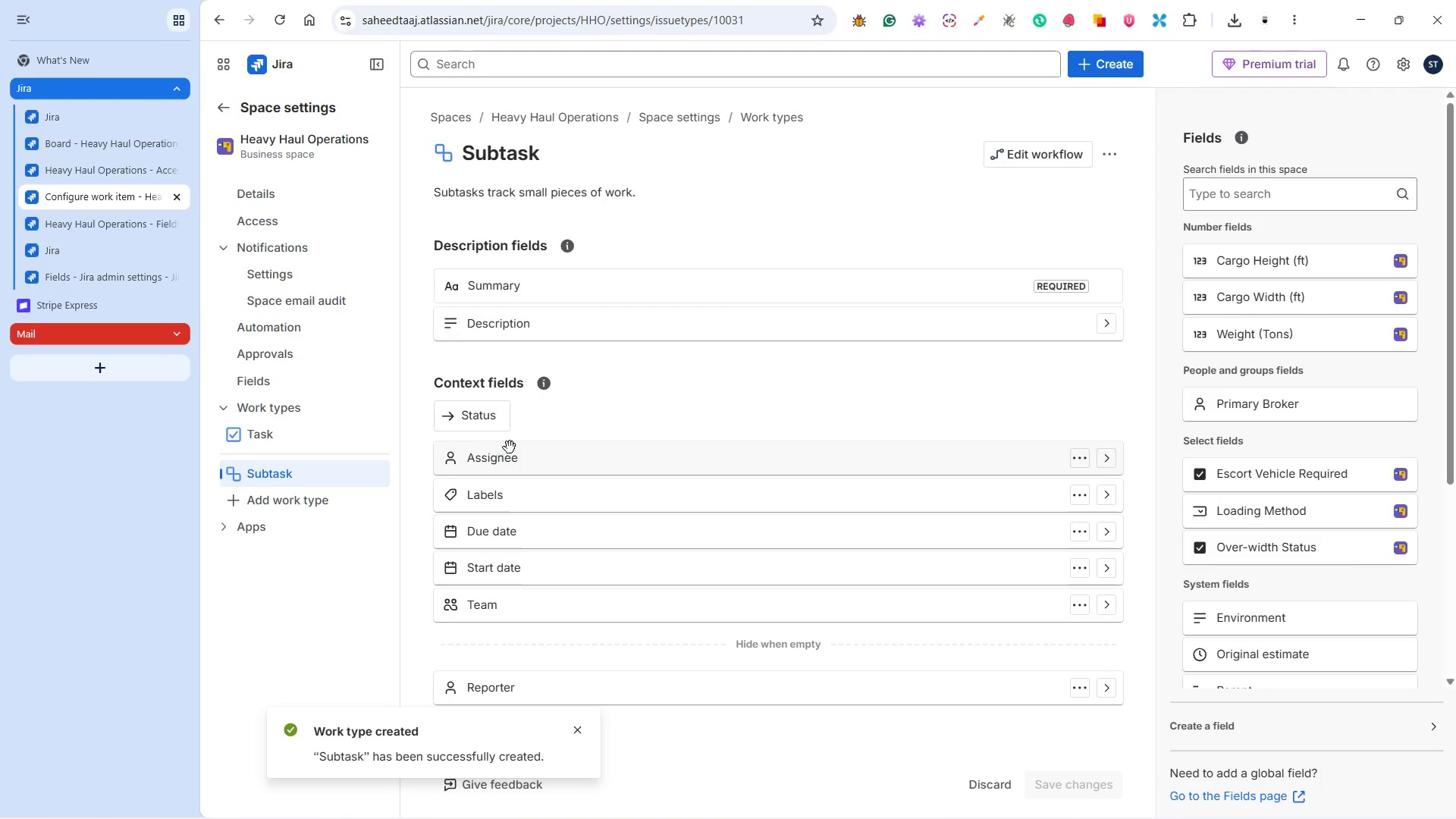 
wait(7.53)
 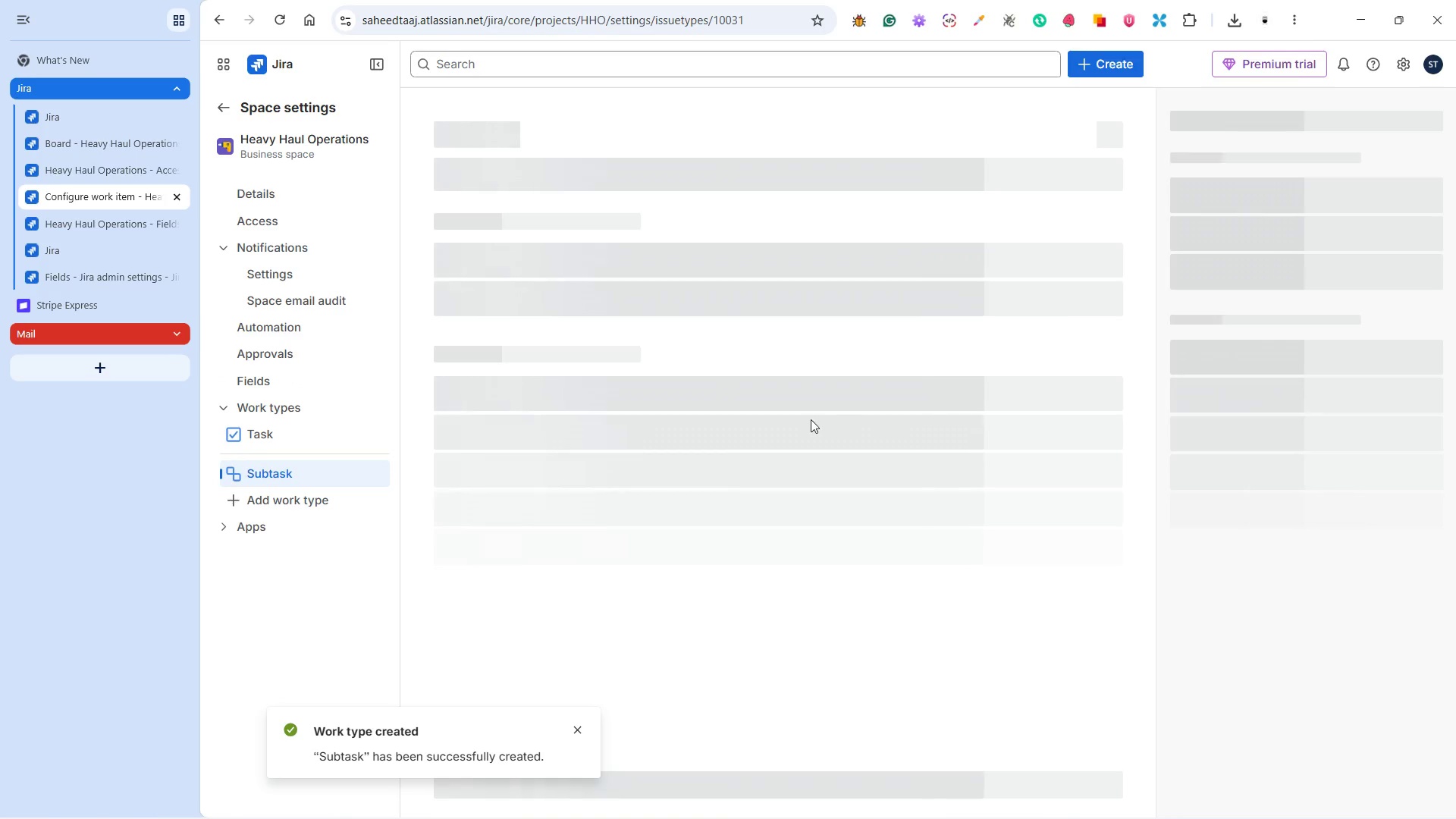 
left_click([325, 441])
 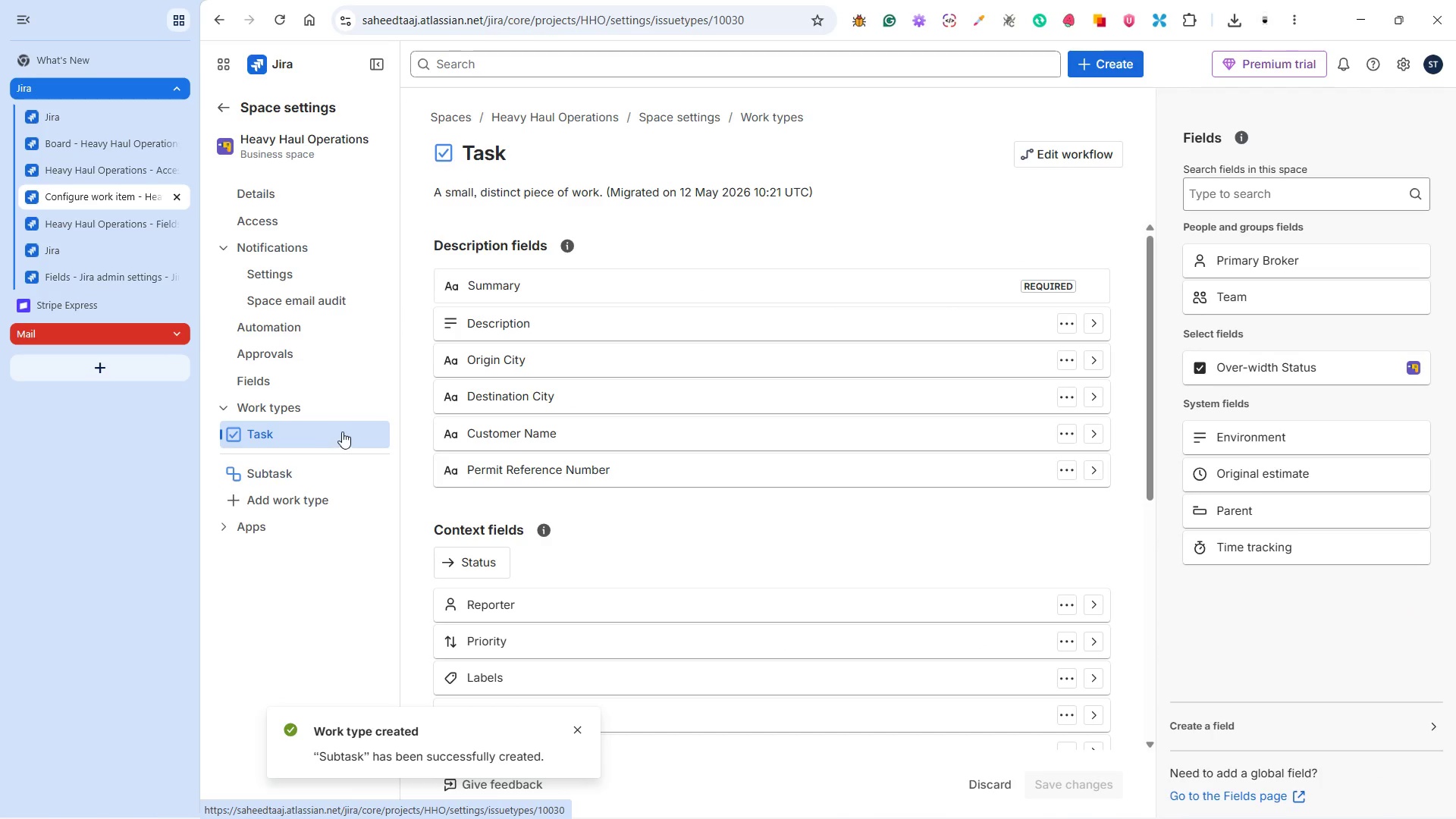 
scroll: coordinate [670, 488], scroll_direction: down, amount: 7.0
 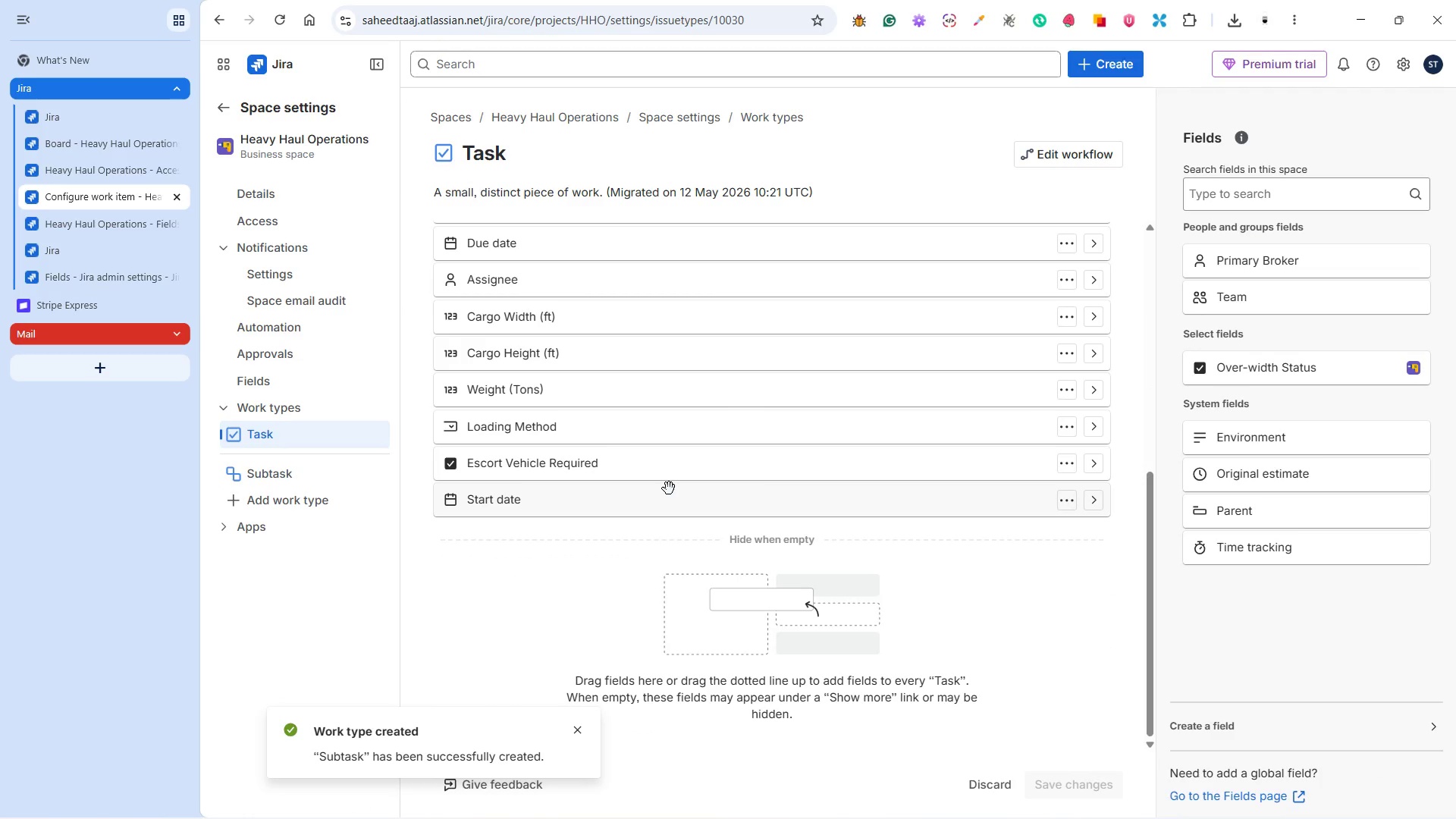 
scroll: coordinate [669, 488], scroll_direction: up, amount: 2.0
 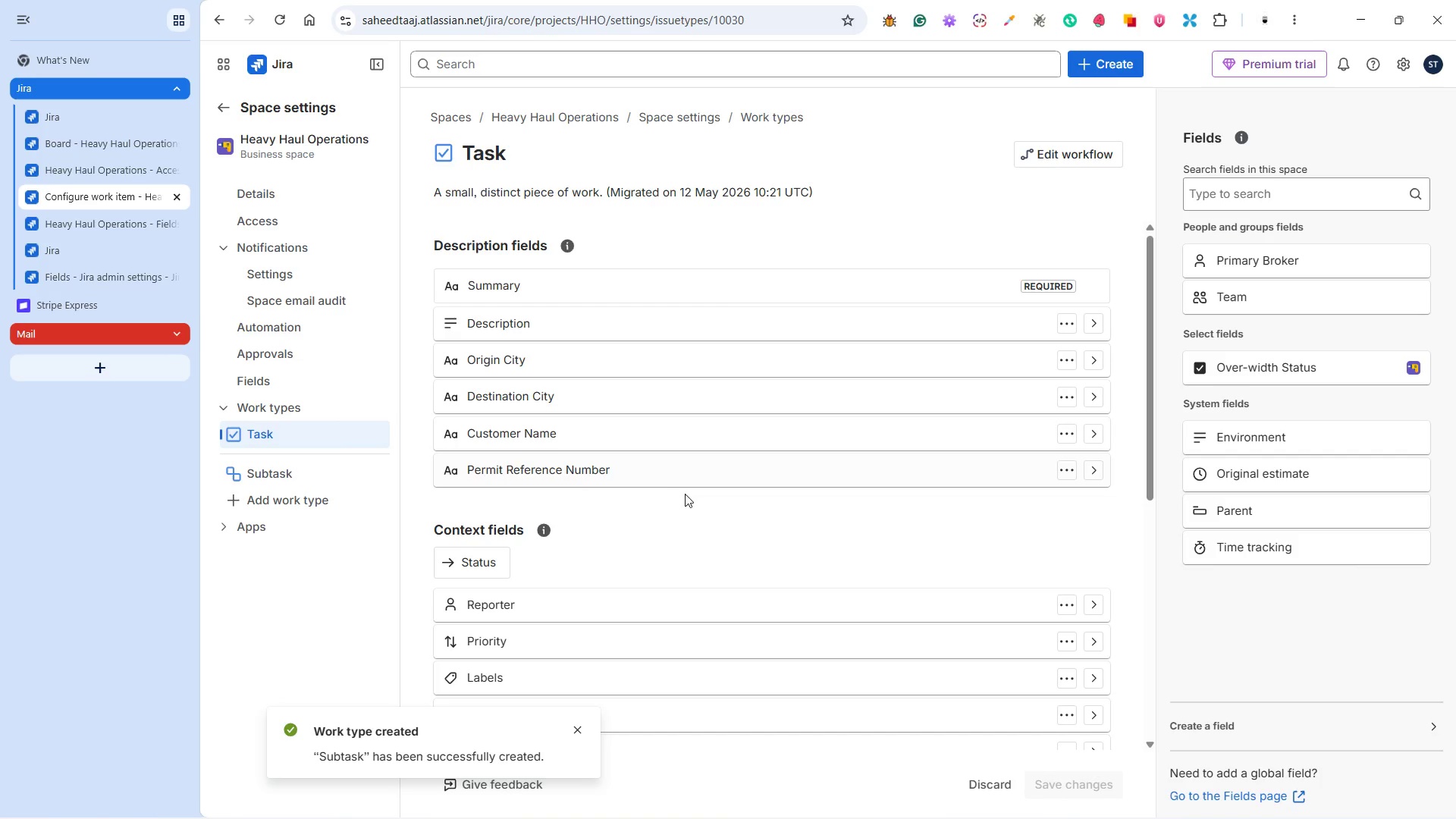 
wait(37.63)
 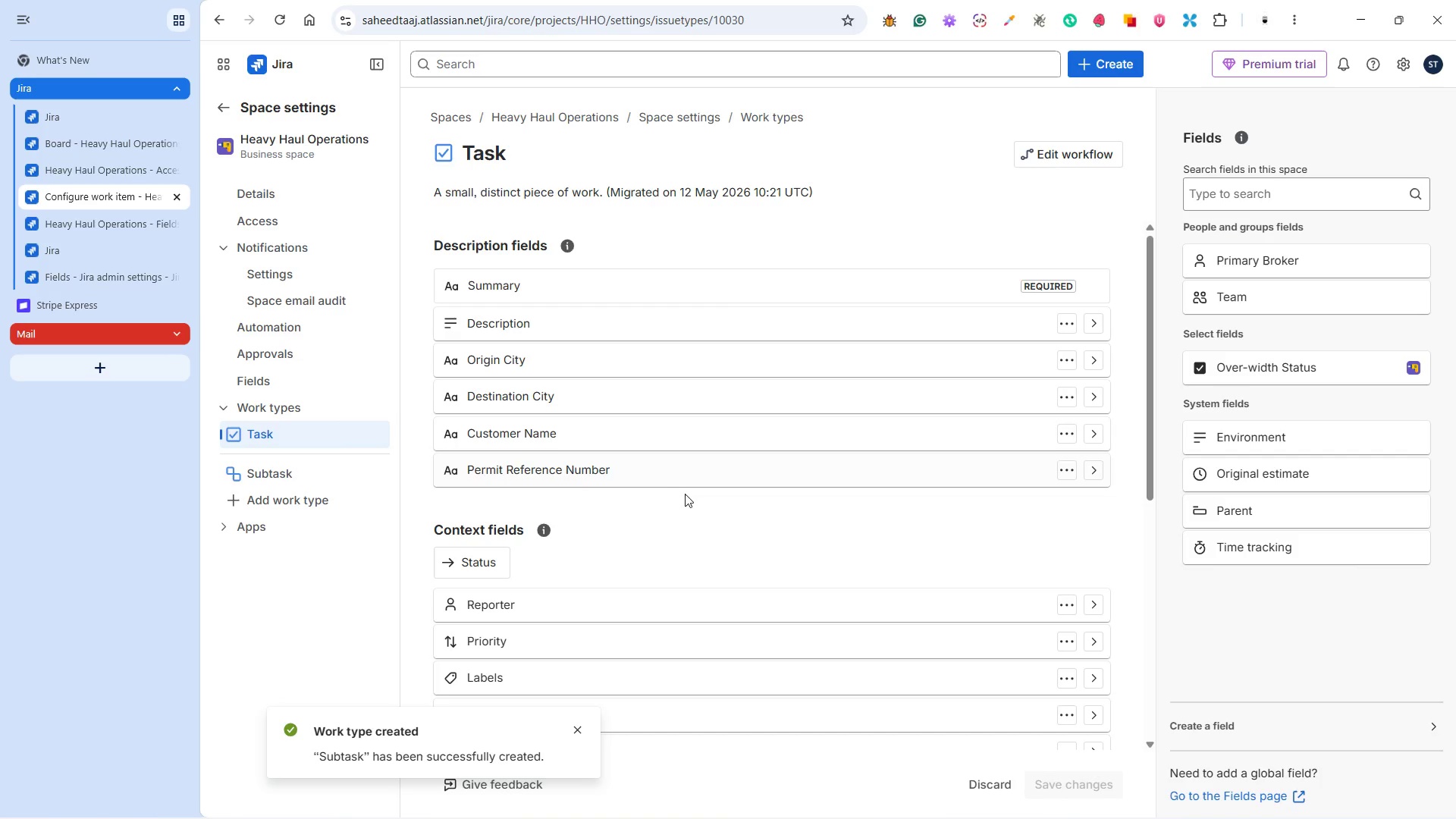 
mouse_move([626, 441])
 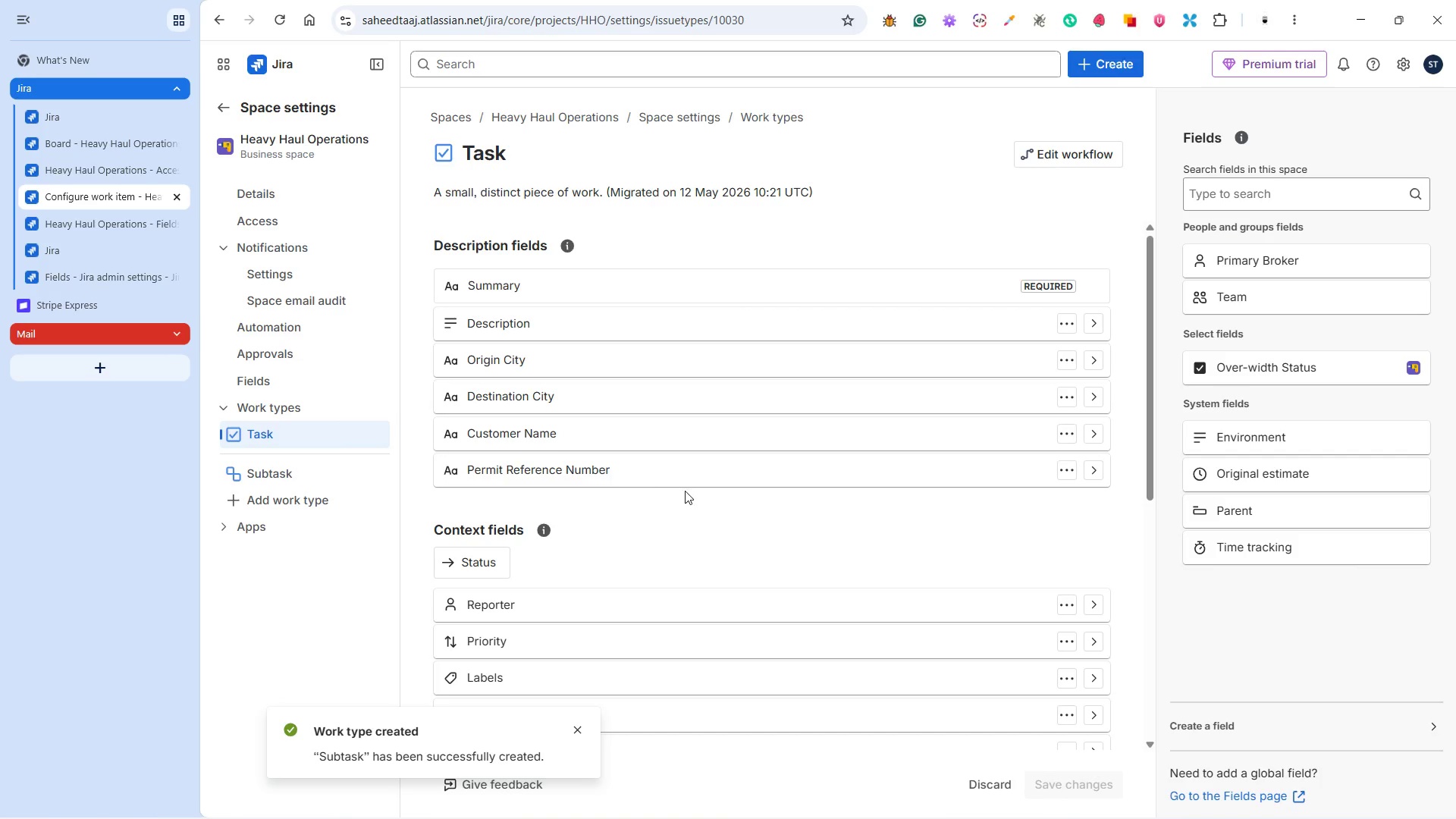 
scroll: coordinate [690, 472], scroll_direction: down, amount: 2.0
 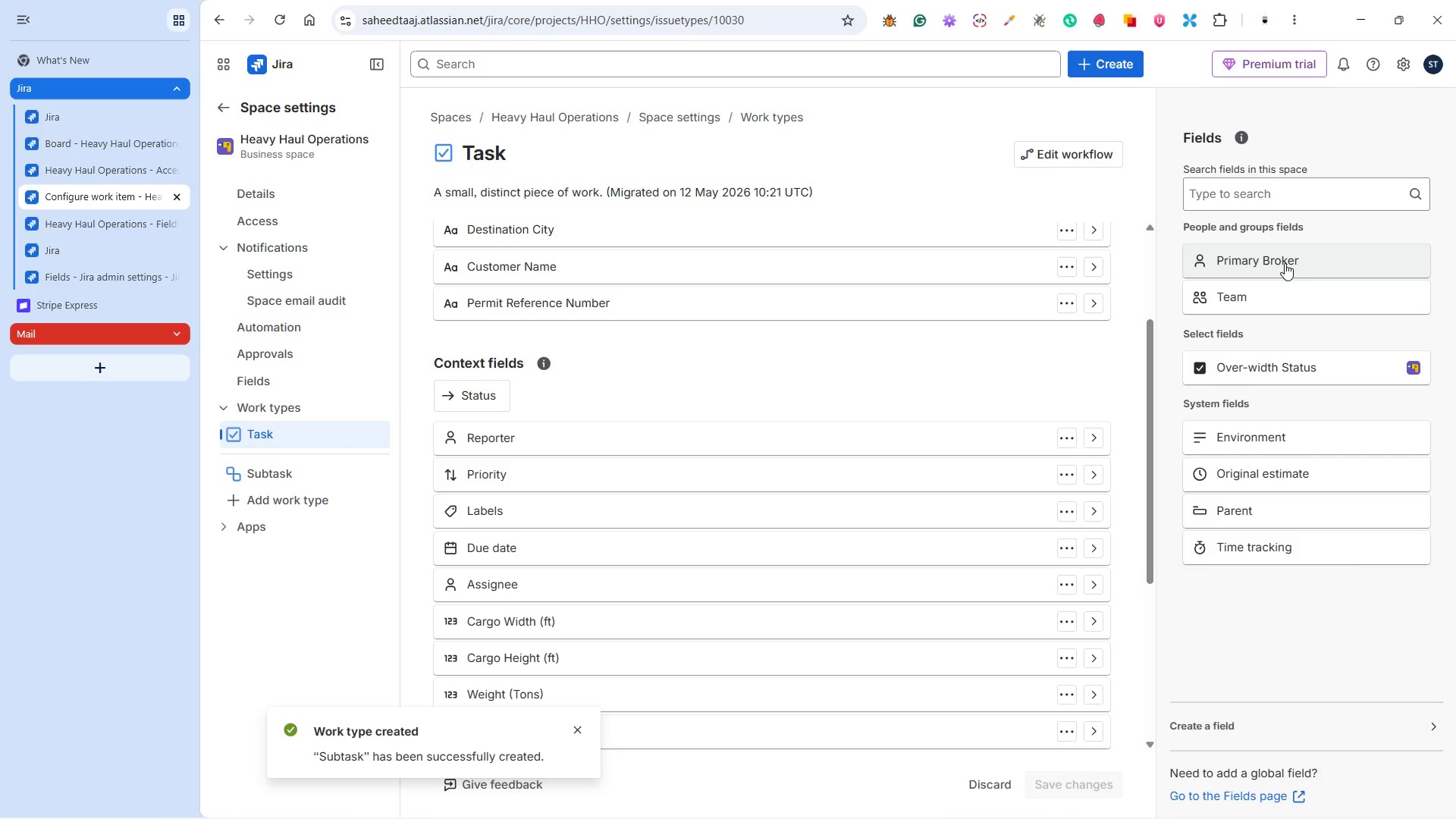 
left_click_drag(start_coordinate=[1285, 262], to_coordinate=[648, 446])
 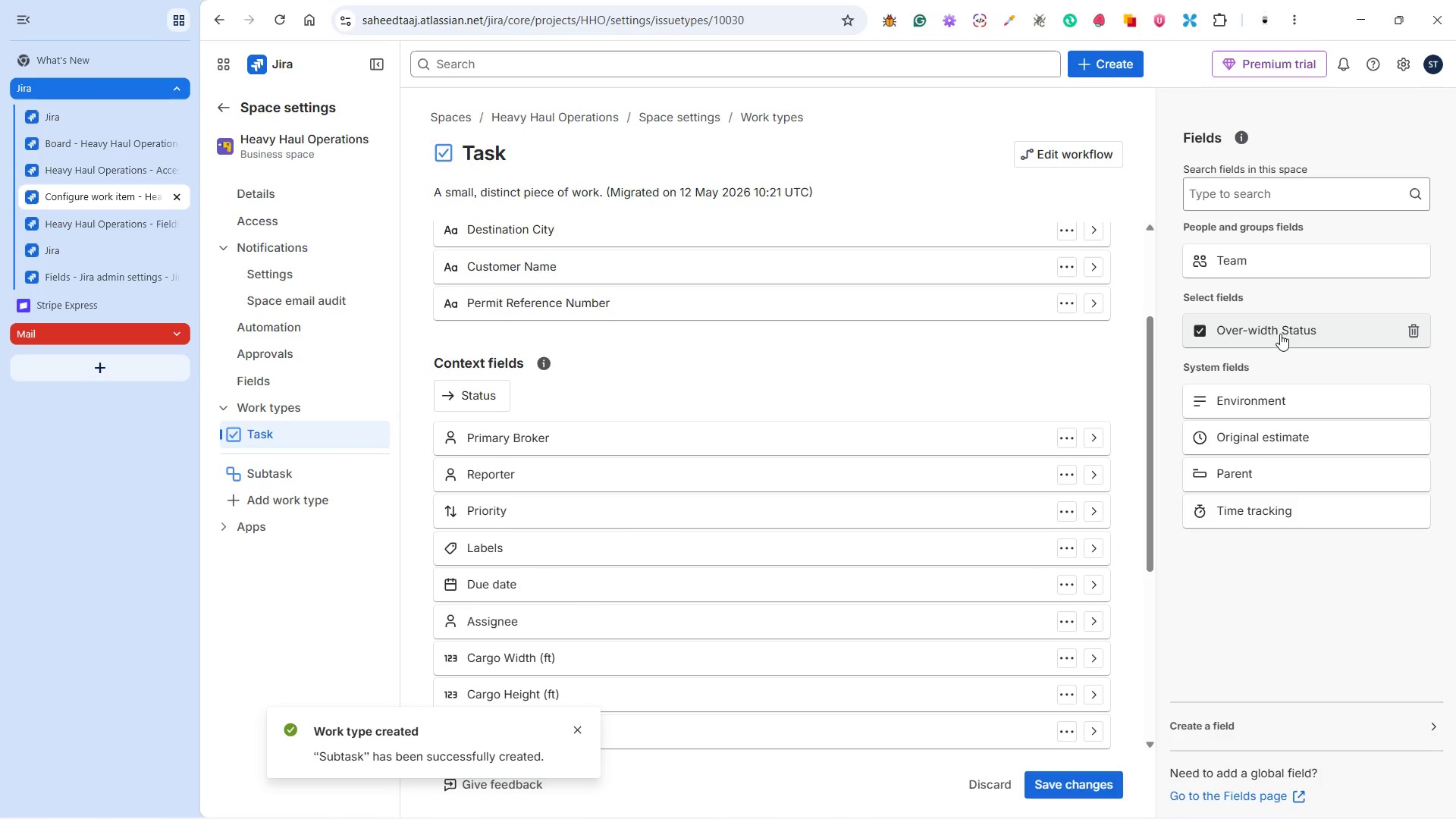 
left_click_drag(start_coordinate=[1279, 332], to_coordinate=[582, 518])
 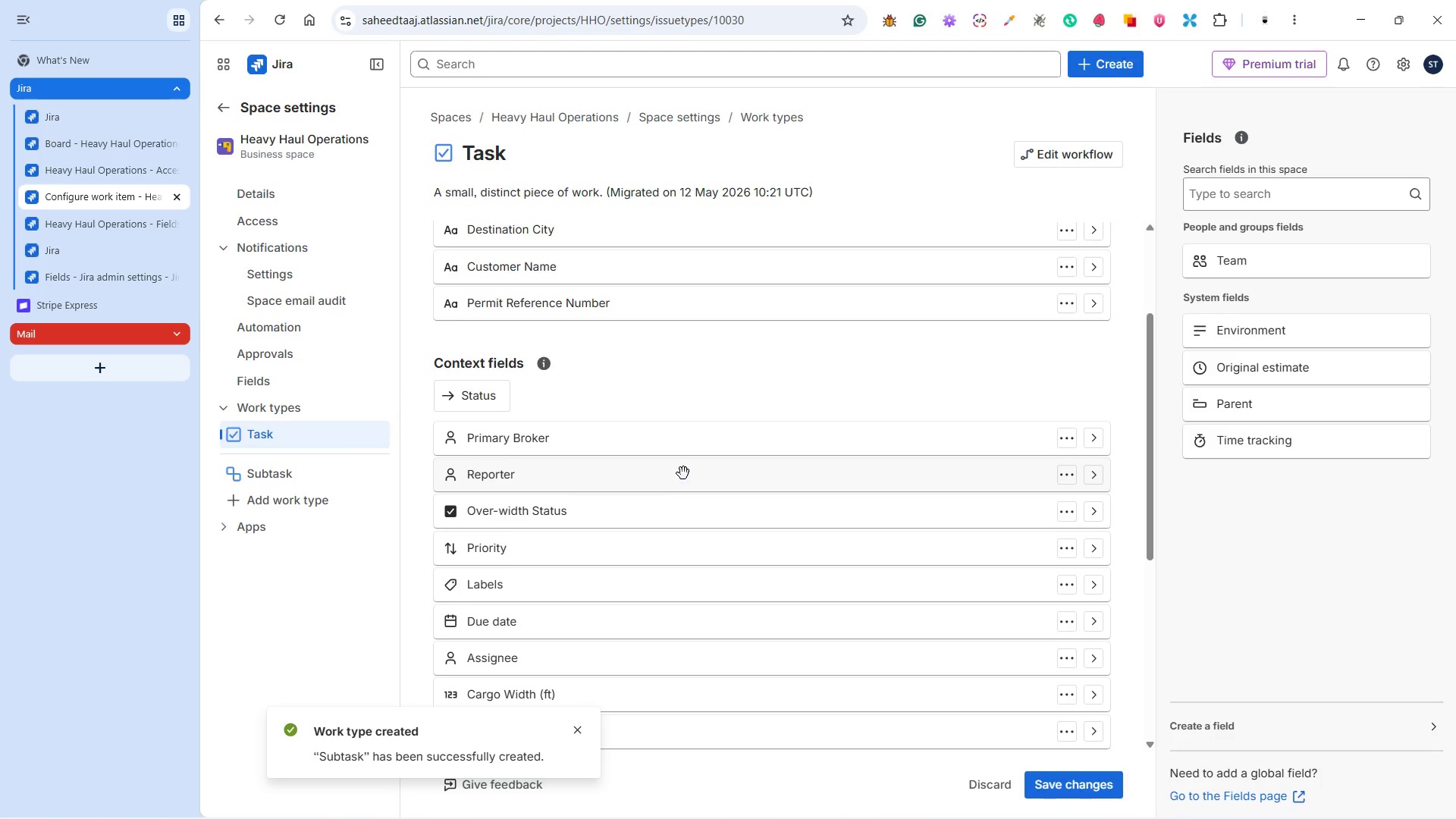 
left_click_drag(start_coordinate=[679, 479], to_coordinate=[676, 596])
 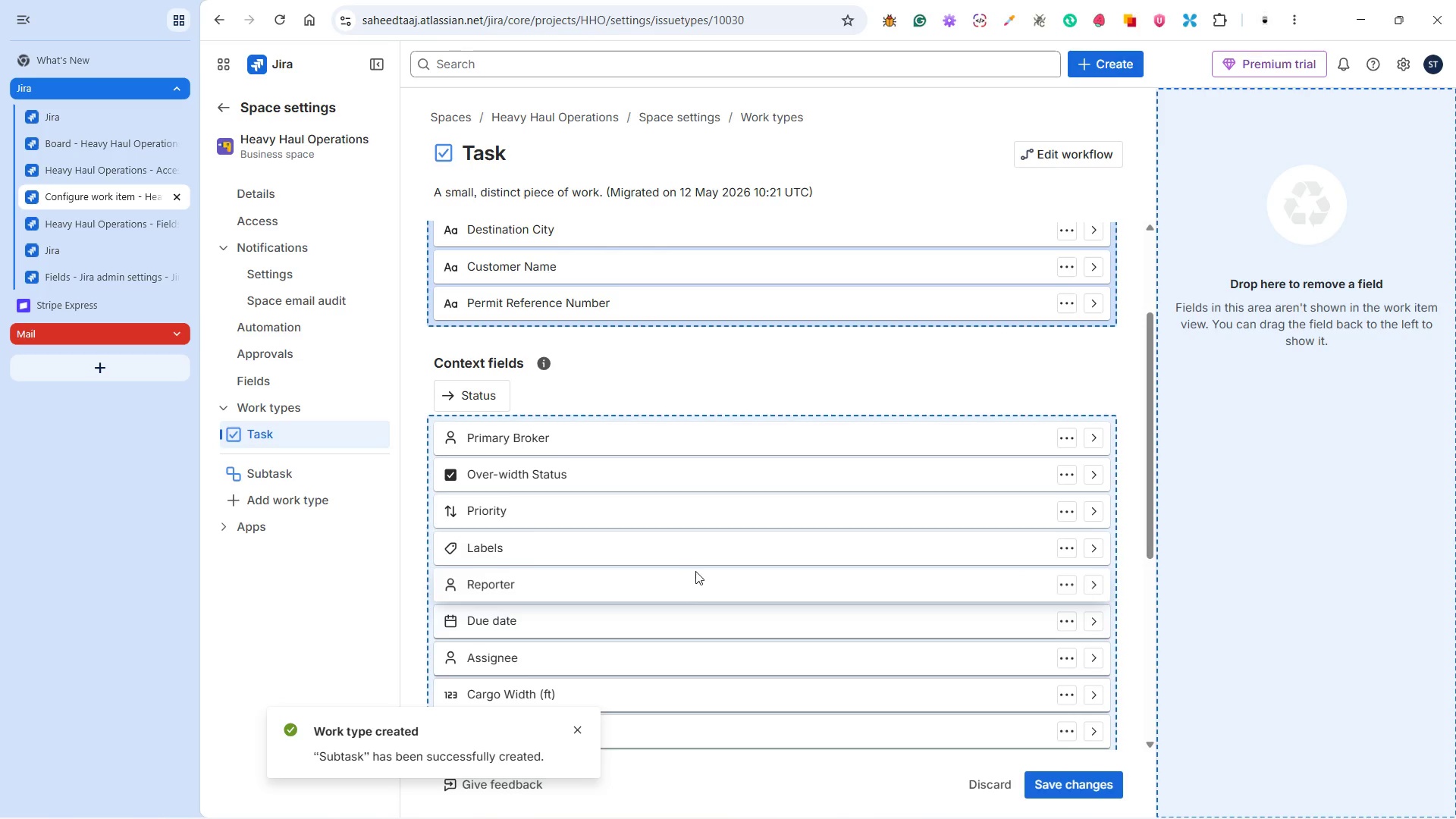 
scroll: coordinate [695, 571], scroll_direction: down, amount: 3.0
 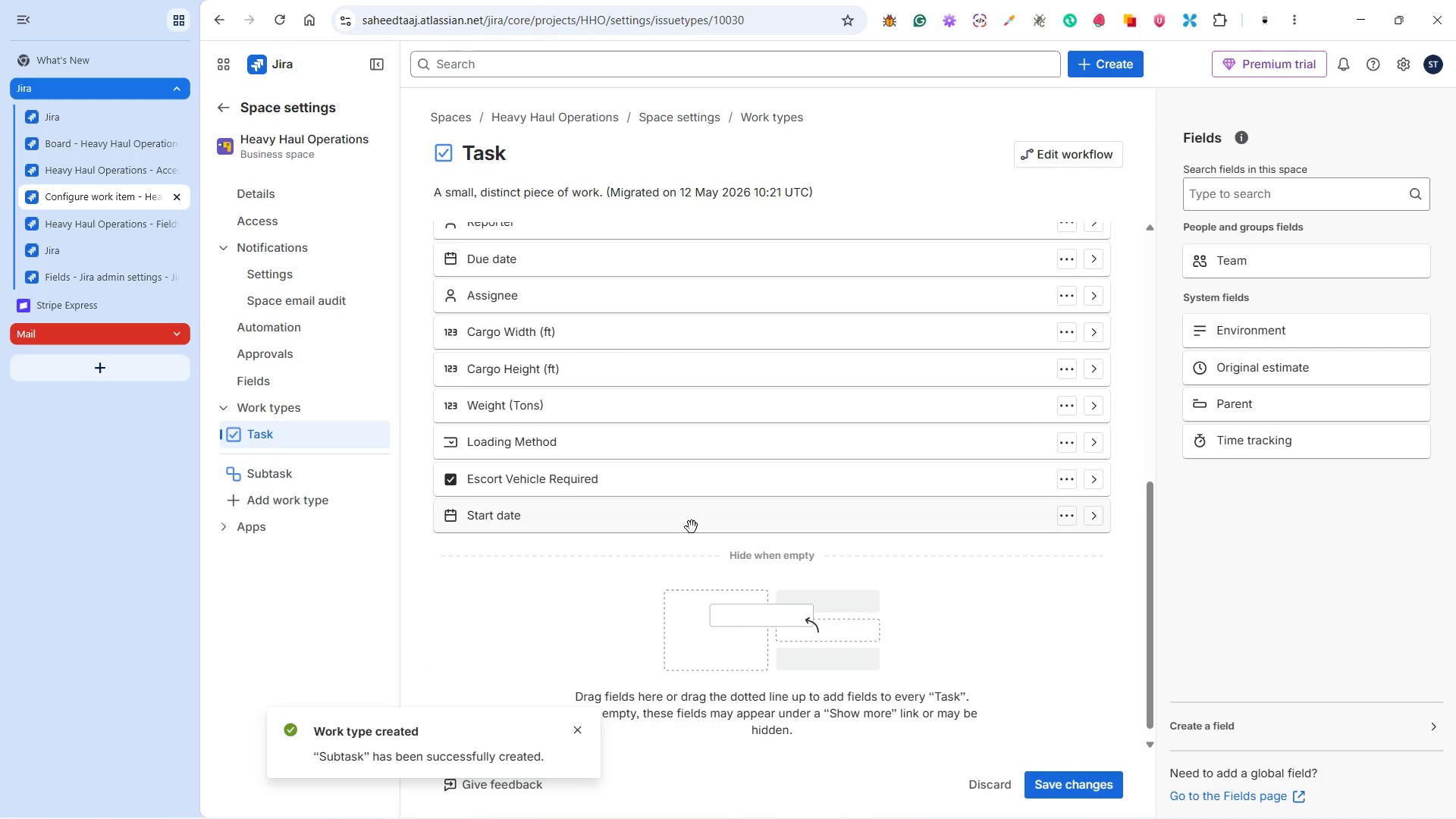 
scroll: coordinate [629, 564], scroll_direction: up, amount: 3.0
 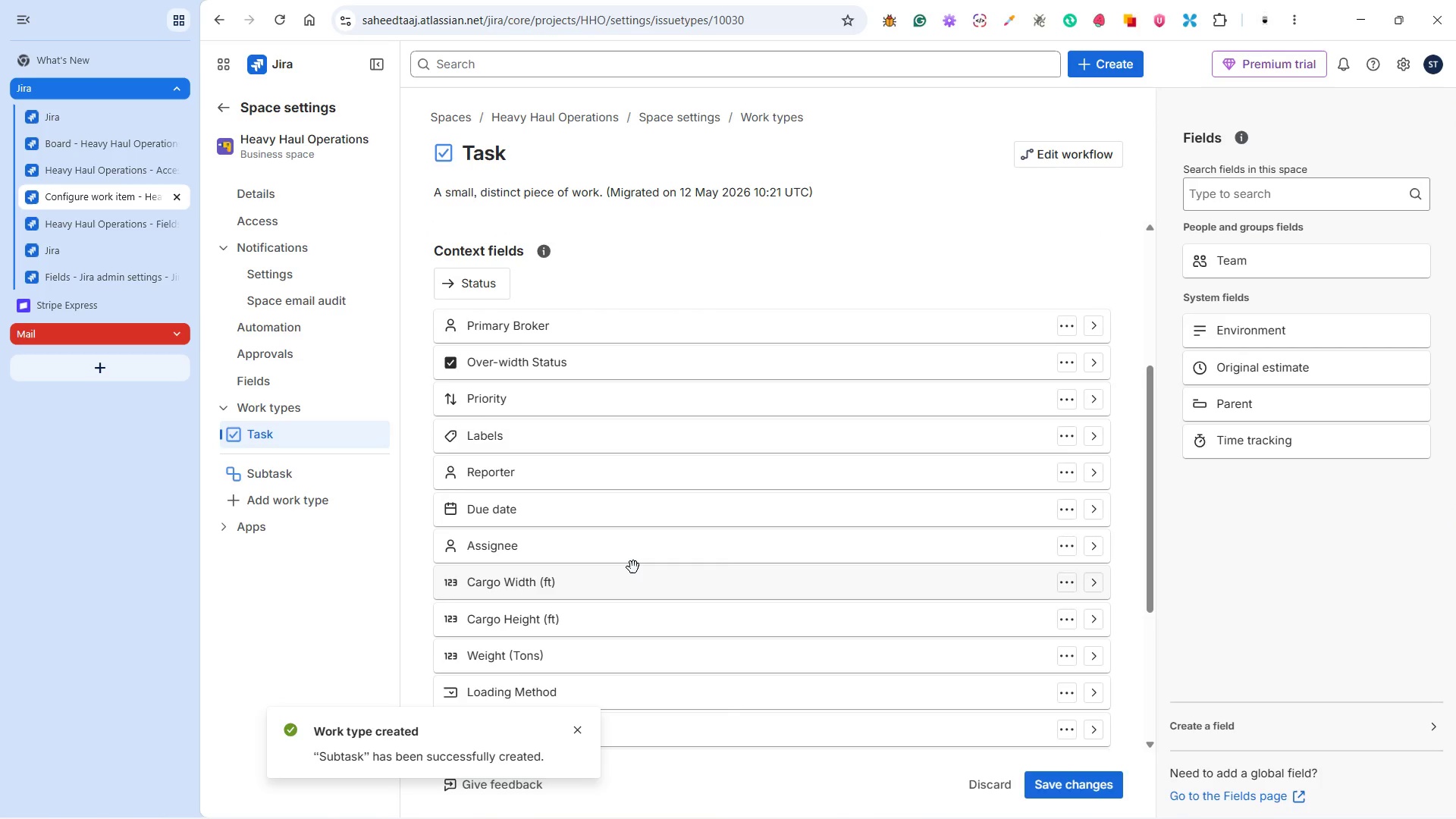 
scroll: coordinate [633, 567], scroll_direction: down, amount: 1.0
 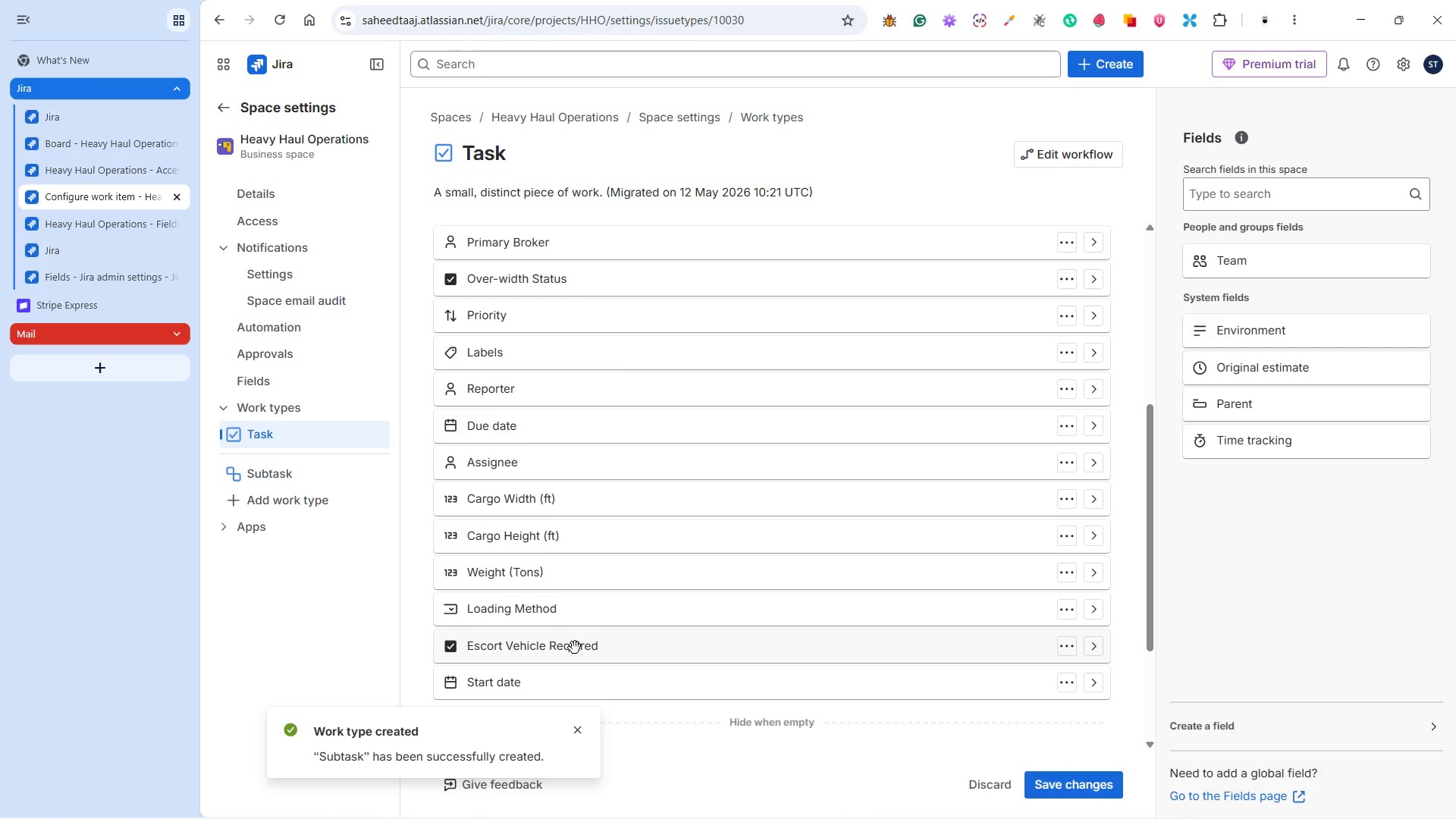 
left_click_drag(start_coordinate=[575, 648], to_coordinate=[570, 407])
 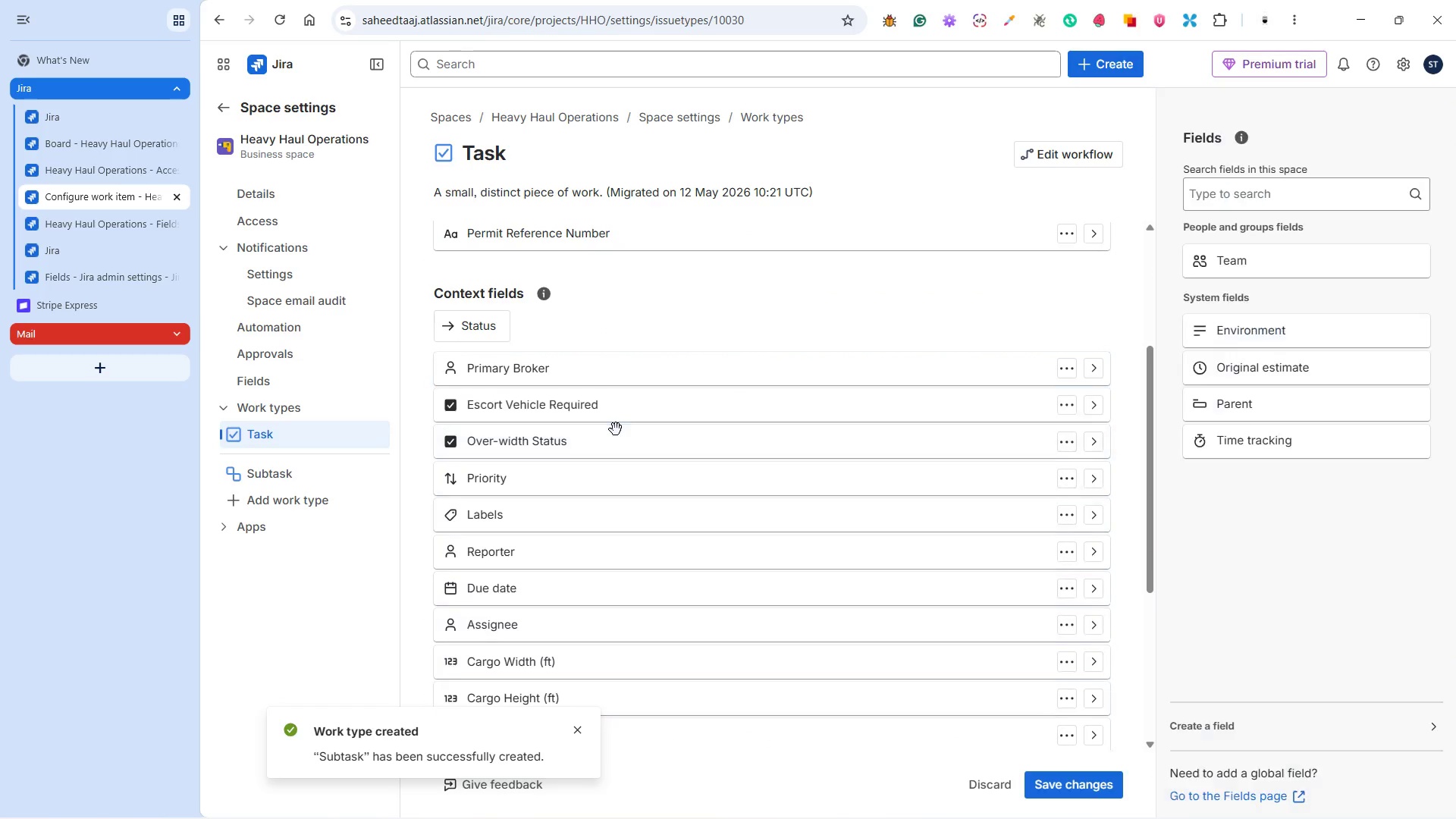 
scroll: coordinate [616, 429], scroll_direction: down, amount: 2.0
 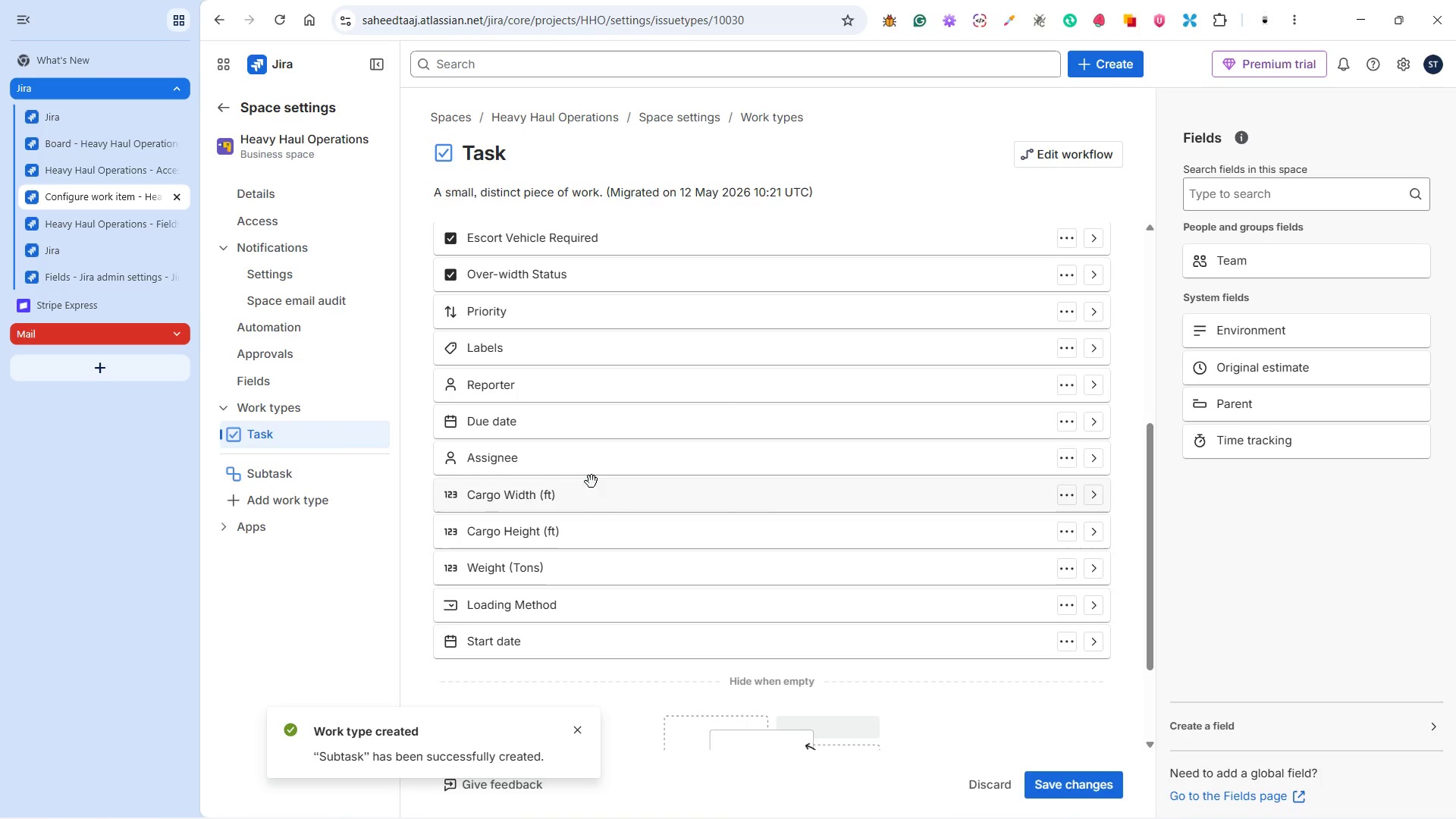 
scroll: coordinate [593, 453], scroll_direction: up, amount: 1.0
 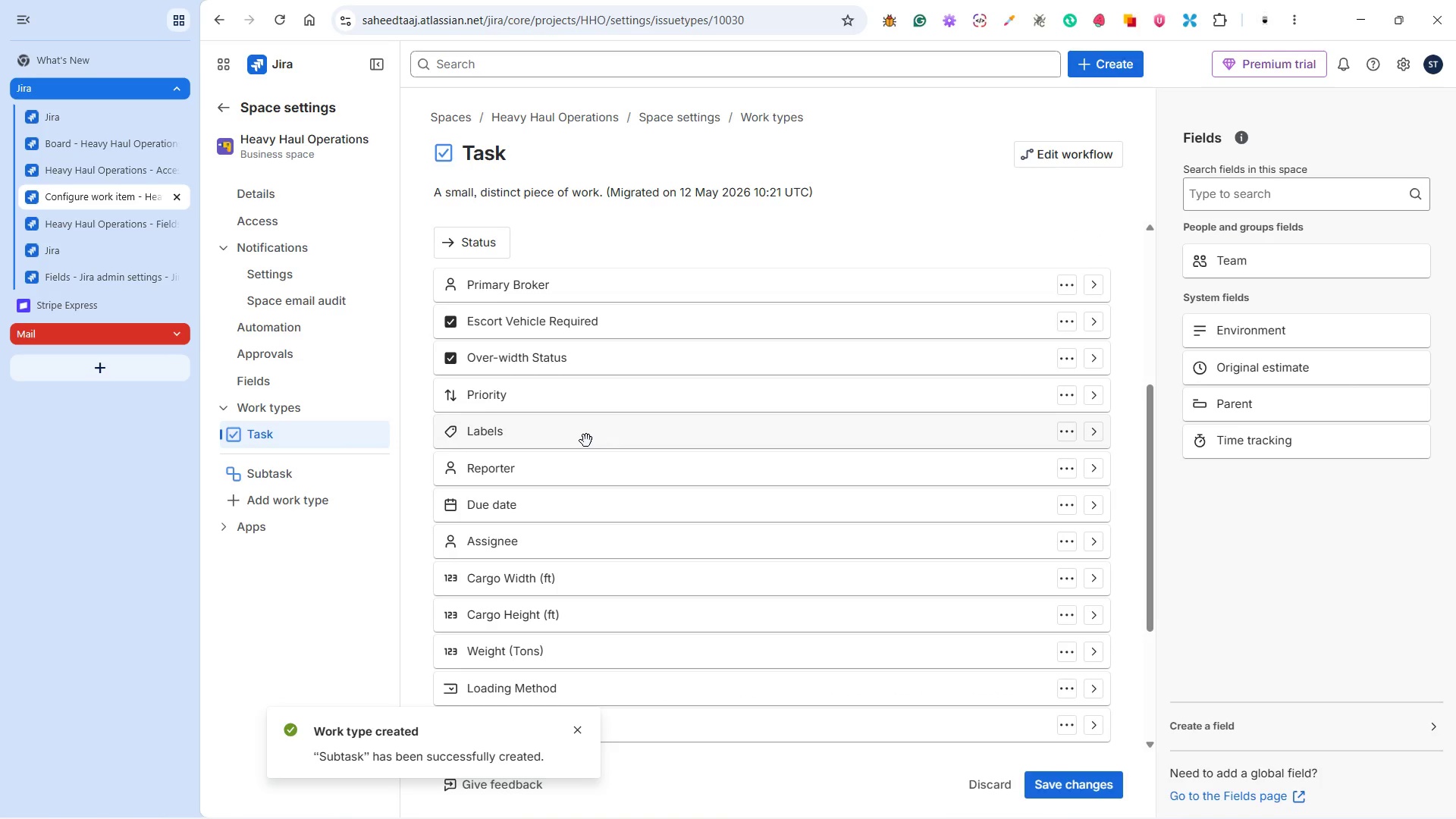 
left_click_drag(start_coordinate=[585, 432], to_coordinate=[1367, 402])
 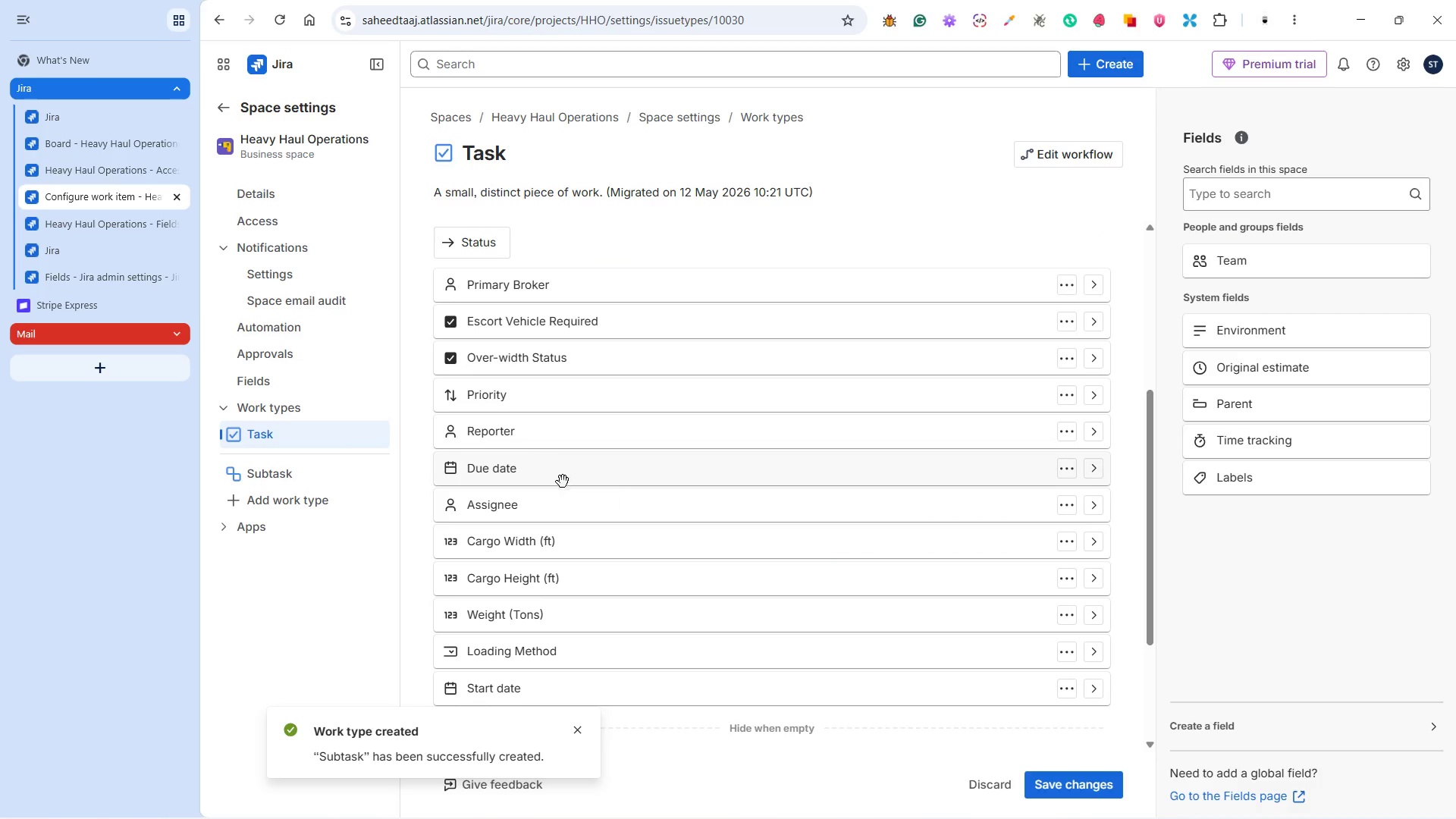 
wait(6.09)
 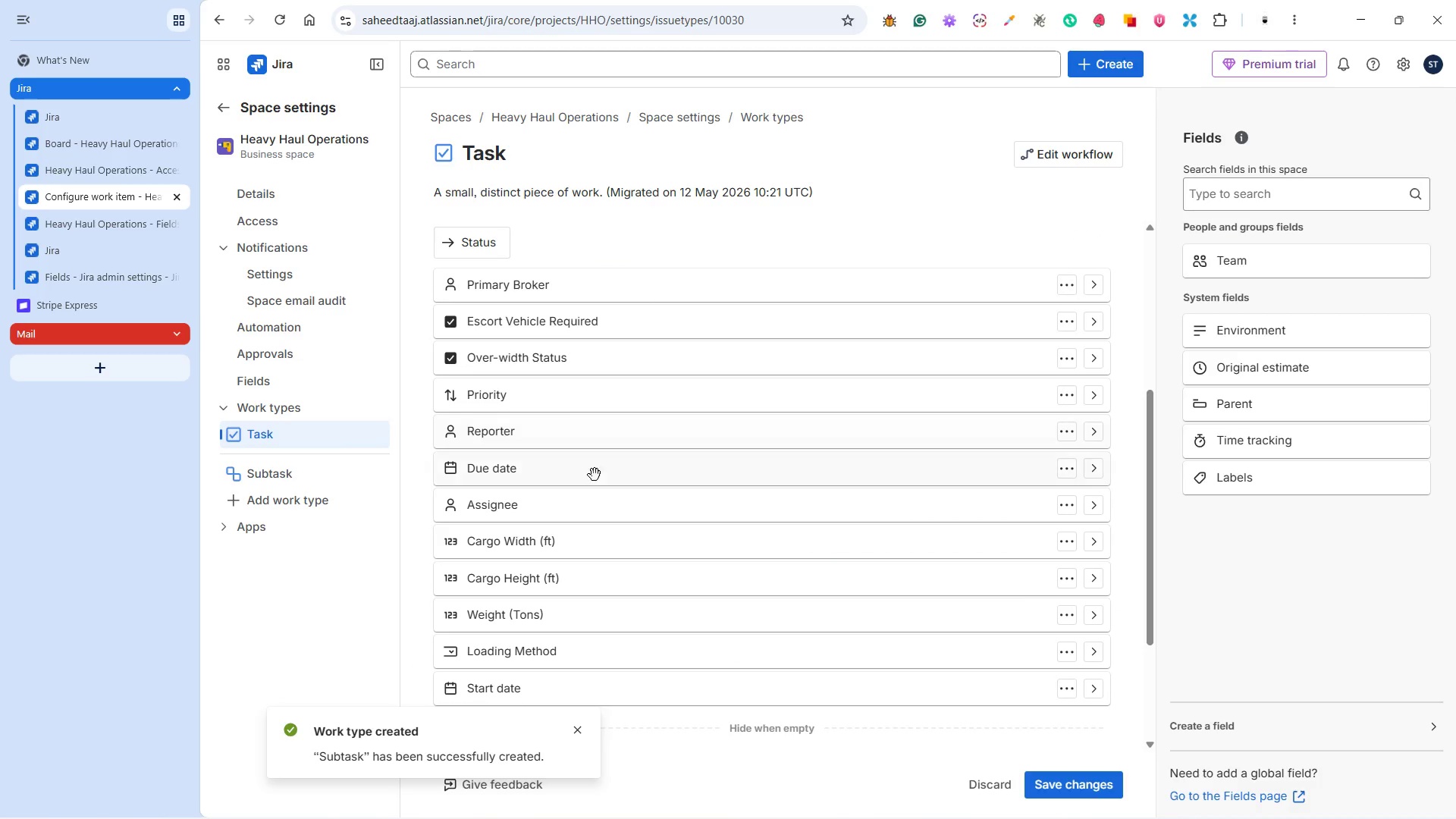 
left_click_drag(start_coordinate=[523, 689], to_coordinate=[540, 454])
 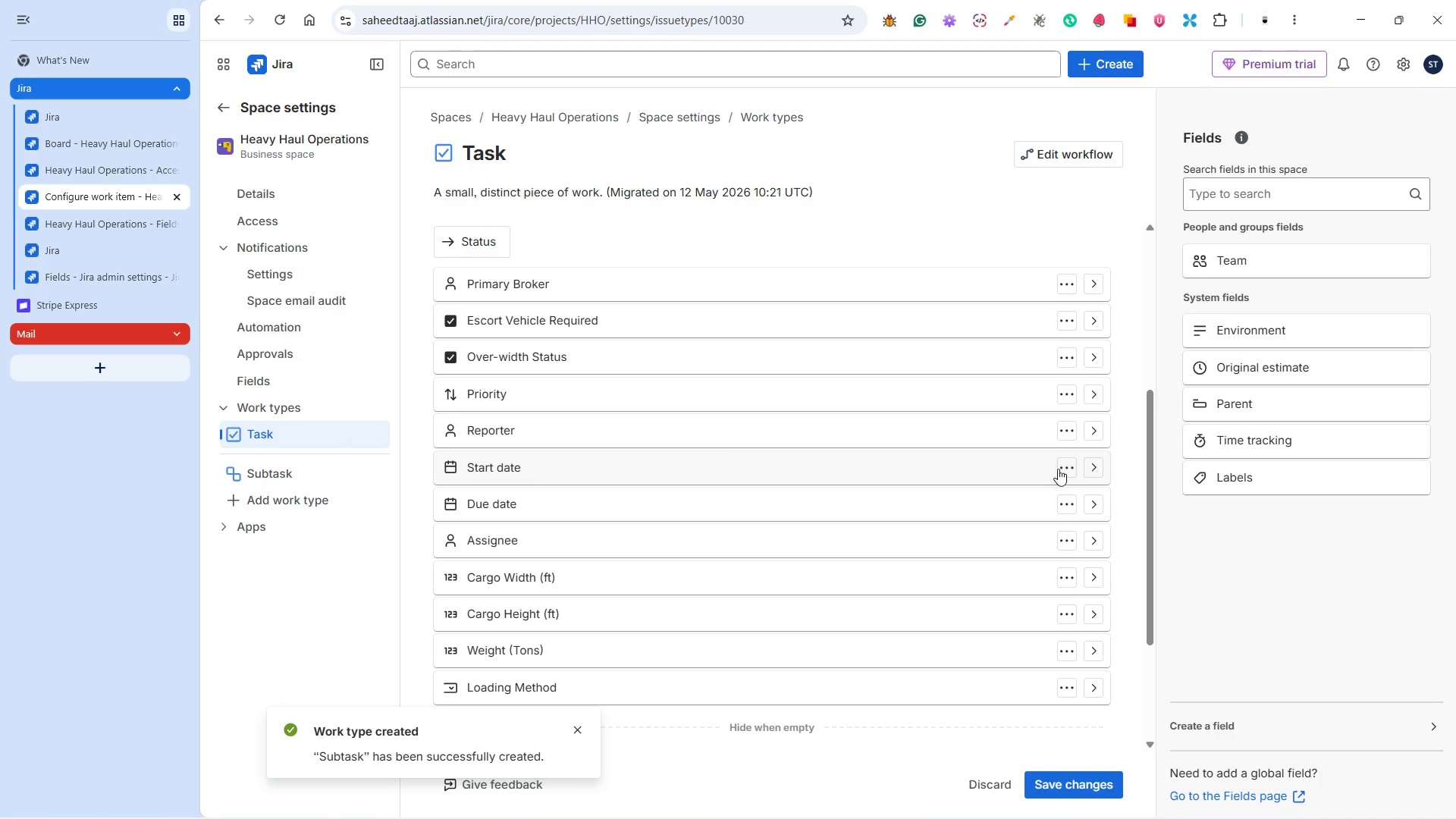 
left_click([1098, 472])
 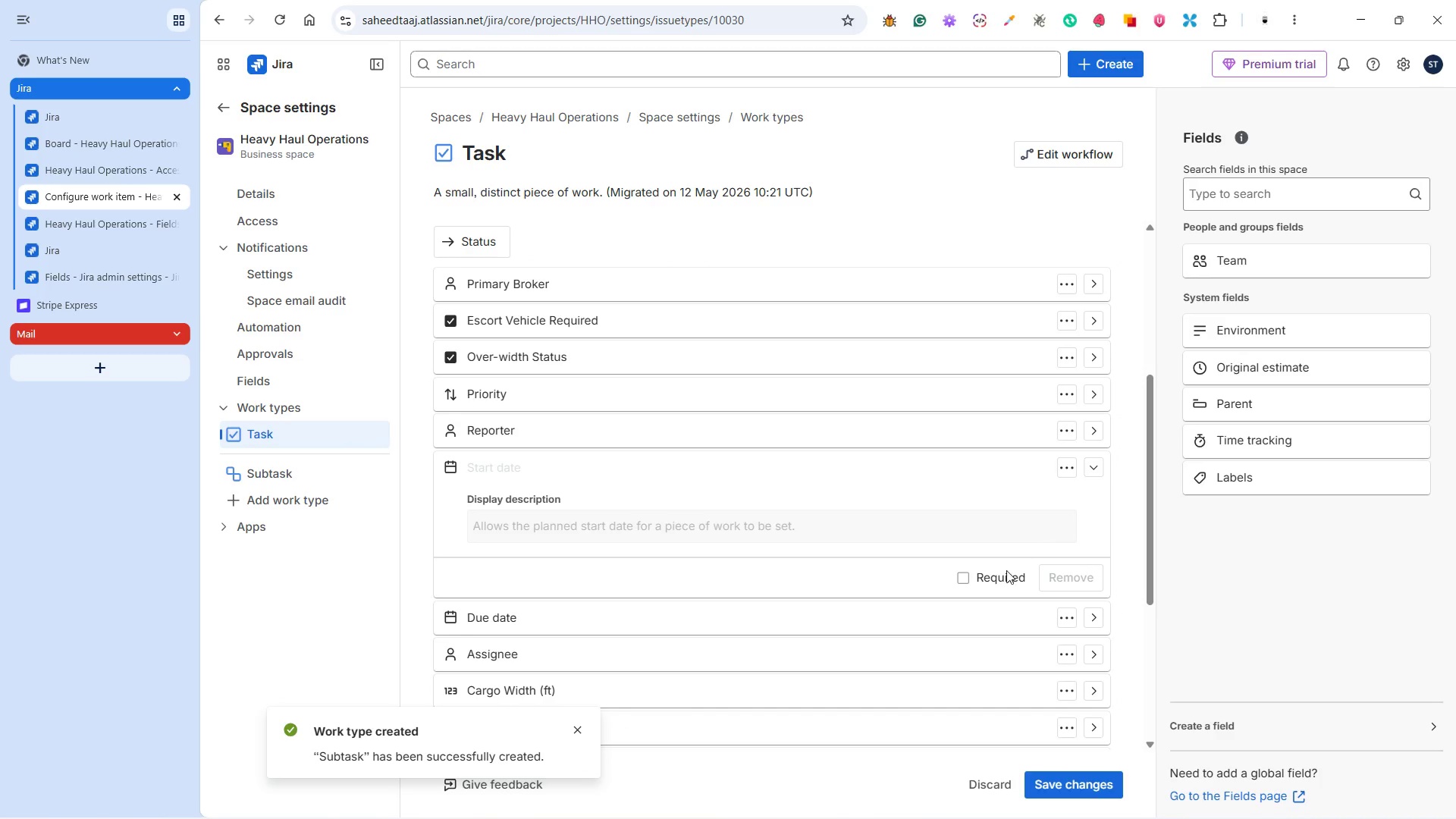 
left_click([996, 579])
 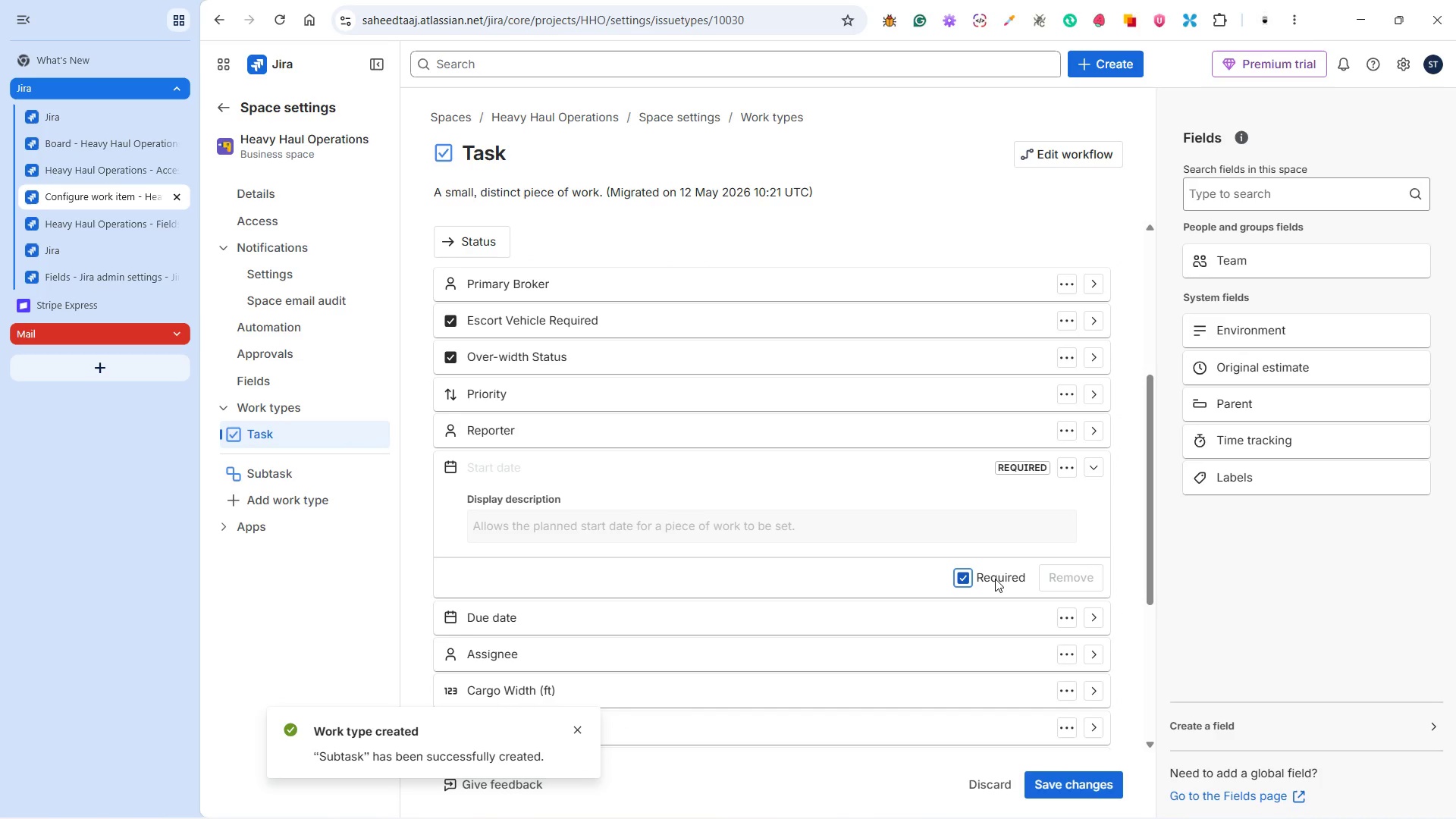 
wait(9.94)
 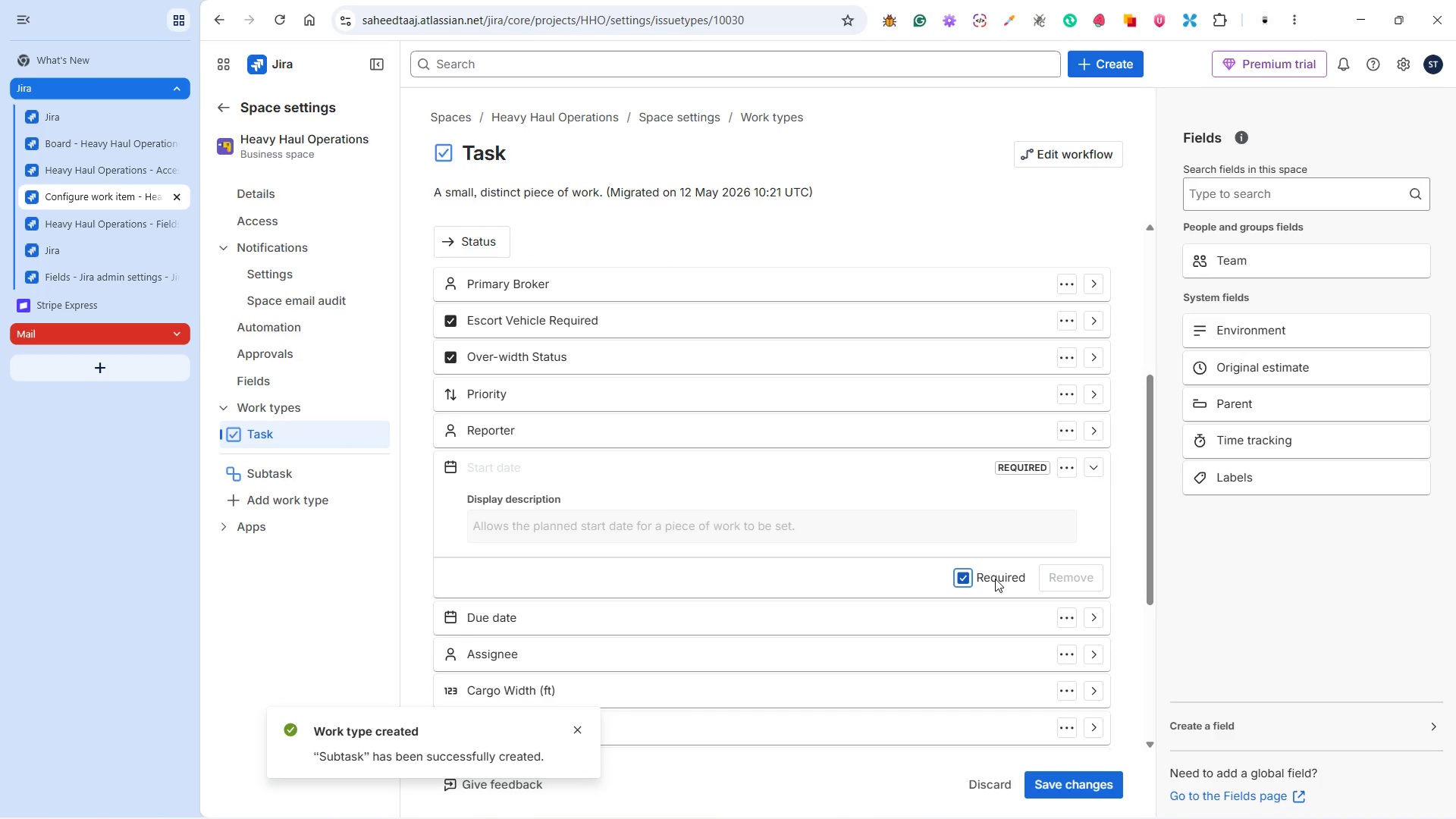 
left_click([1063, 471])
 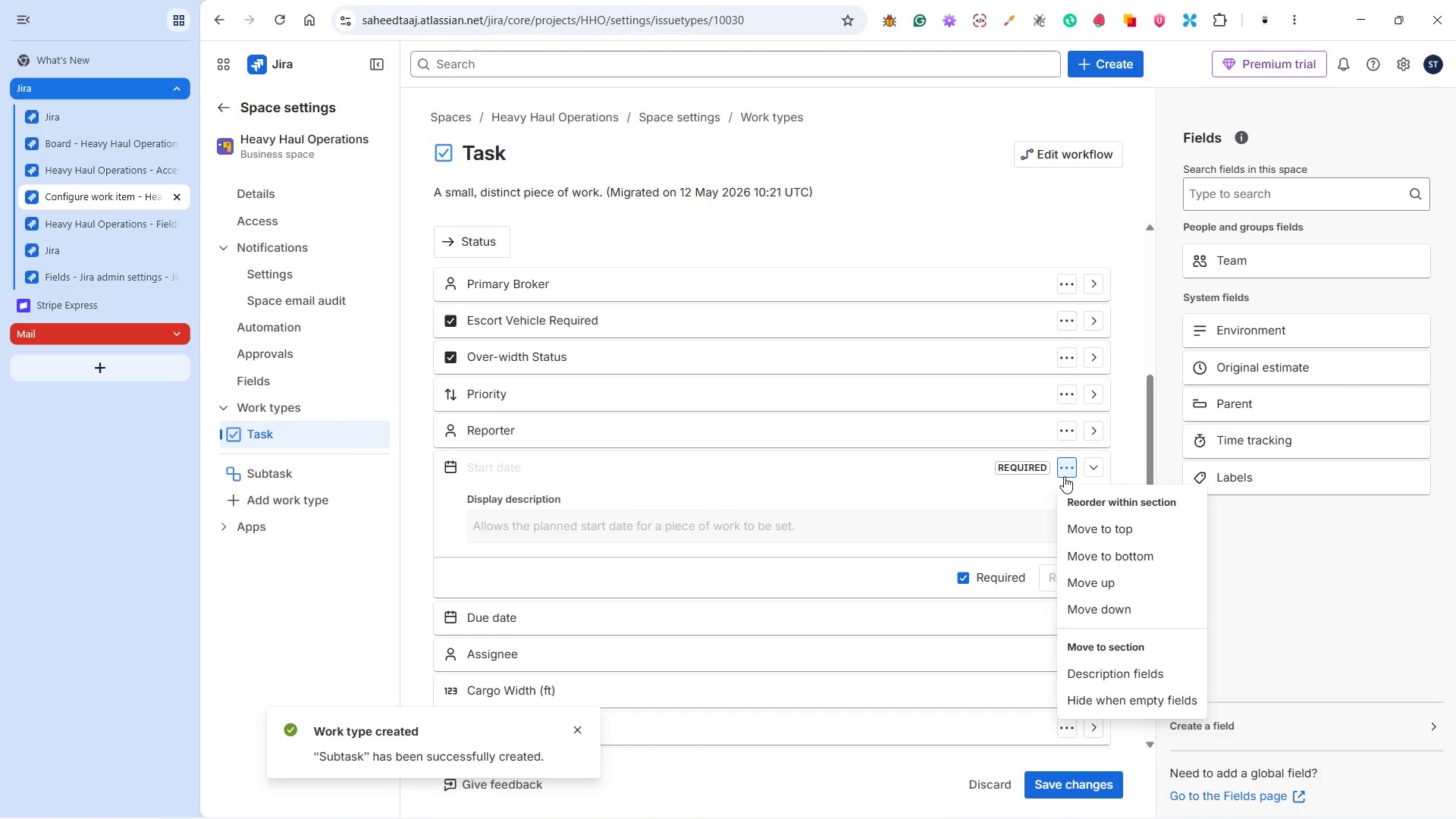 
left_click([1063, 474])
 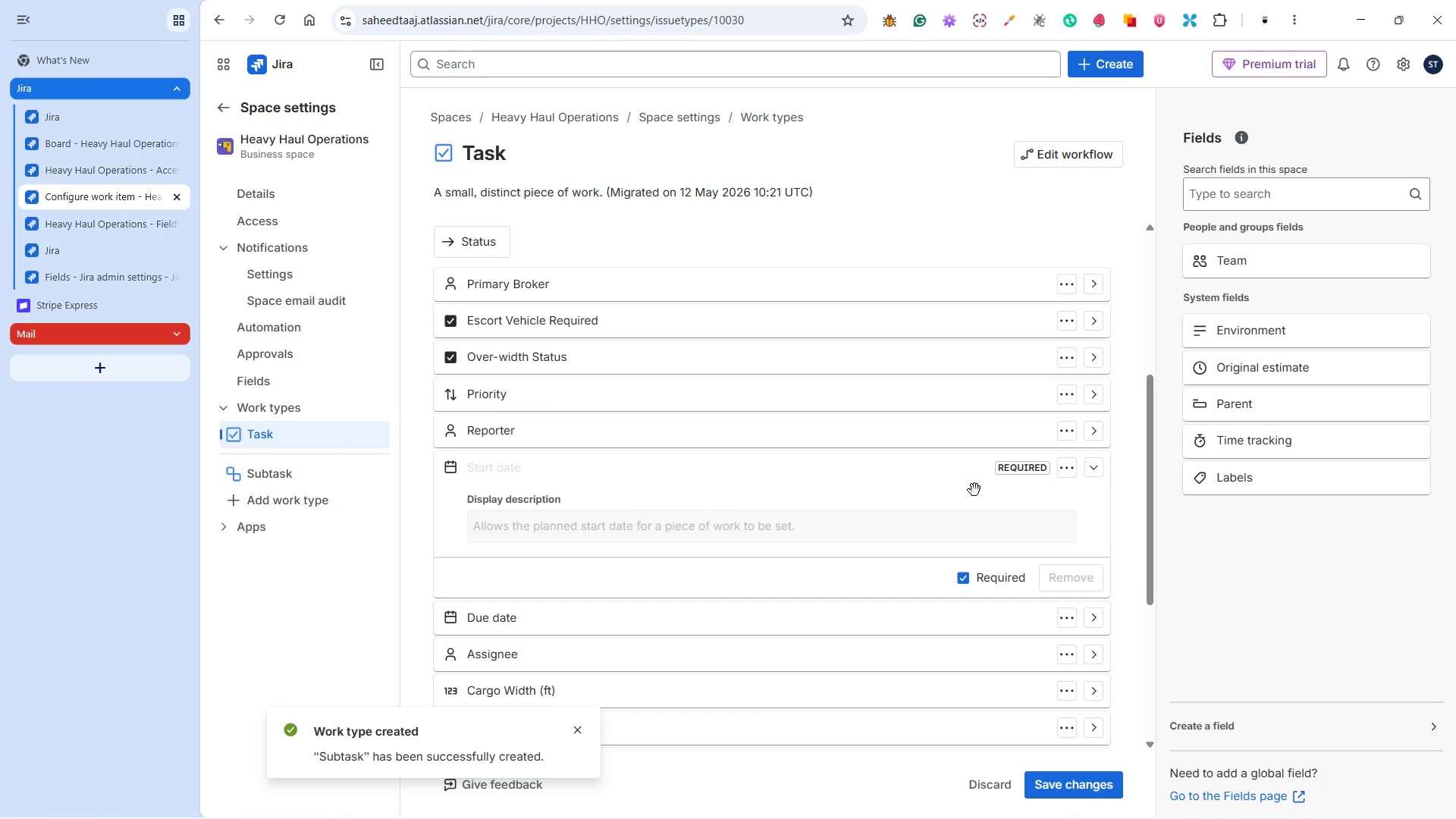 
wait(10.55)
 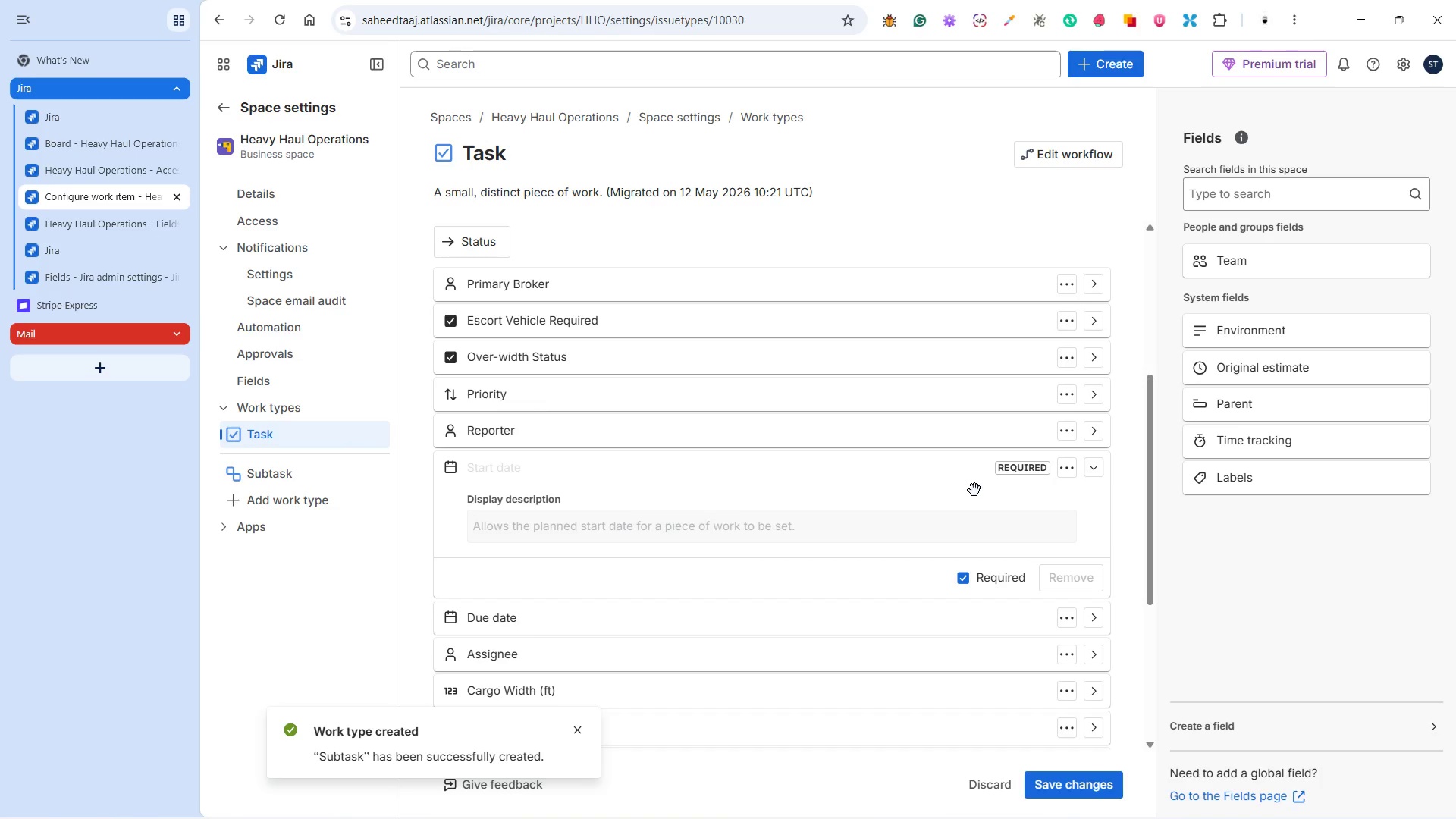 
left_click([1093, 473])
 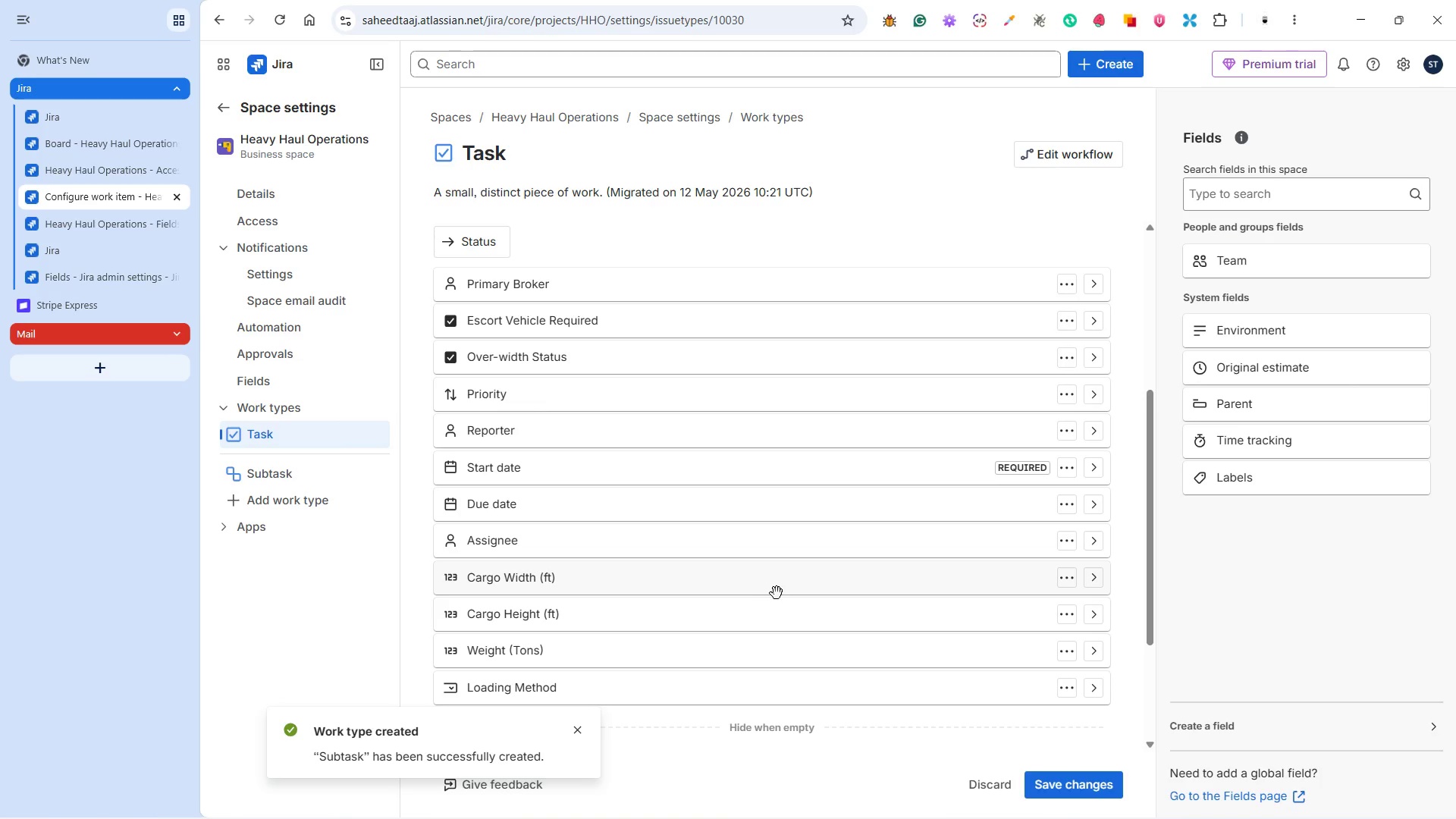 
wait(6.41)
 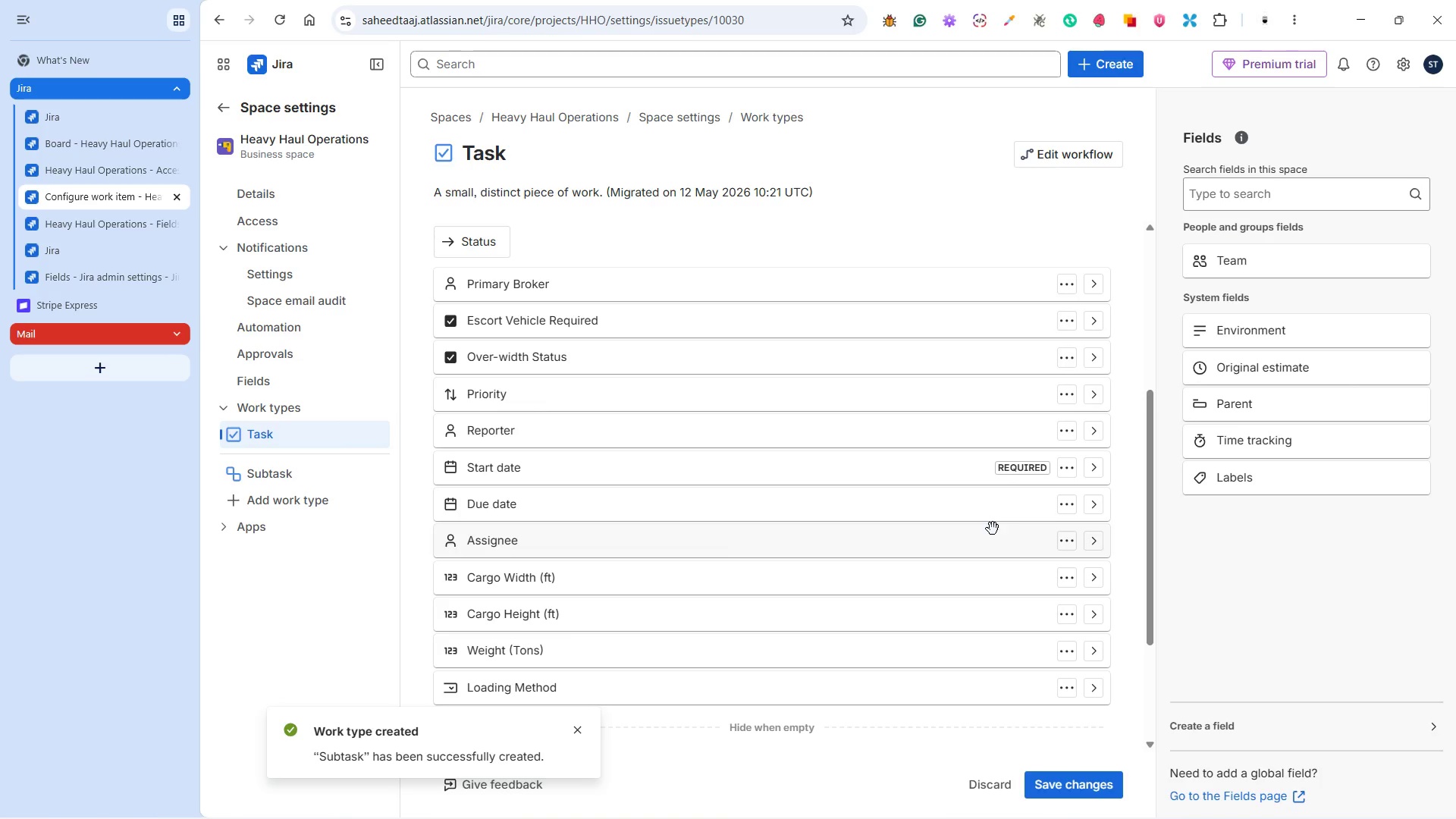 
left_click_drag(start_coordinate=[749, 589], to_coordinate=[745, 378])
 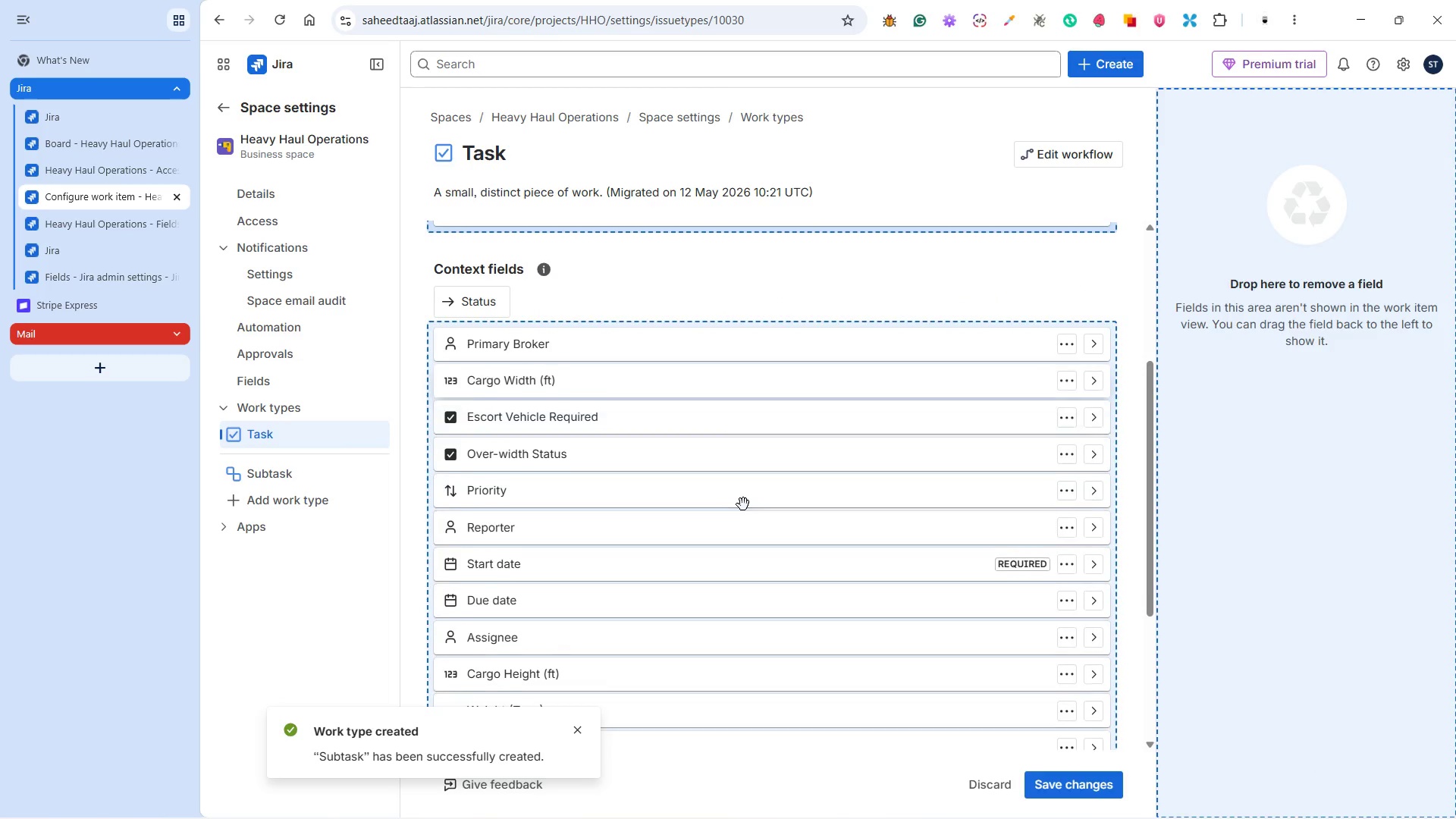 
scroll: coordinate [743, 504], scroll_direction: down, amount: 1.0
 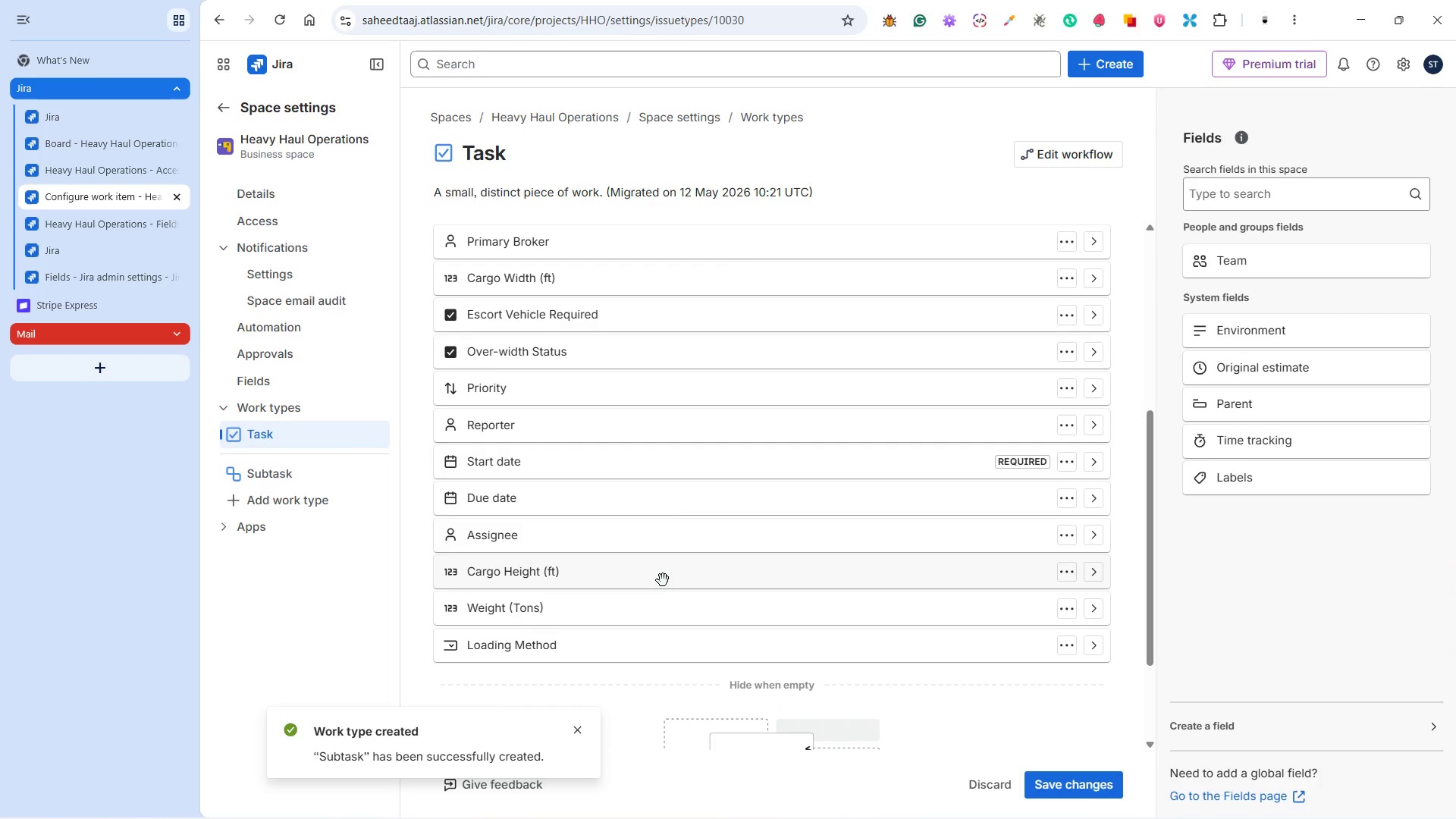 
left_click_drag(start_coordinate=[663, 580], to_coordinate=[672, 387])
 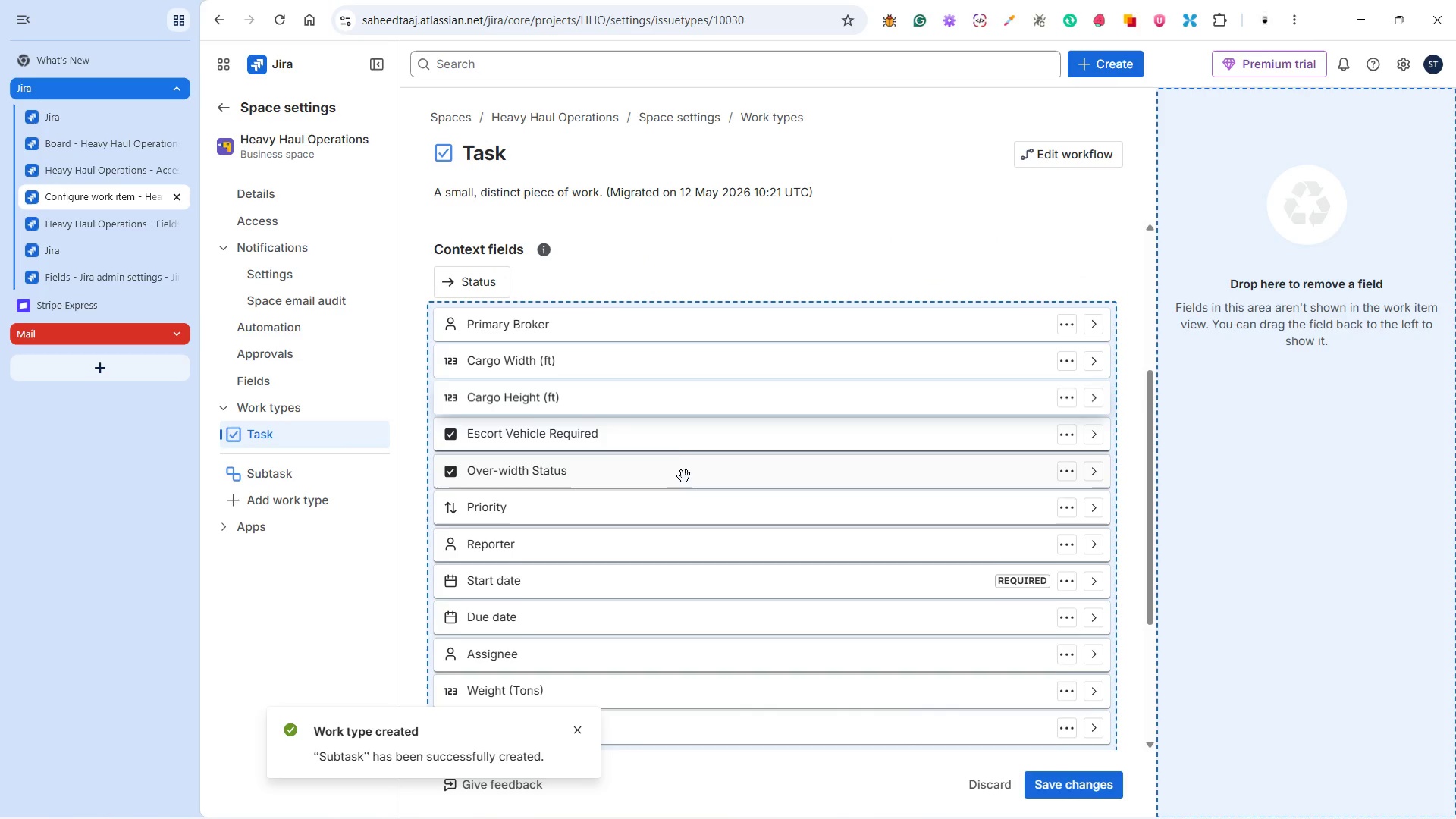 
scroll: coordinate [684, 477], scroll_direction: down, amount: 3.0
 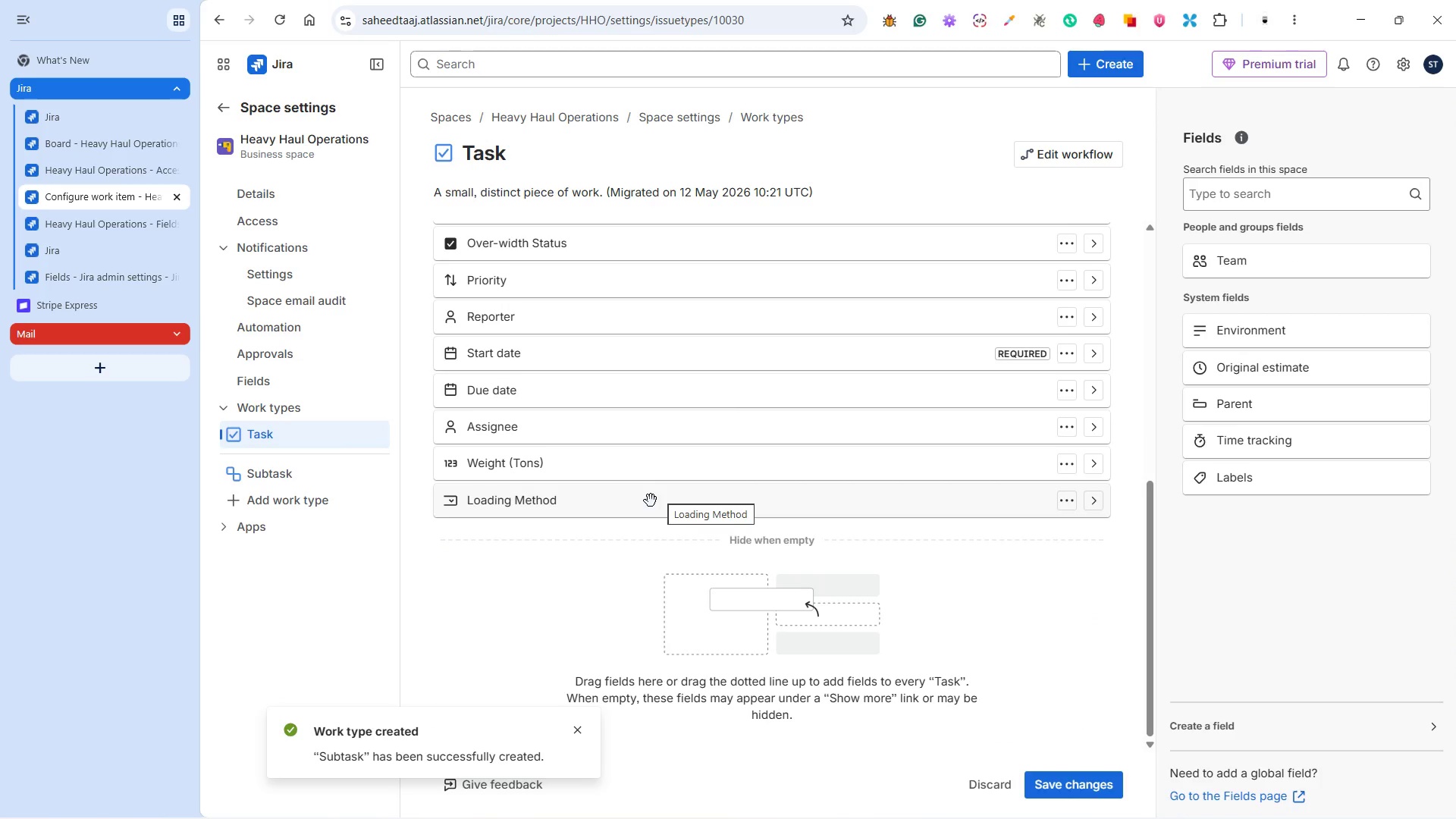 
scroll: coordinate [646, 500], scroll_direction: up, amount: 2.0
 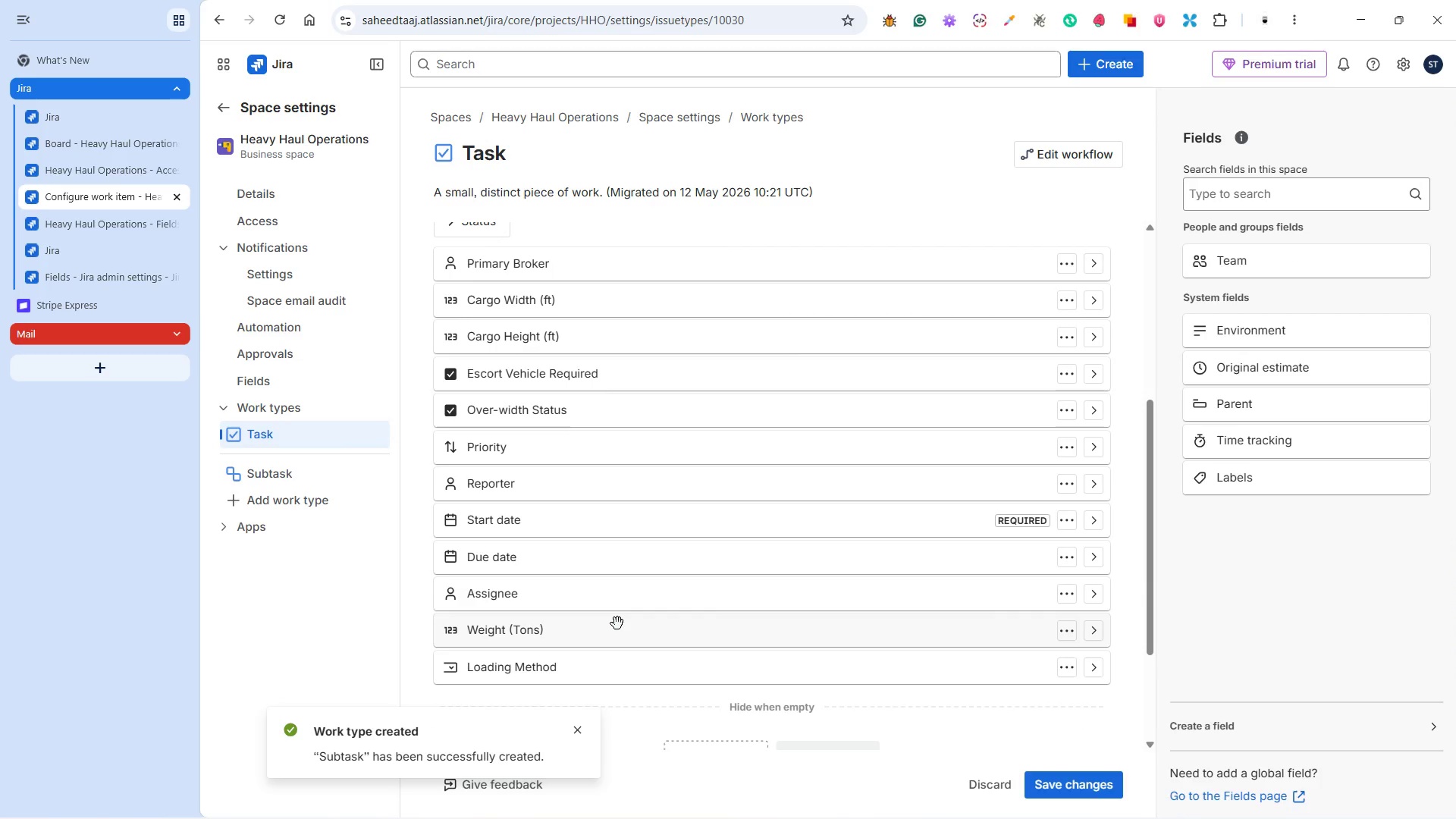 
left_click_drag(start_coordinate=[616, 632], to_coordinate=[627, 366])
 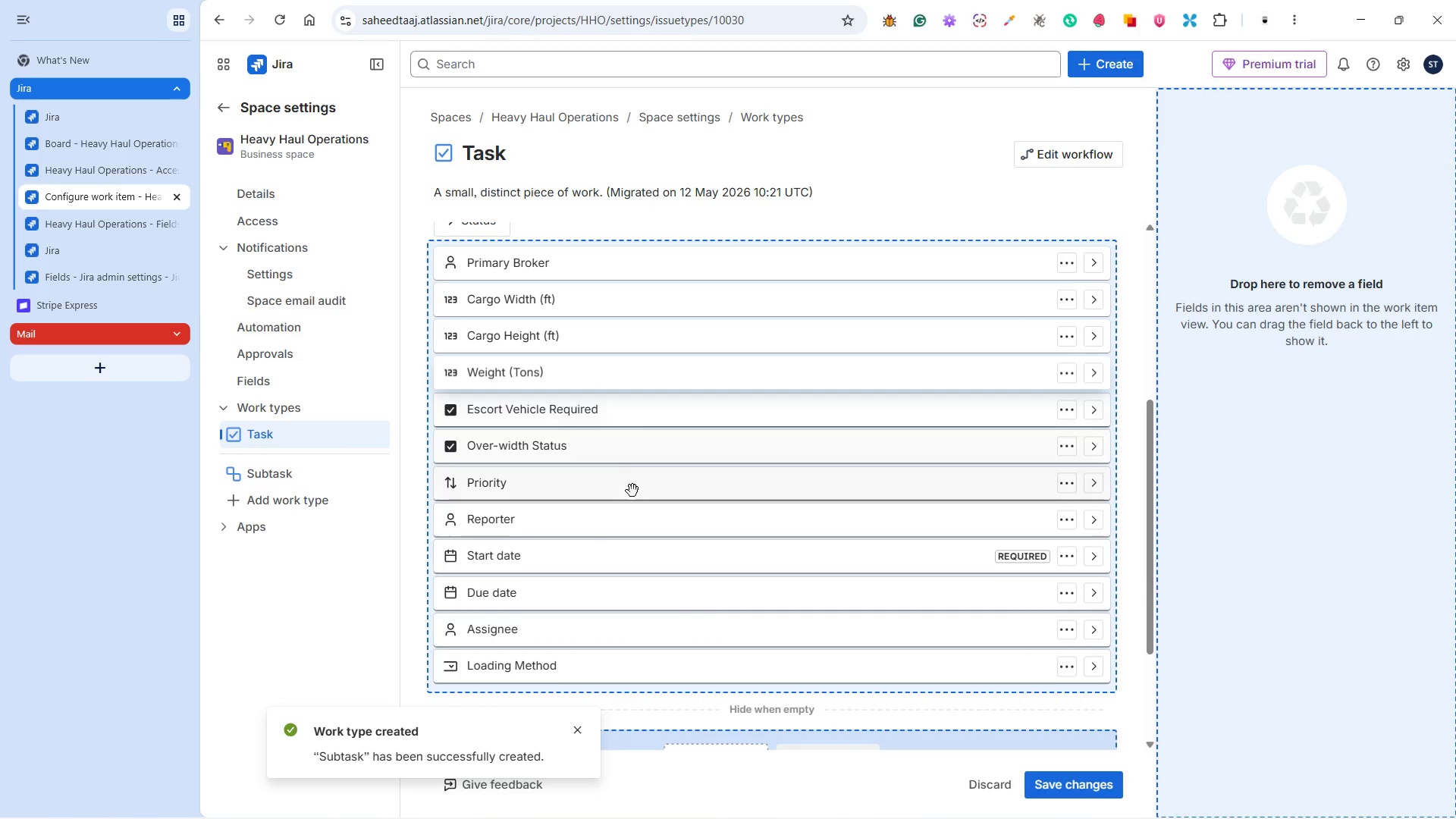 
scroll: coordinate [632, 491], scroll_direction: down, amount: 1.0
 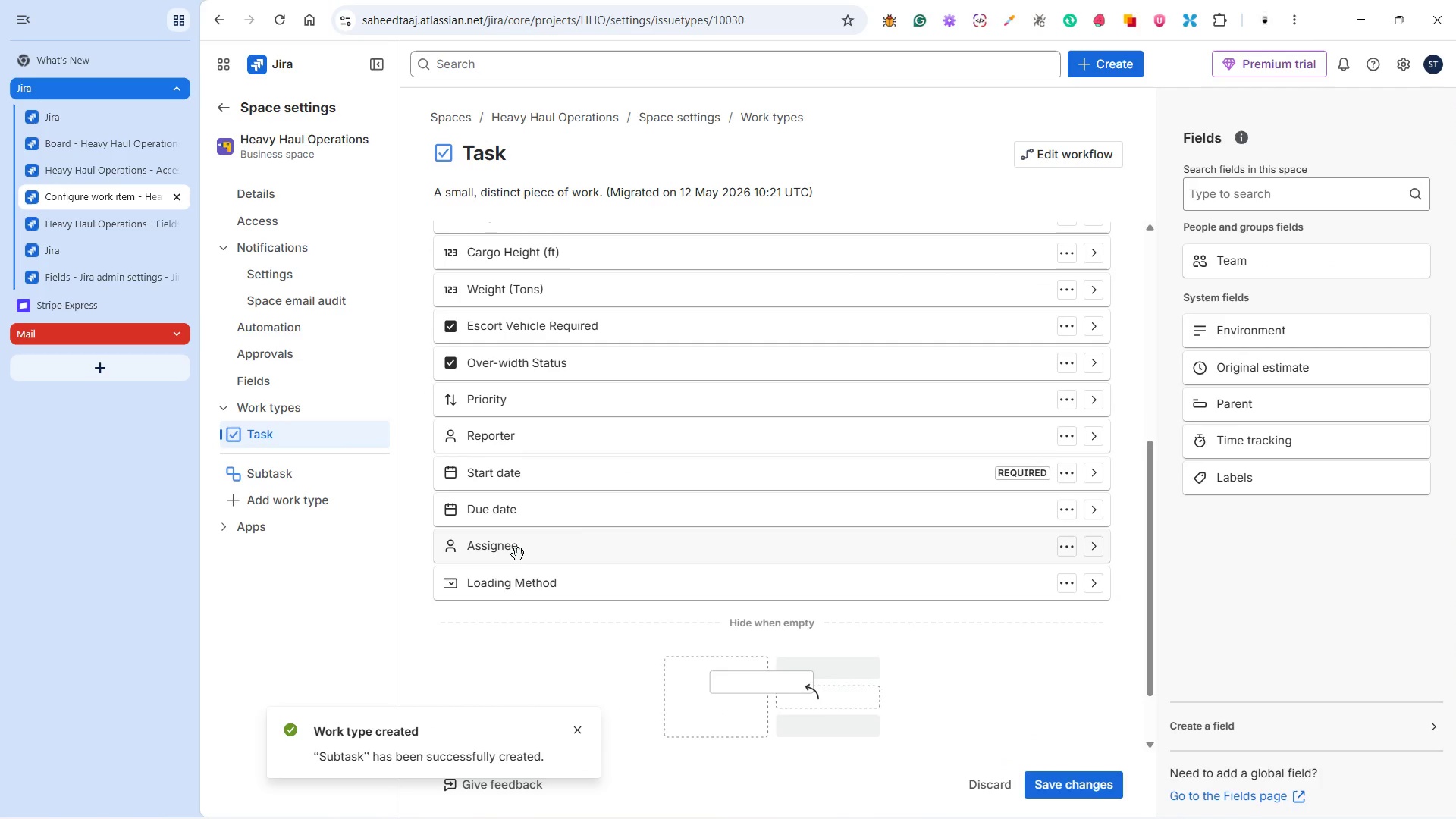 
left_click_drag(start_coordinate=[513, 554], to_coordinate=[1260, 500])
 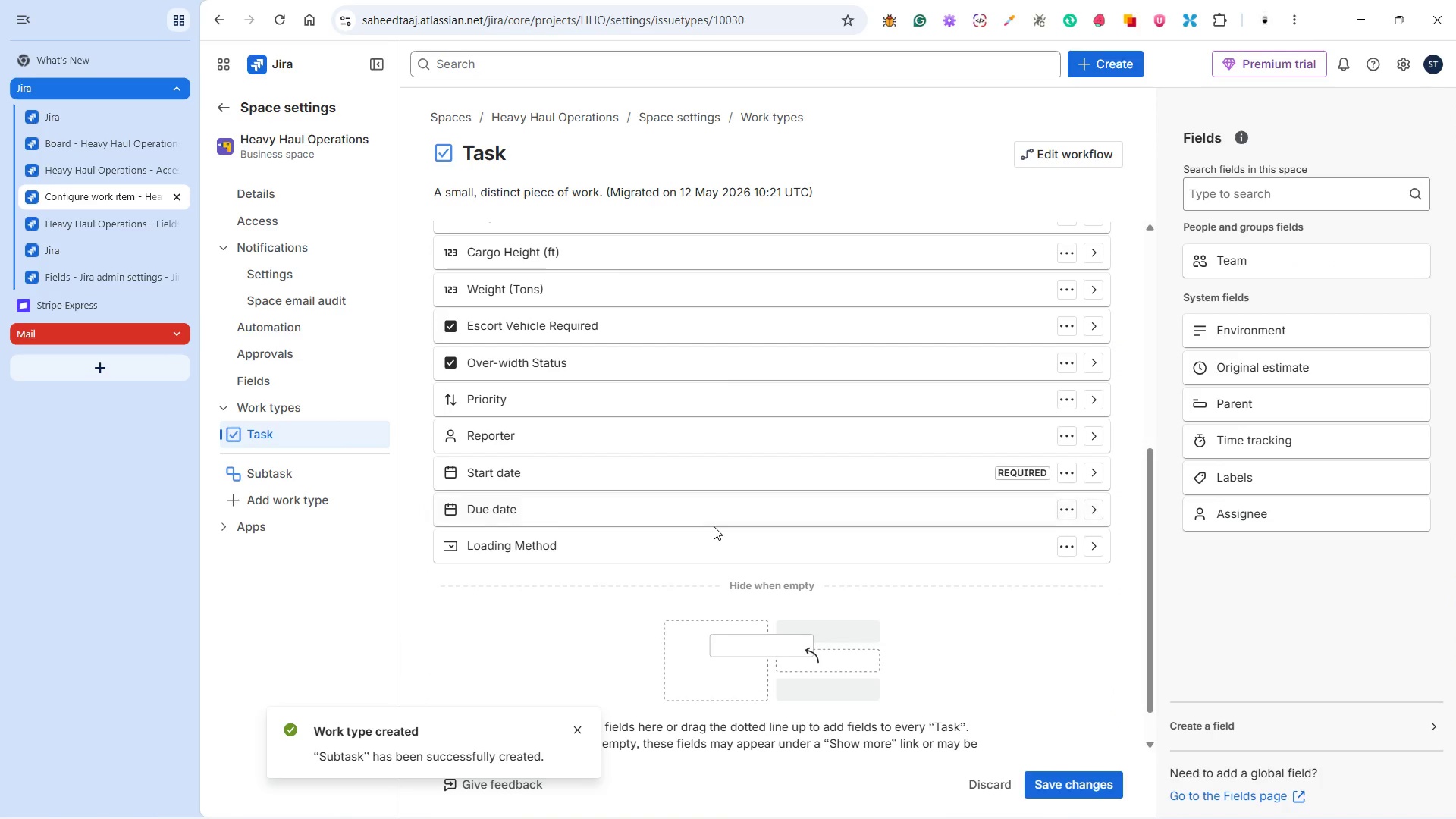 
scroll: coordinate [696, 540], scroll_direction: down, amount: 3.0
 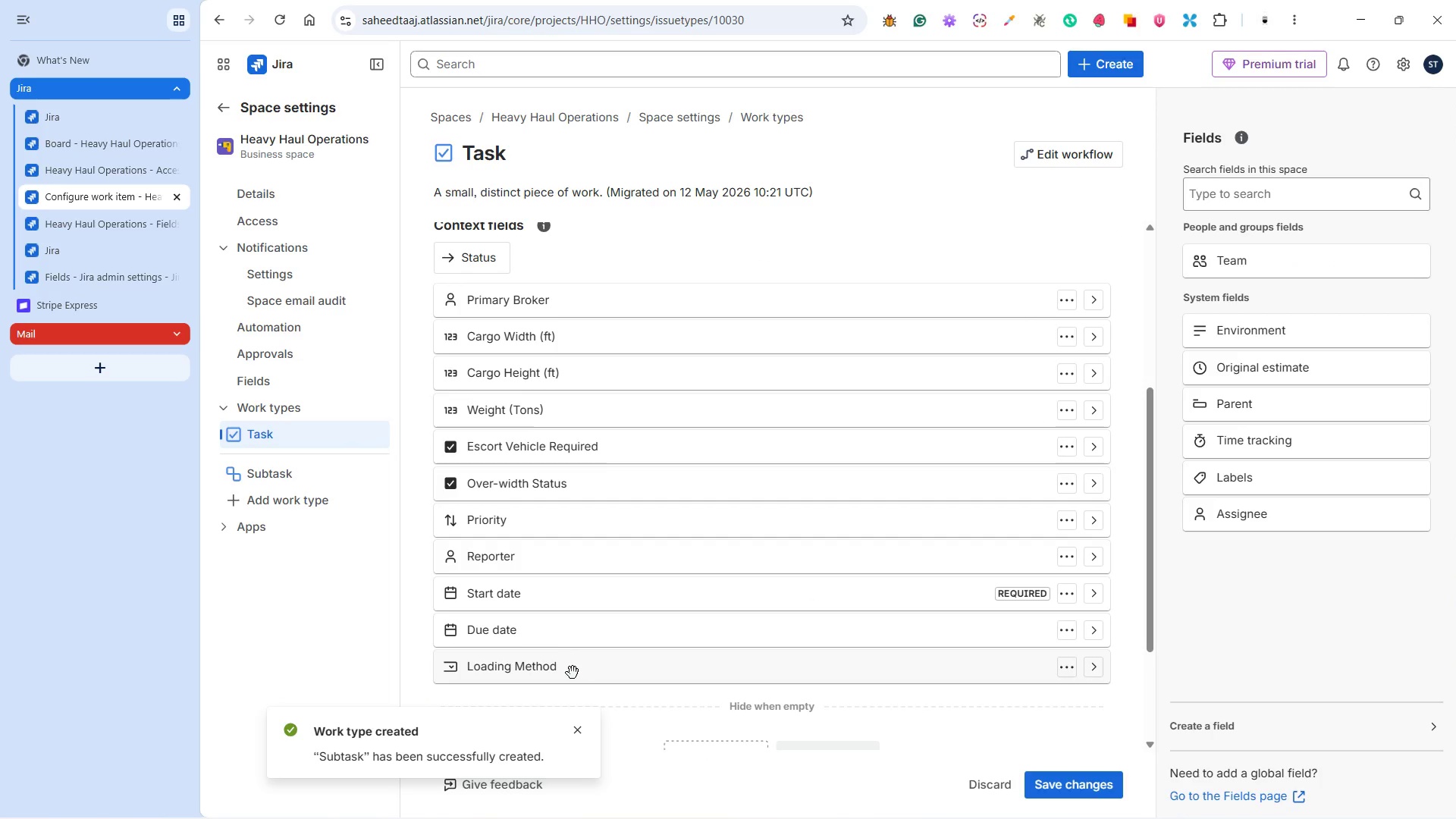 
left_click_drag(start_coordinate=[573, 673], to_coordinate=[582, 515])
 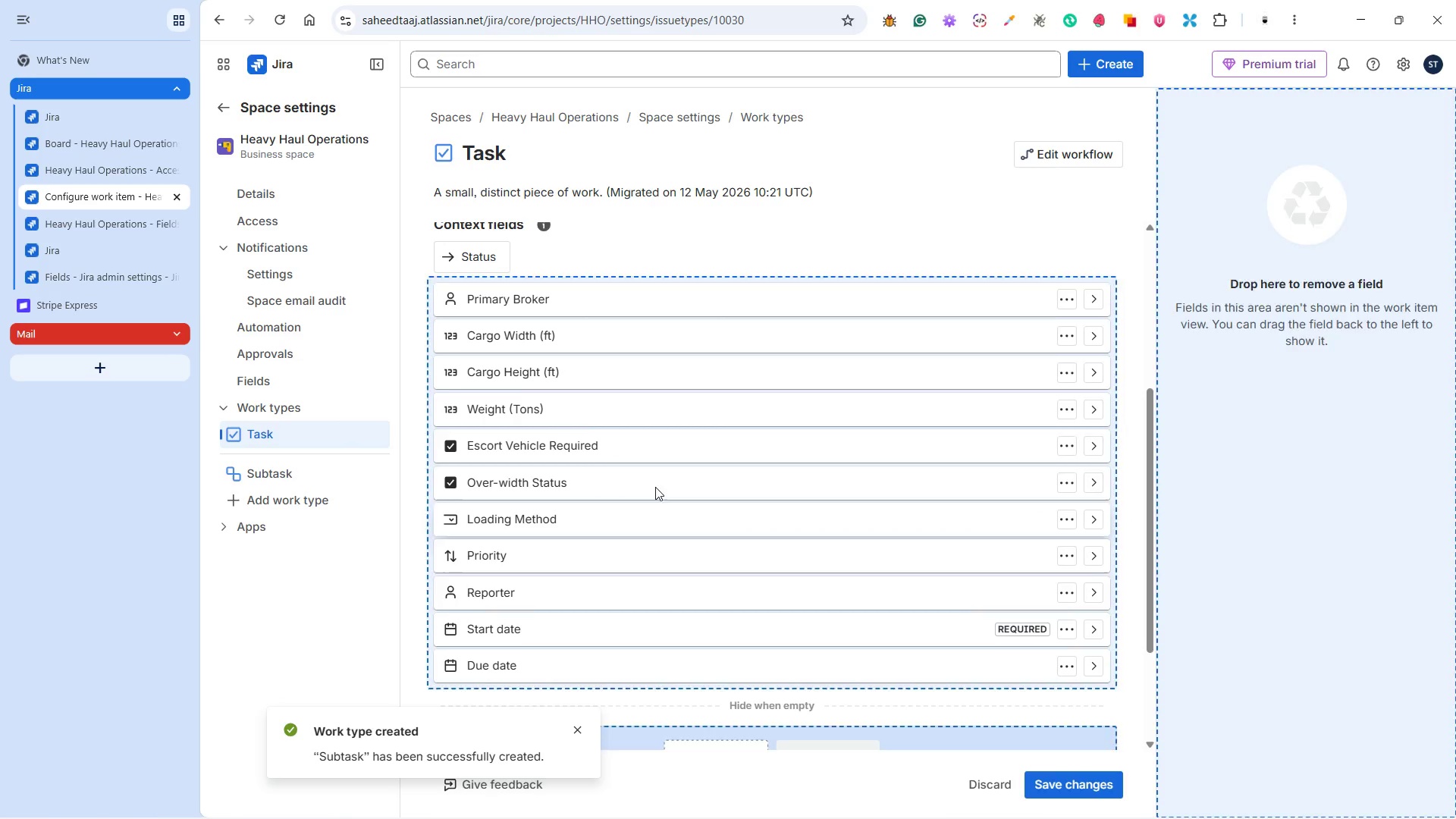 
scroll: coordinate [654, 491], scroll_direction: down, amount: 2.0
 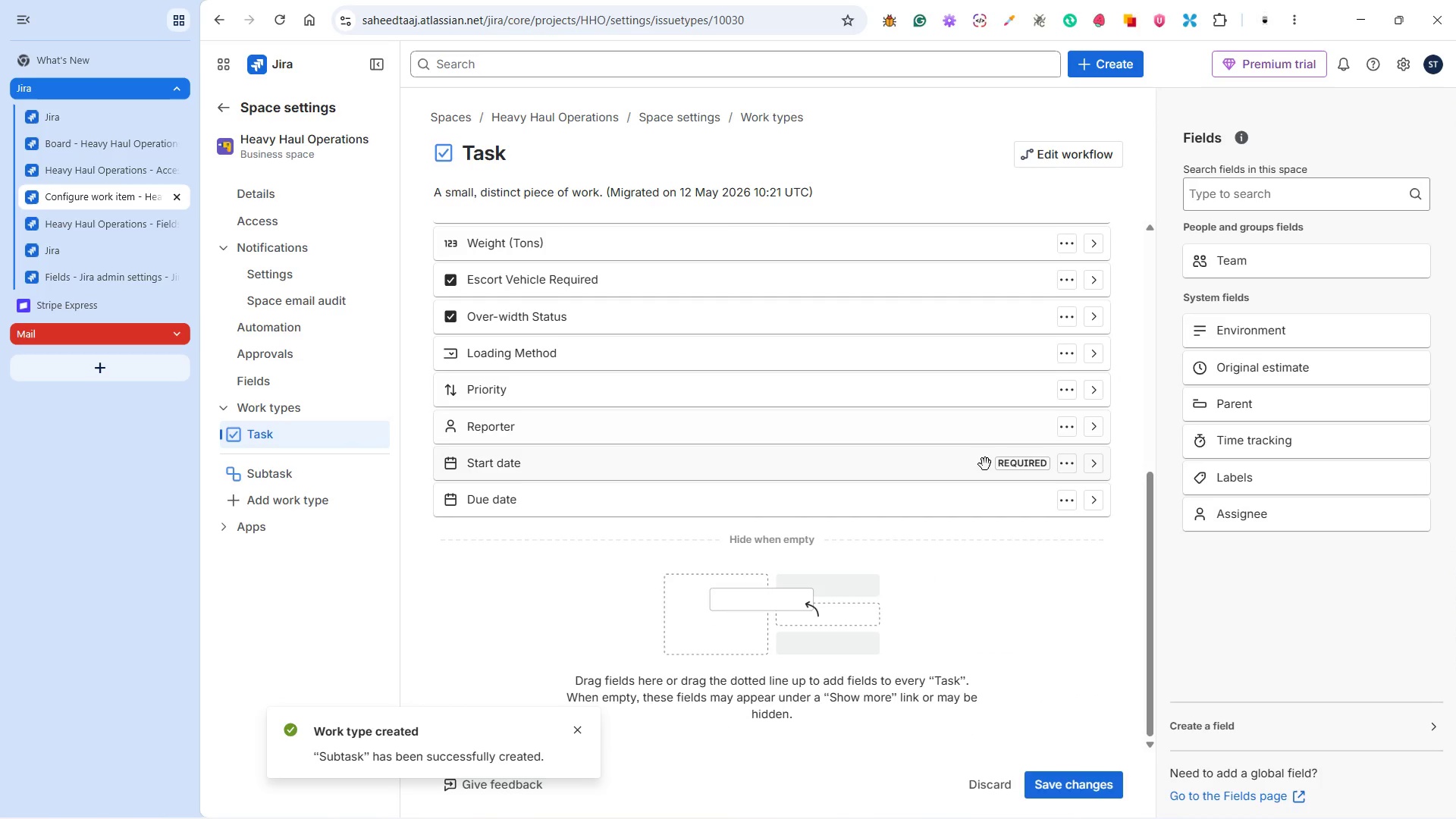 
left_click([1099, 436])
 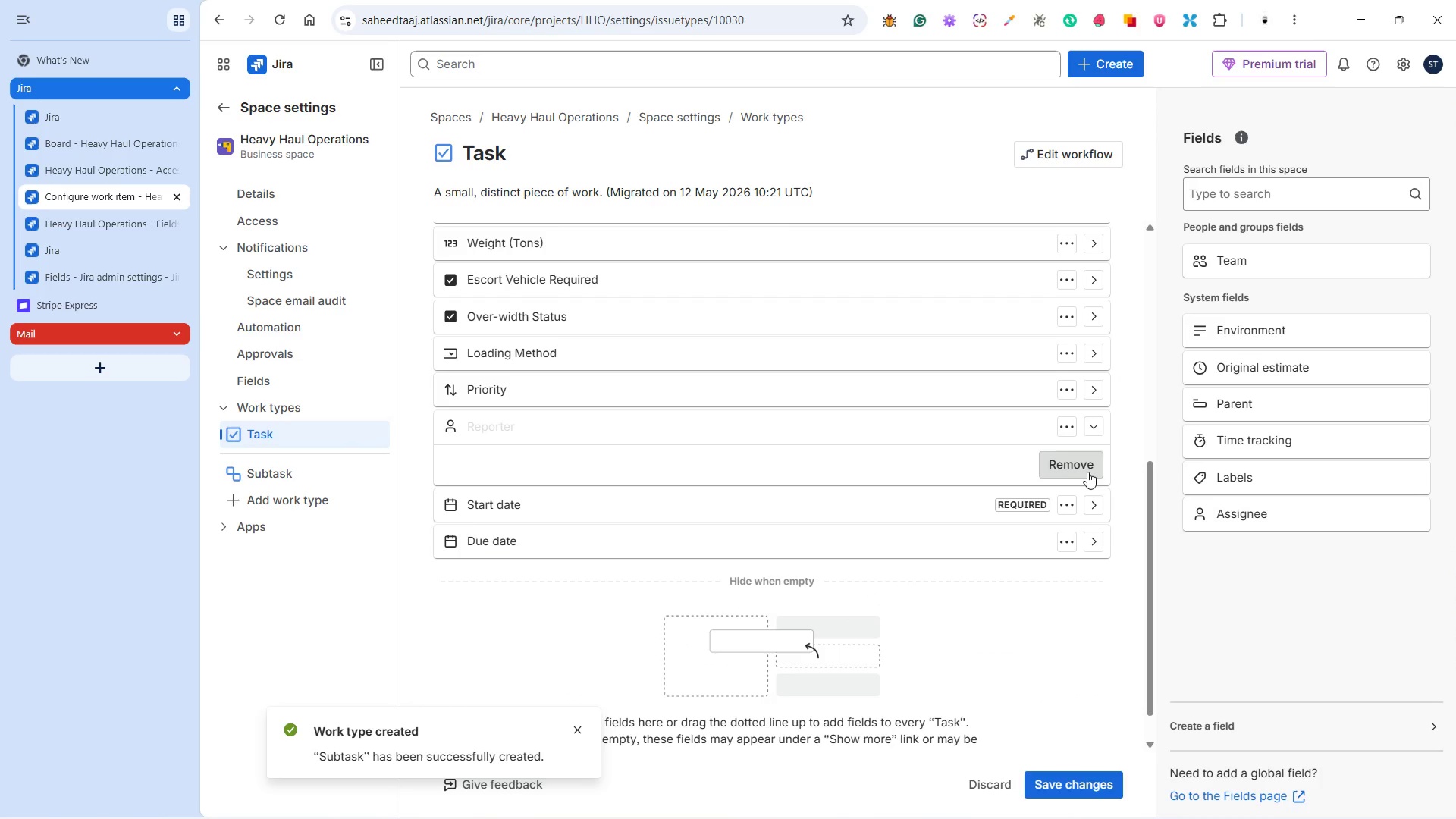 
left_click([1083, 469])
 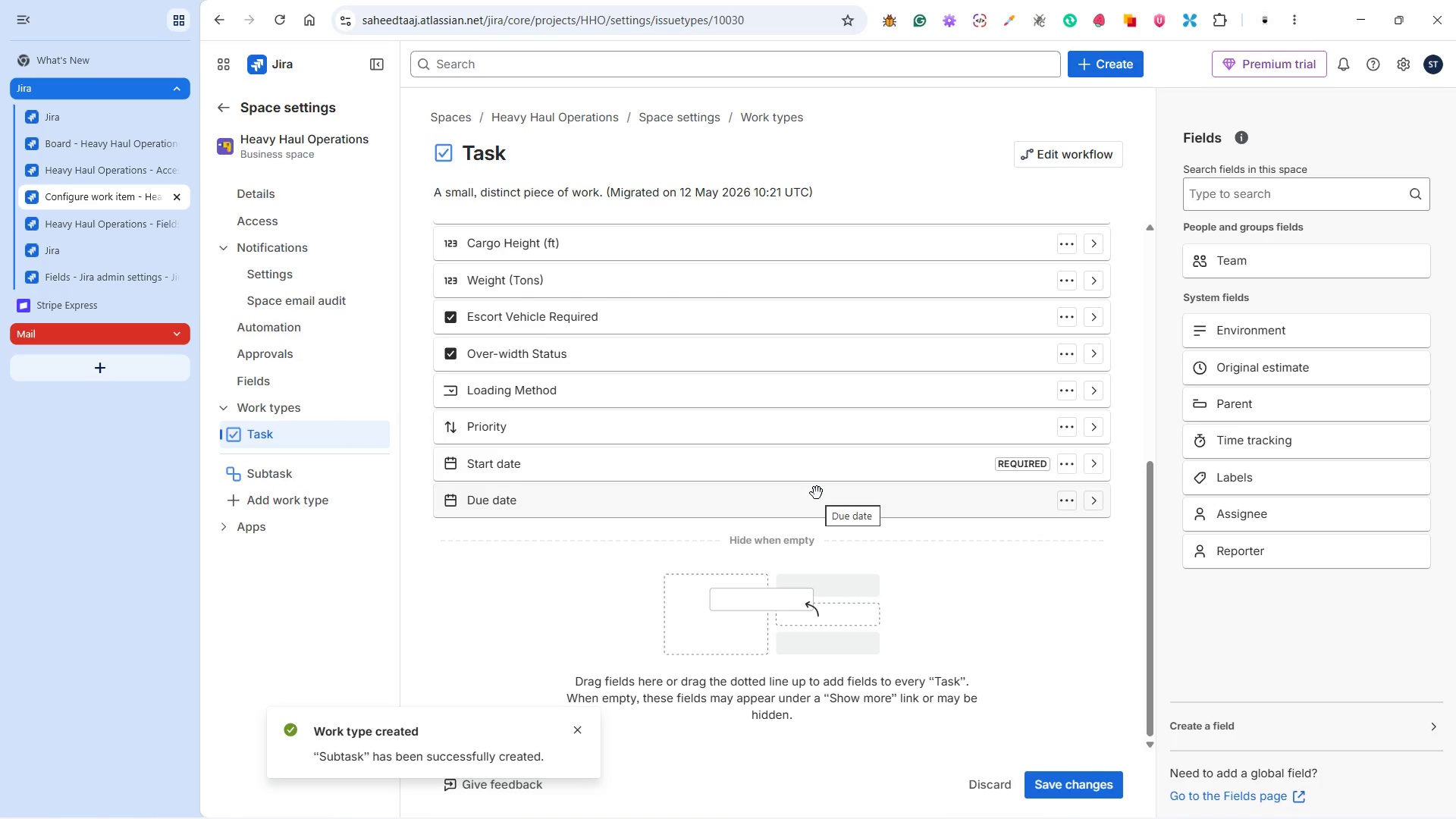 
scroll: coordinate [817, 493], scroll_direction: up, amount: 2.0
 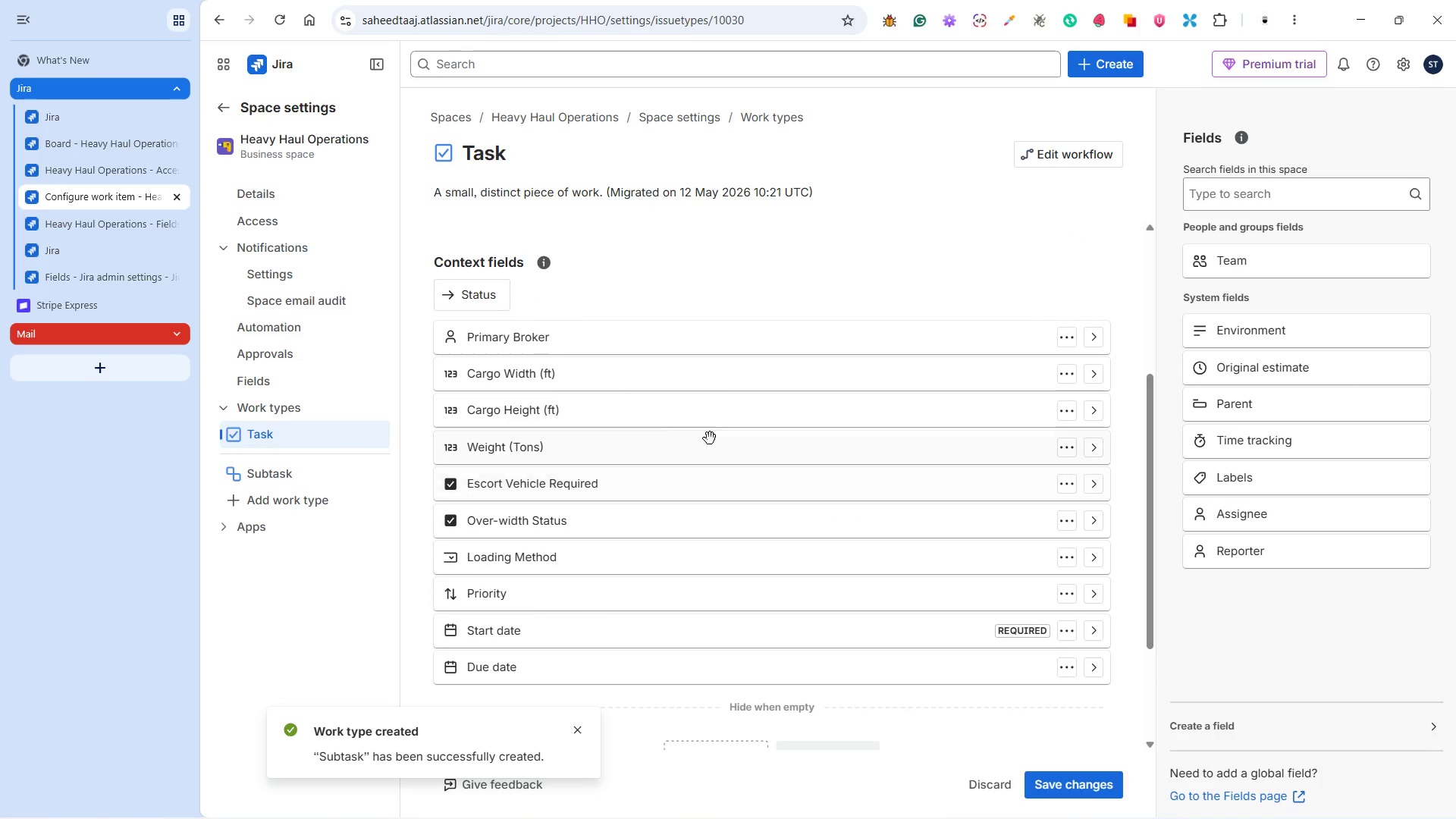 
mouse_move([567, 359])
 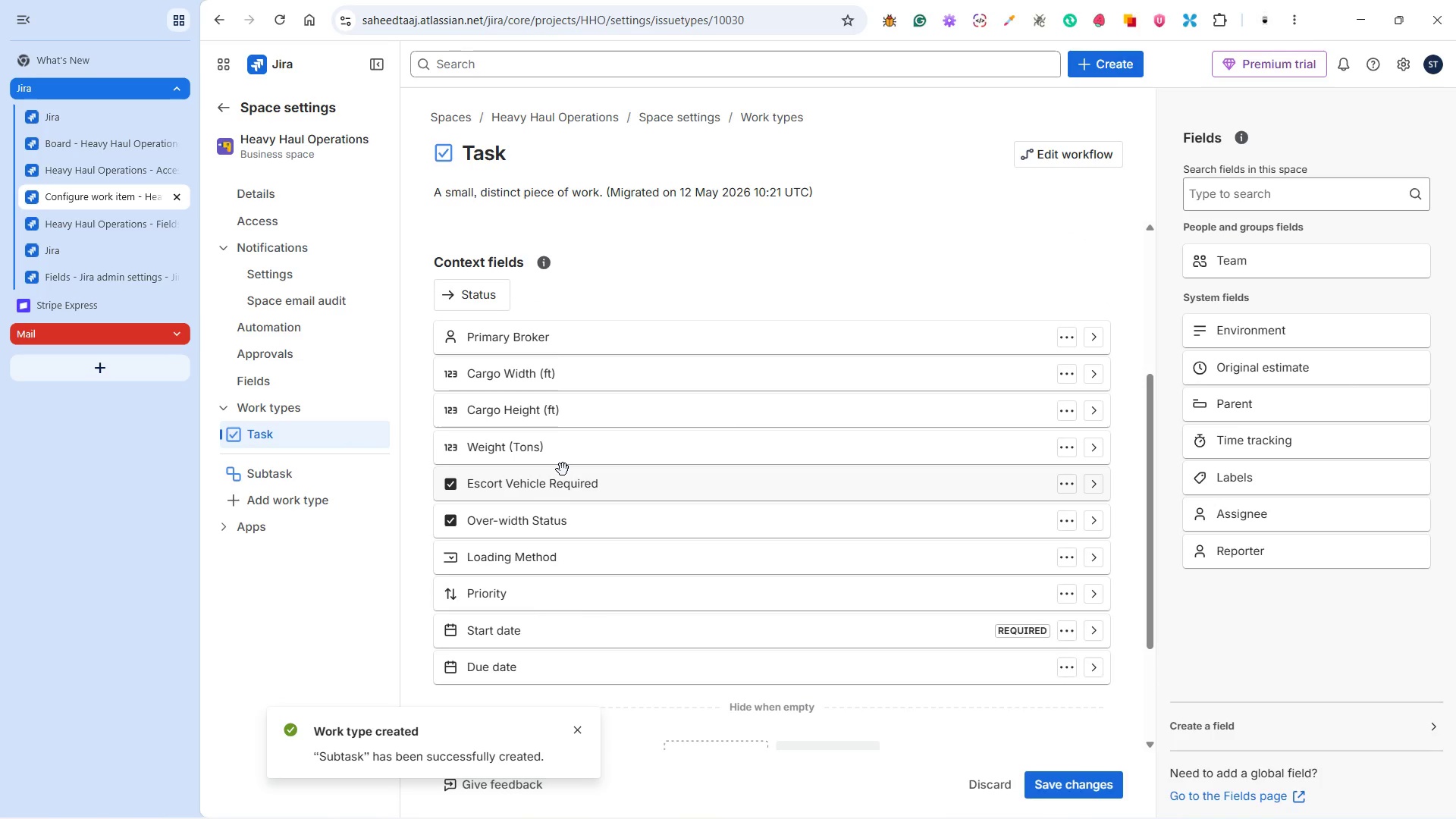 
wait(9.41)
 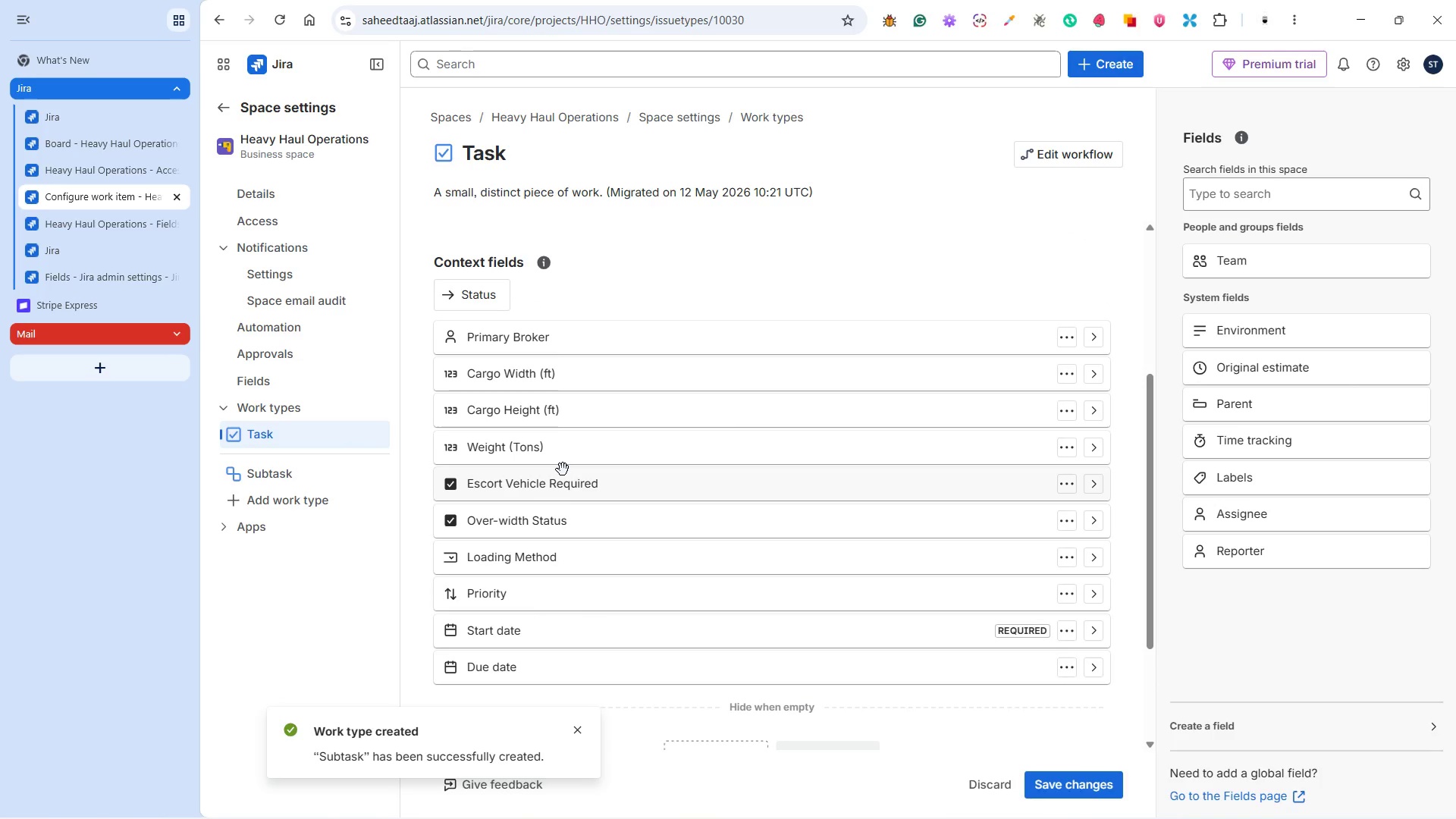 
scroll: coordinate [561, 585], scroll_direction: down, amount: 1.0
 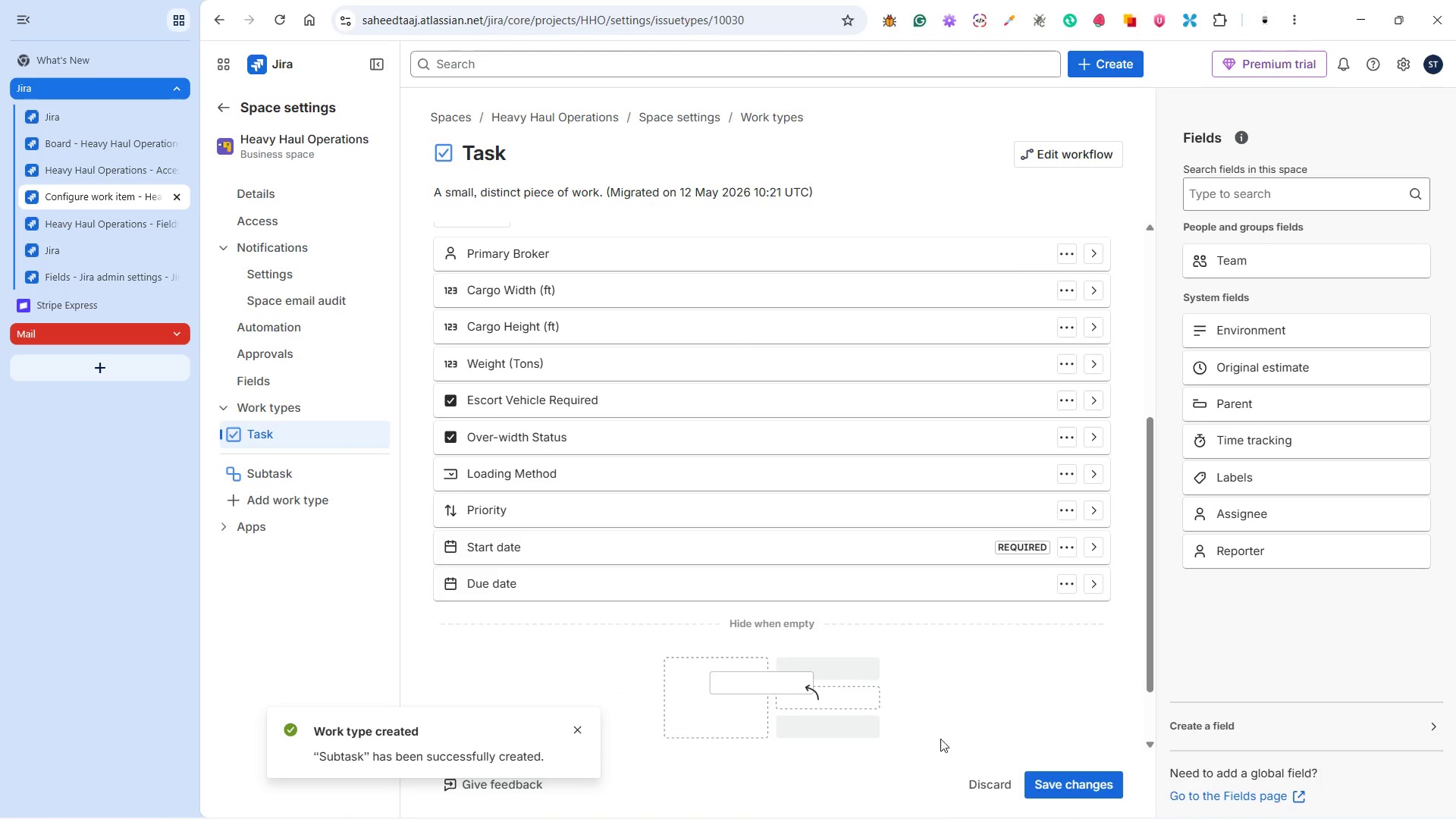 
mouse_move([1063, 756])
 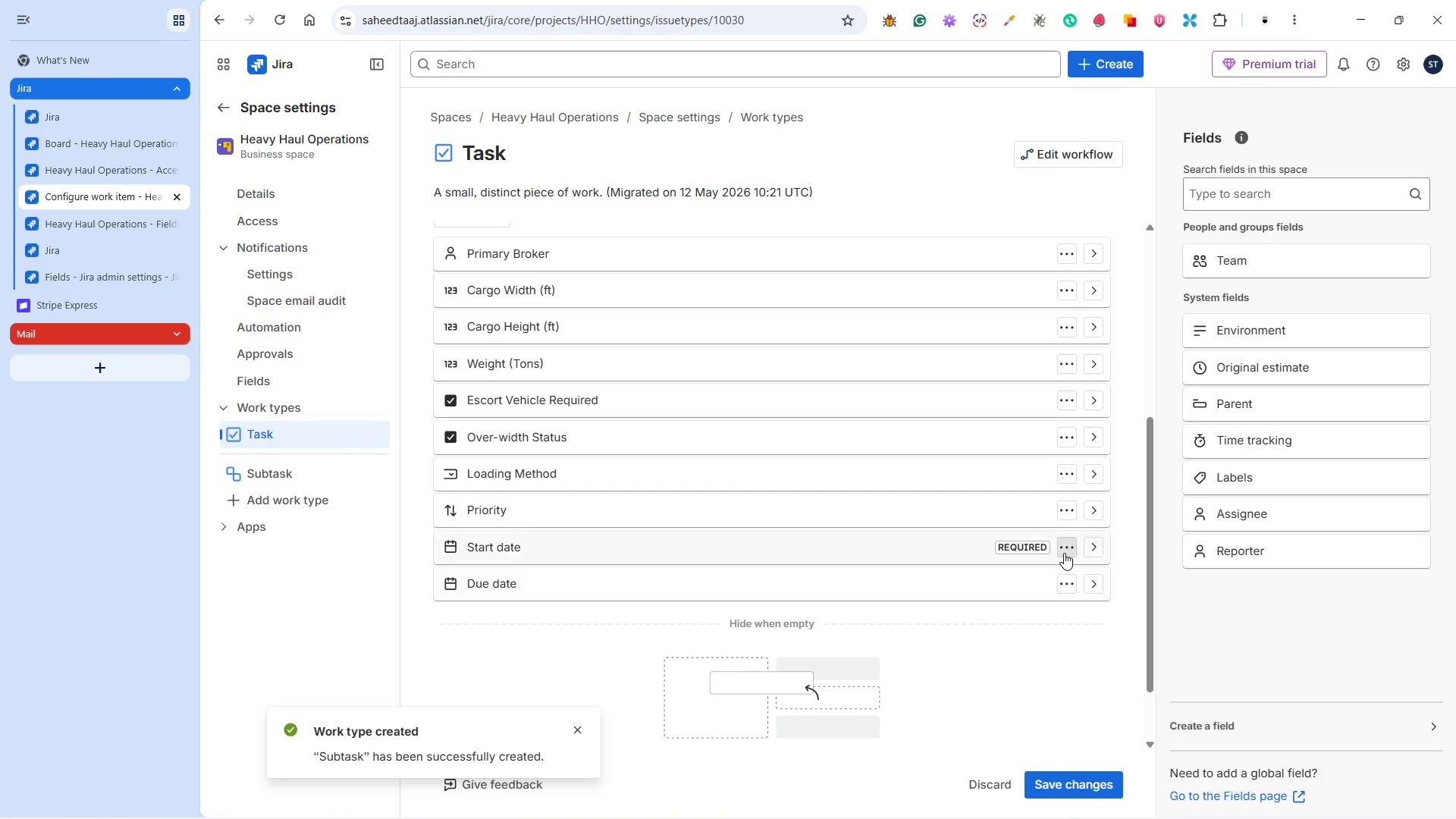 
left_click([1064, 576])
 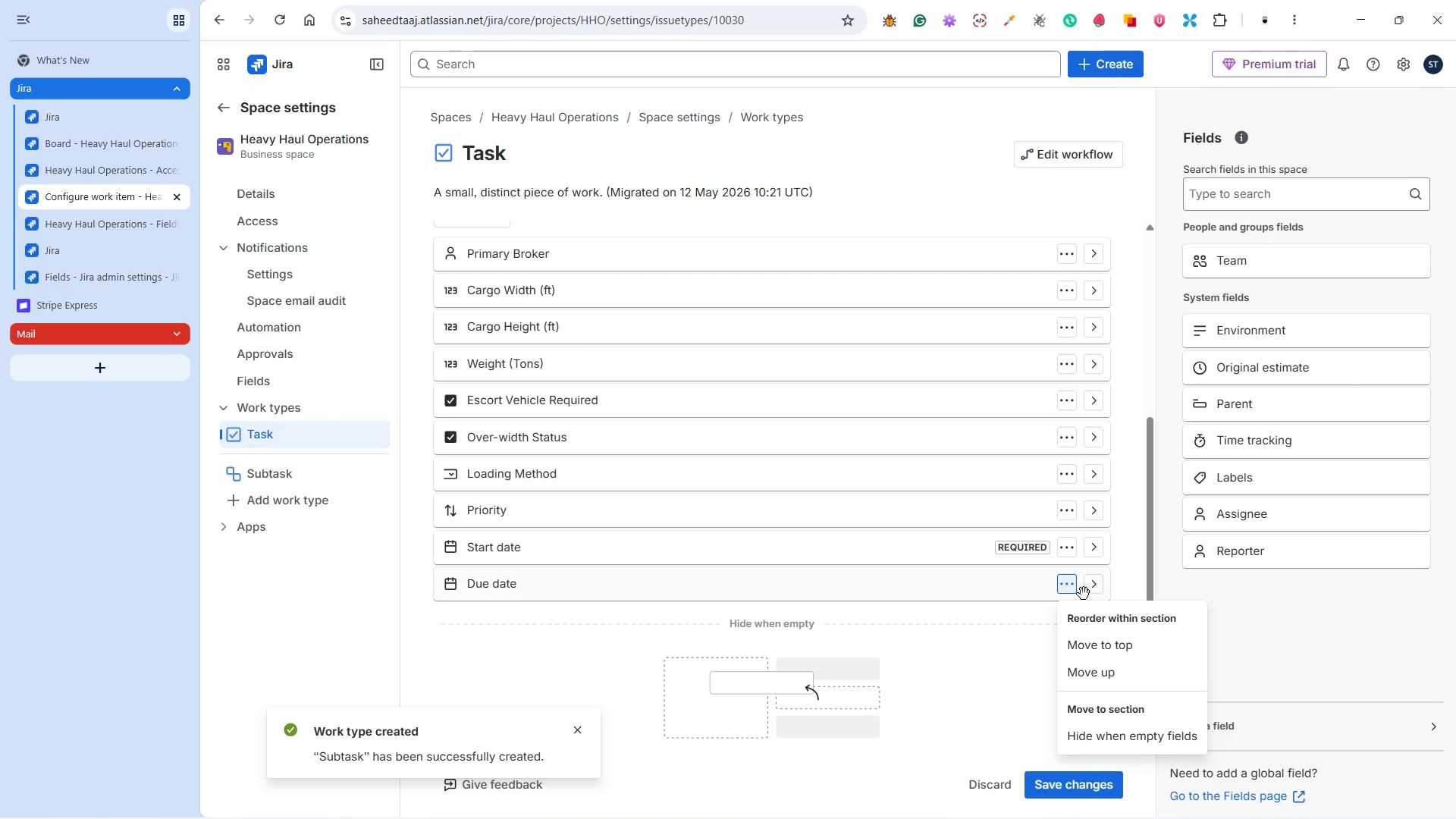 
left_click([1087, 592])
 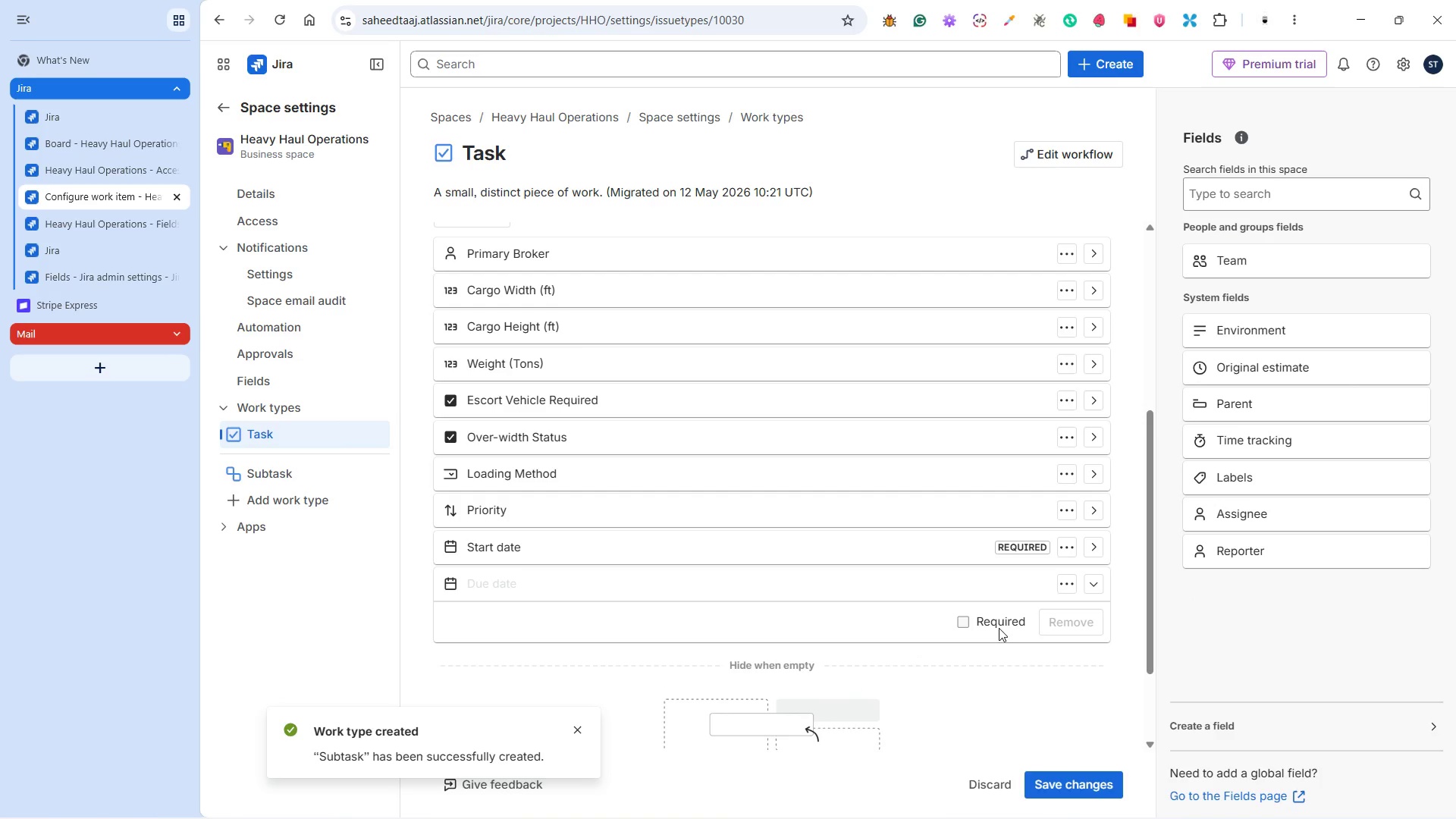 
left_click([962, 620])
 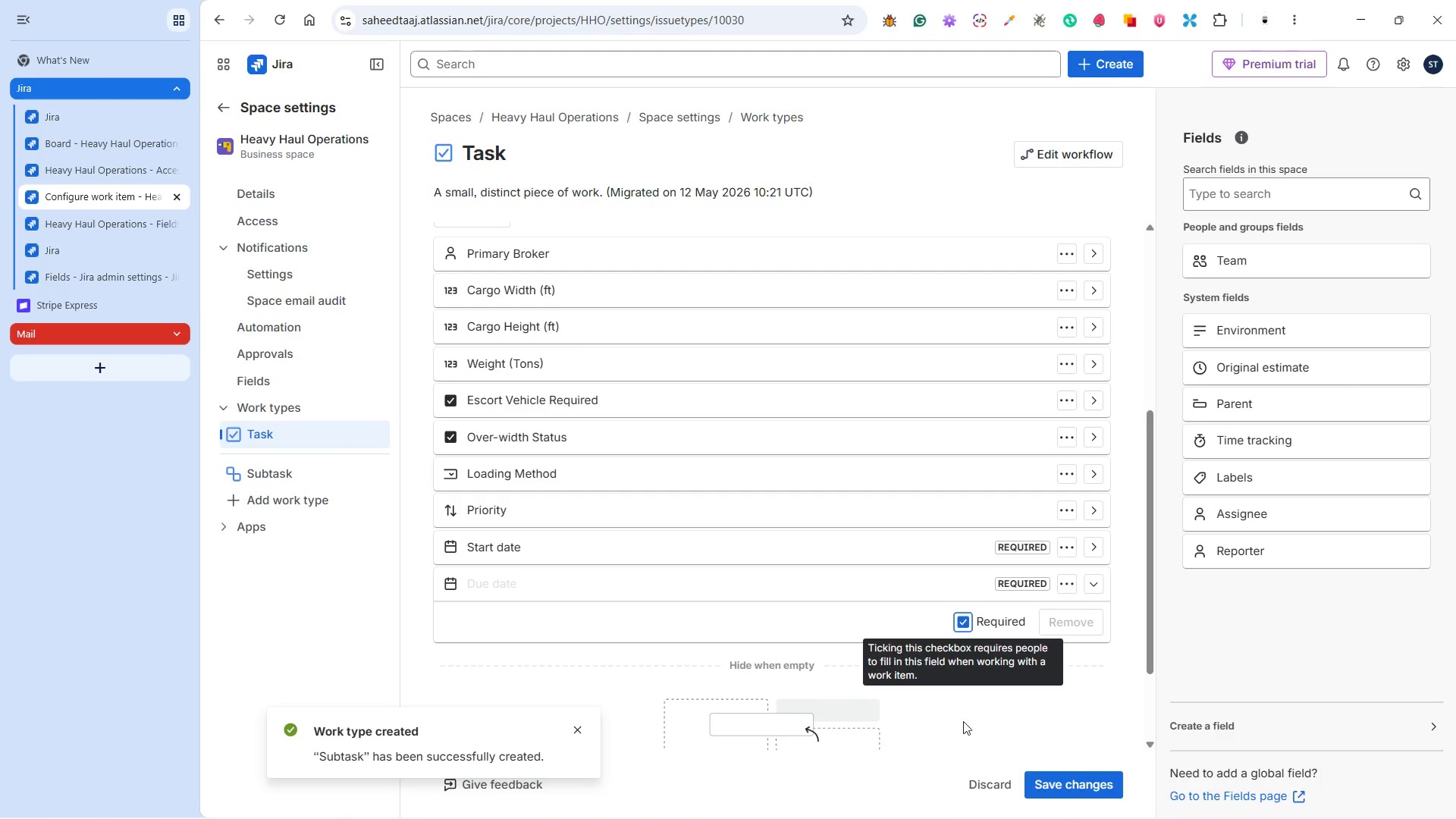 
left_click([976, 717])
 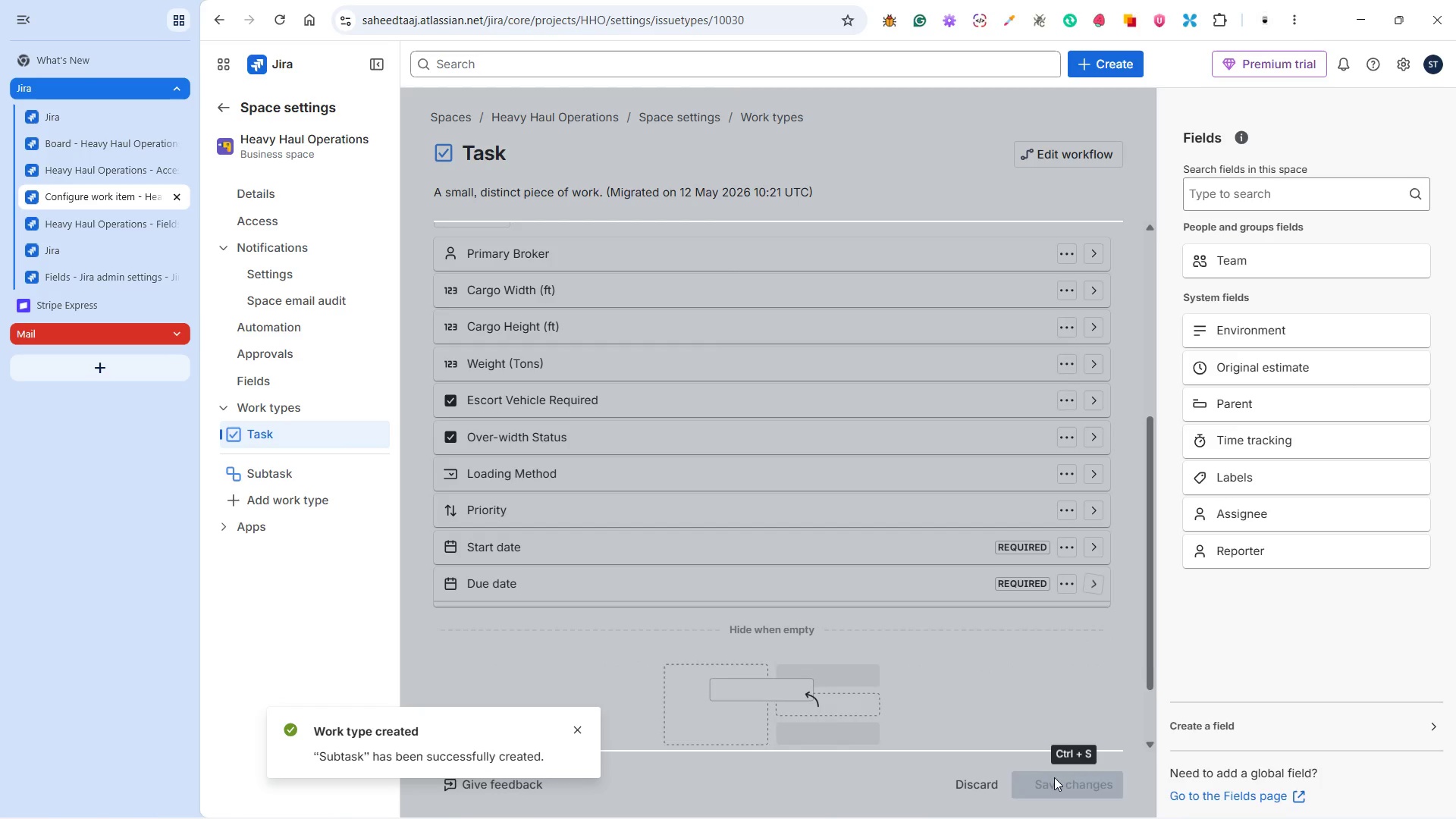 
wait(7.03)
 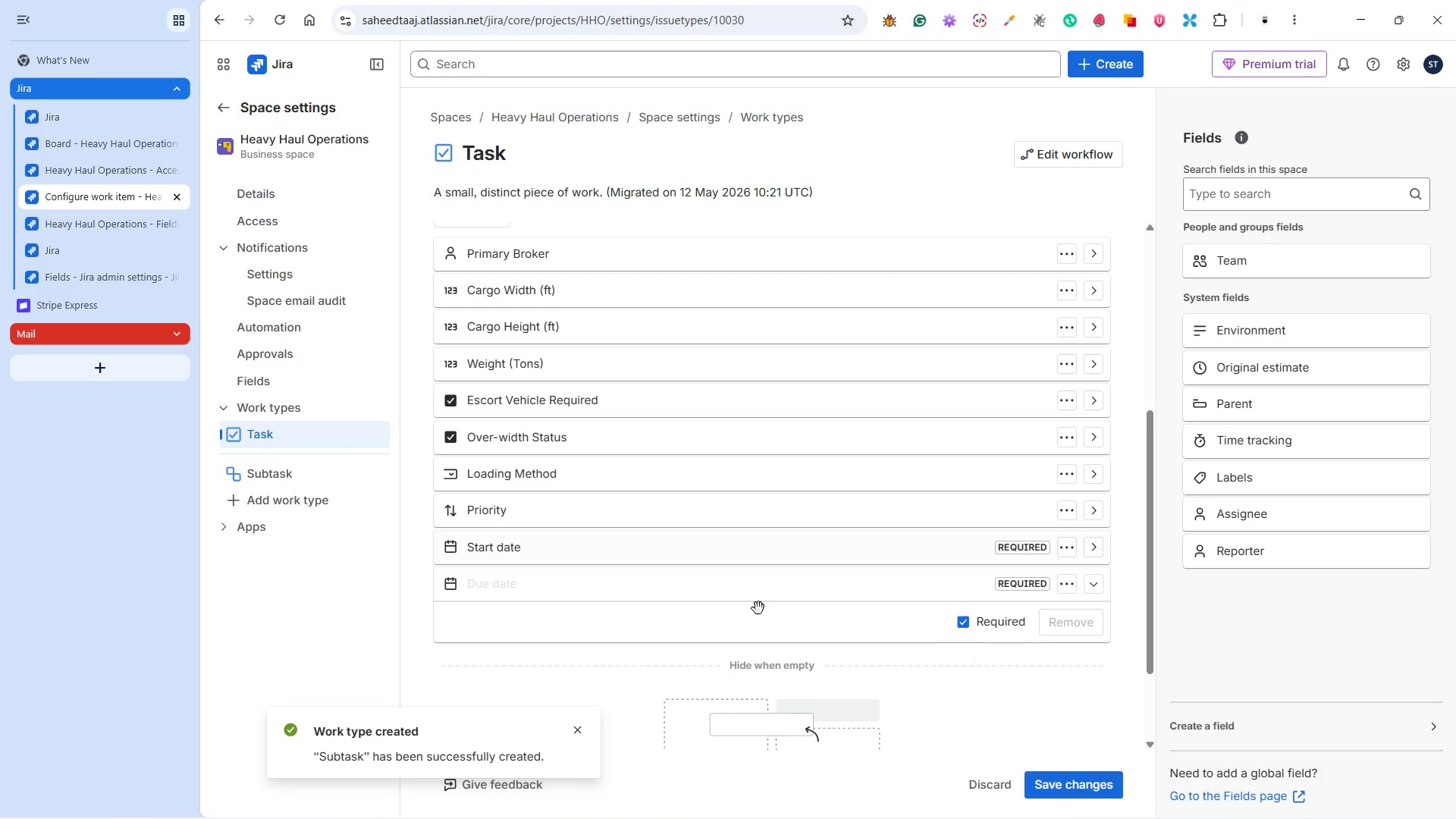 
scroll: coordinate [541, 476], scroll_direction: up, amount: 11.0
 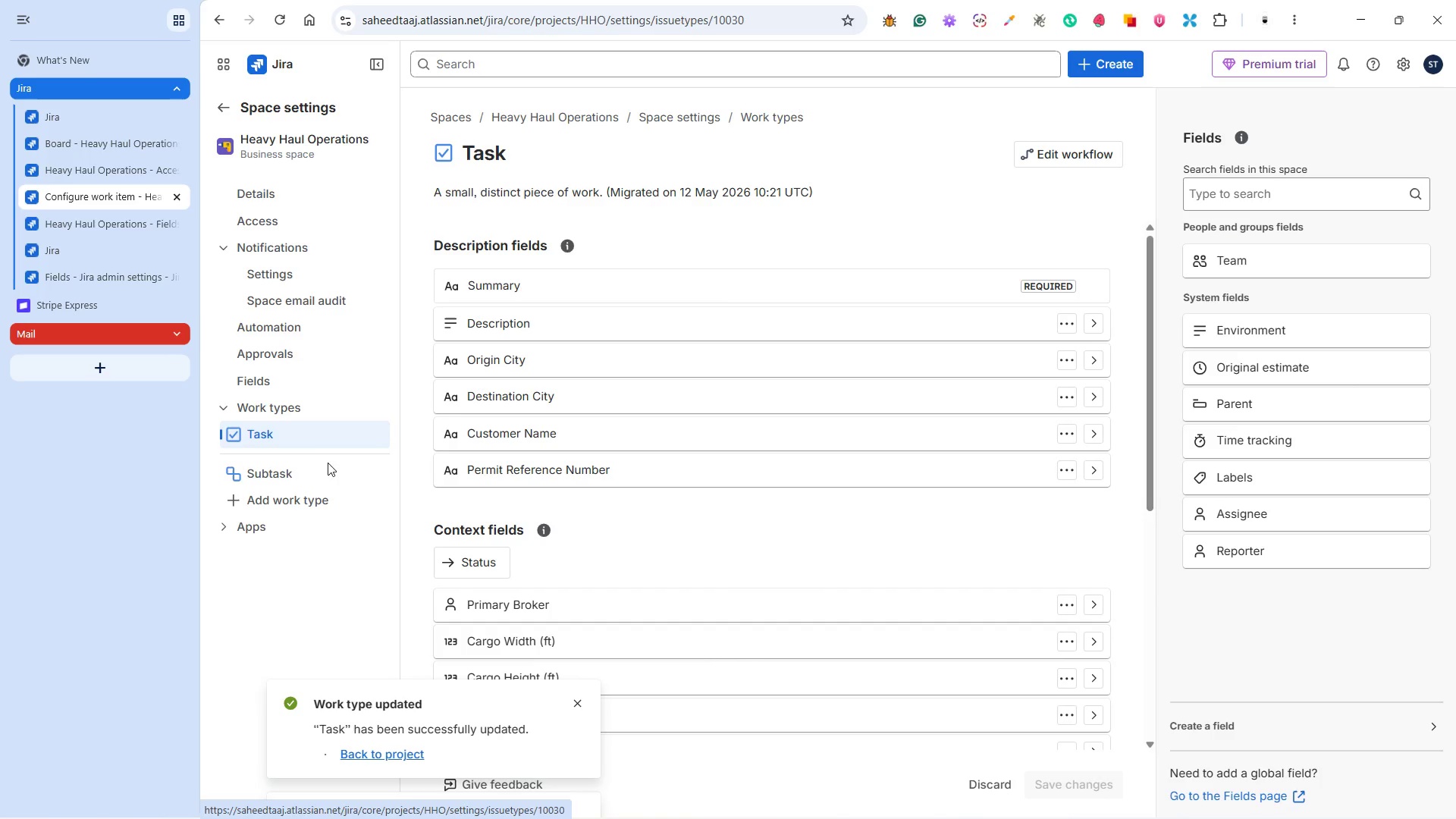 
left_click([325, 463])
 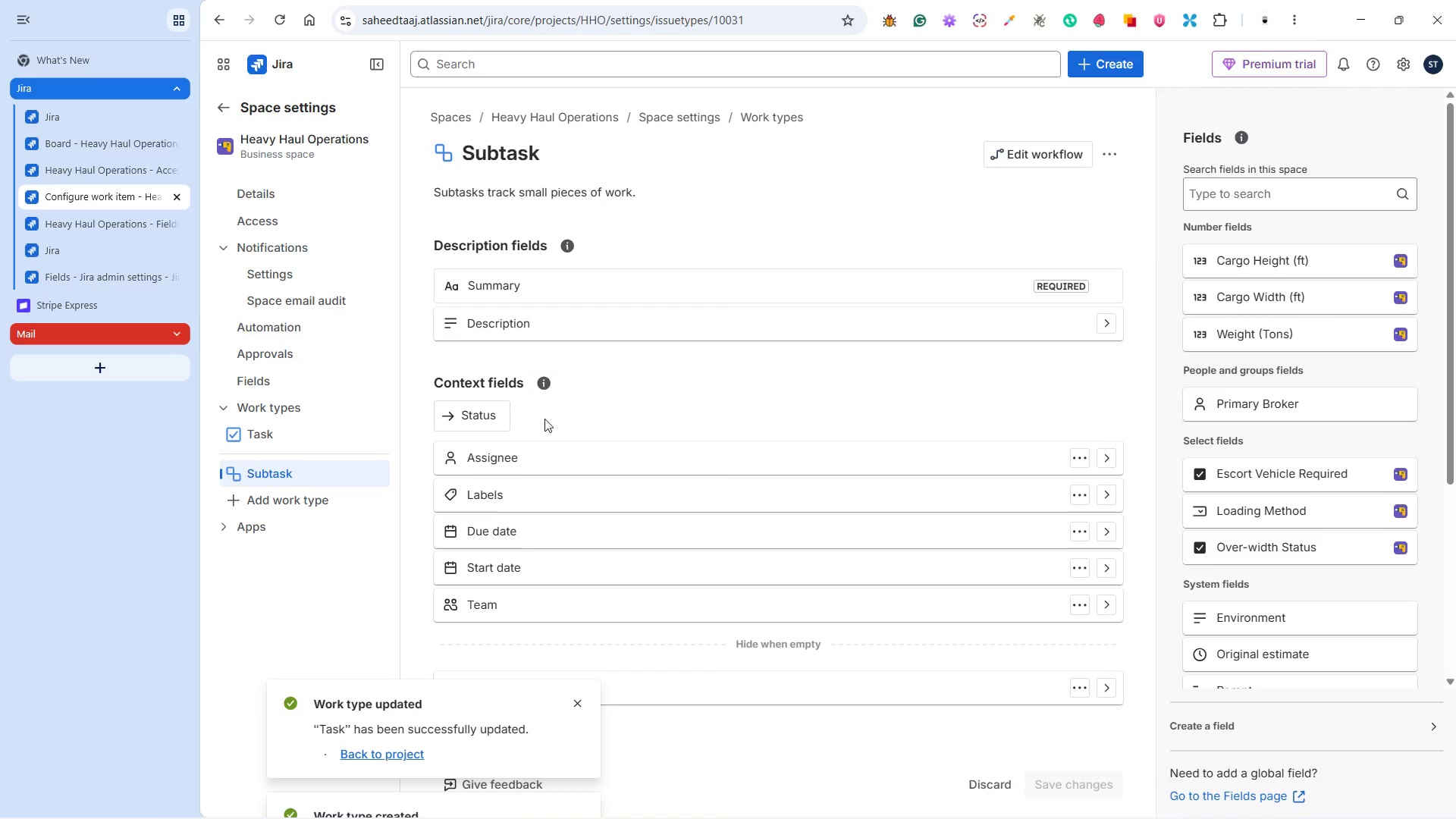 
wait(8.3)
 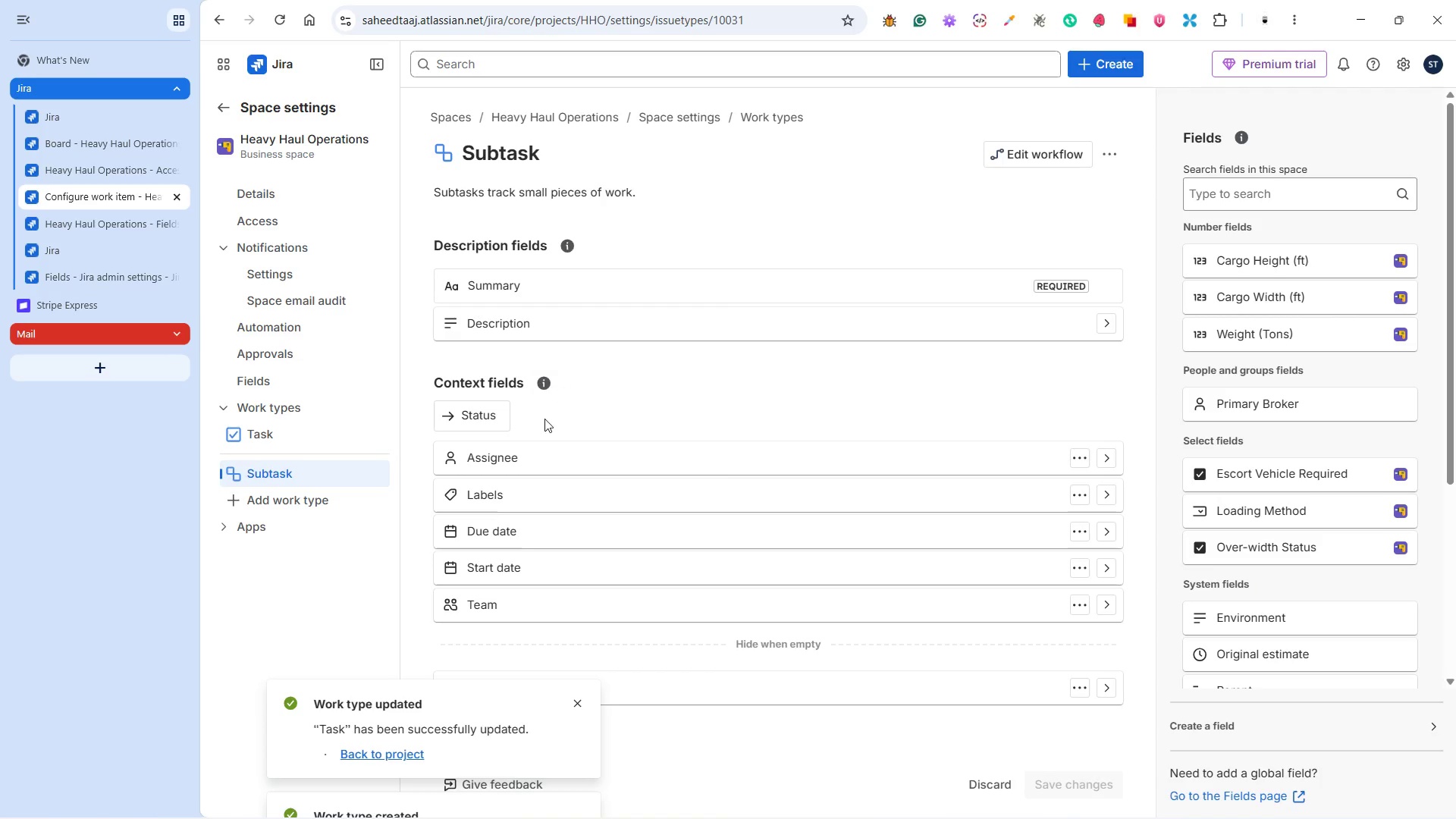 
left_click_drag(start_coordinate=[475, 502], to_coordinate=[1228, 490])
 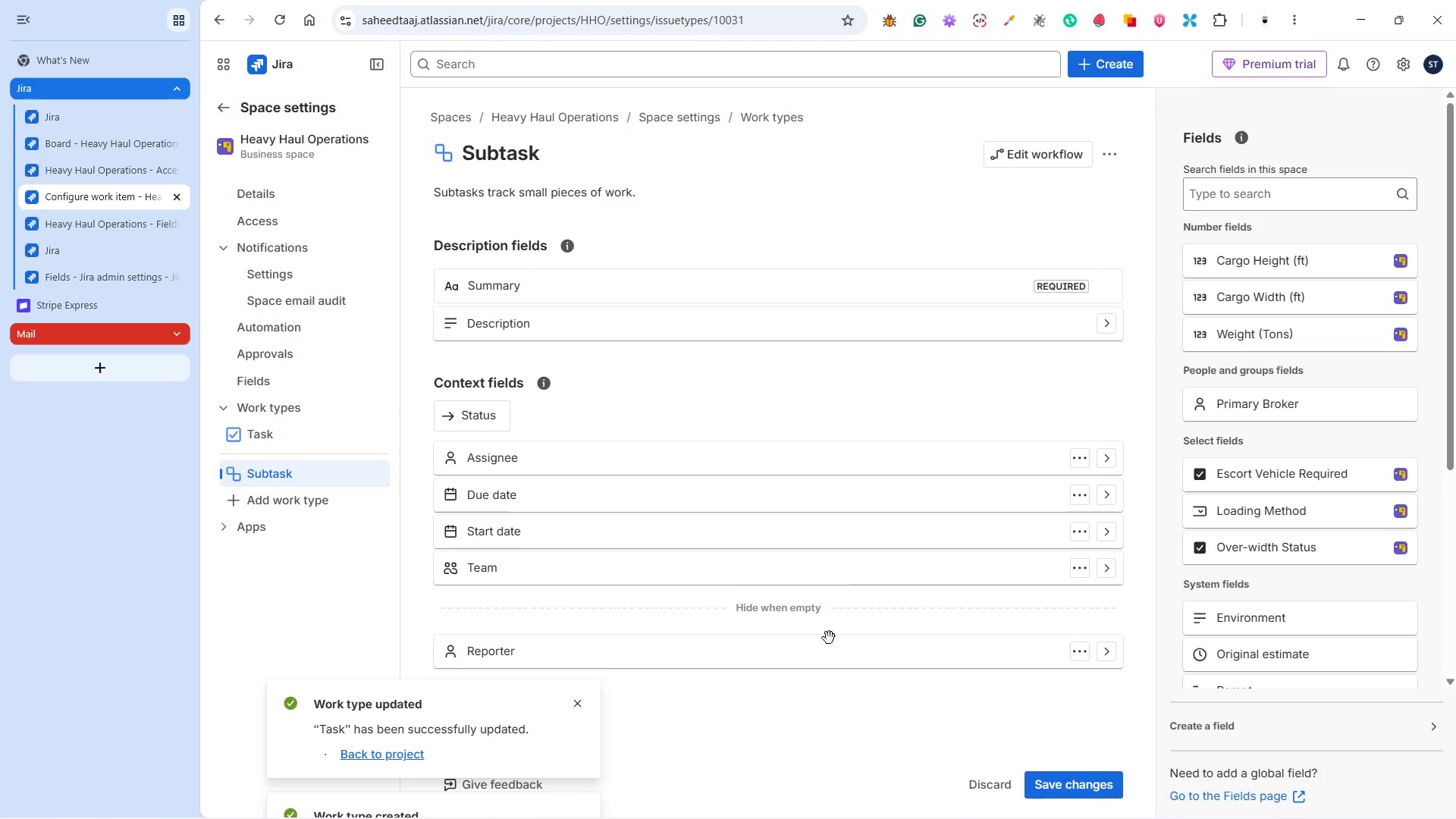 
left_click_drag(start_coordinate=[742, 660], to_coordinate=[1455, 556])
 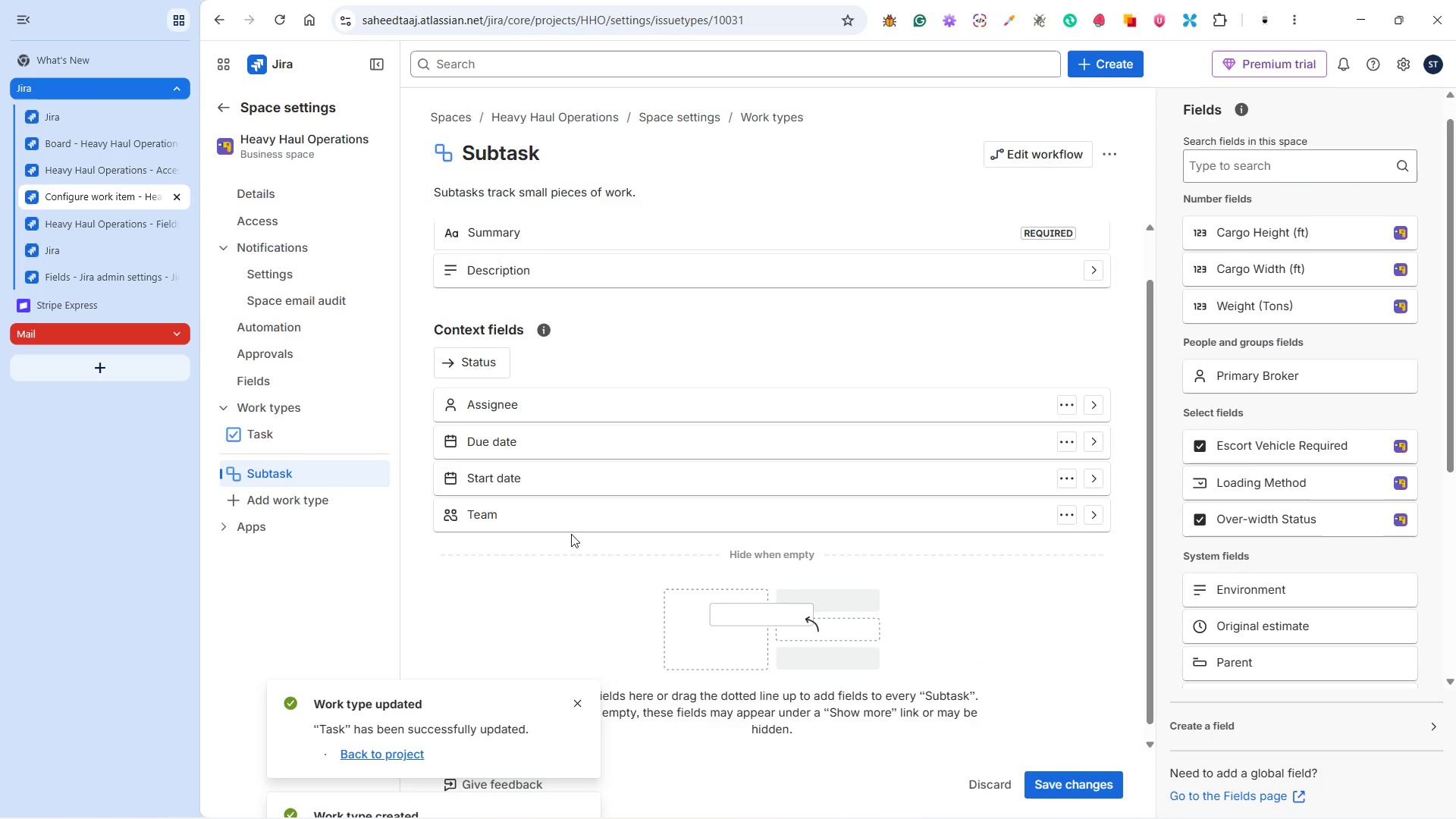 
left_click_drag(start_coordinate=[495, 524], to_coordinate=[1329, 561])
 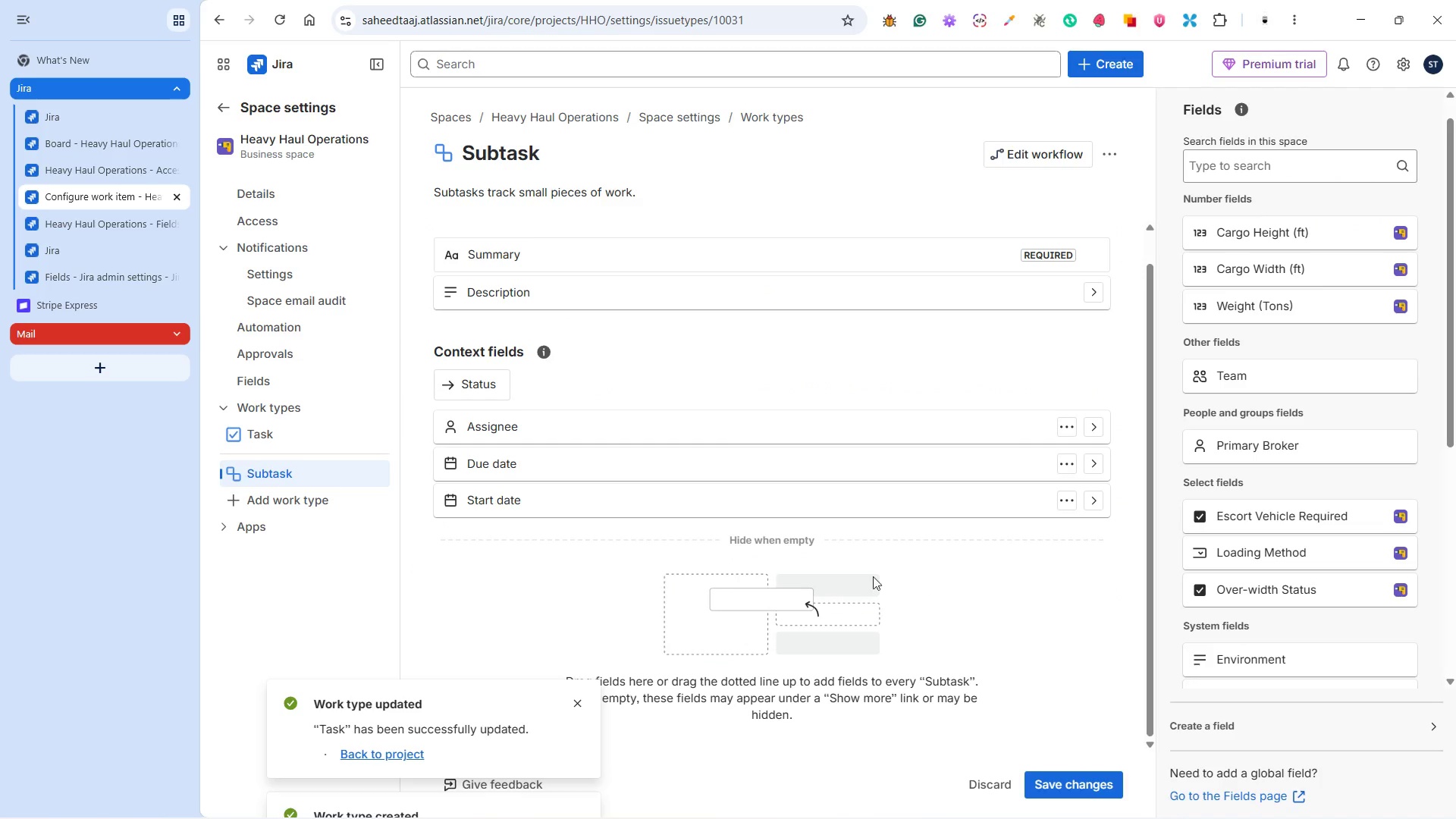 
scroll: coordinate [716, 570], scroll_direction: up, amount: 3.0
 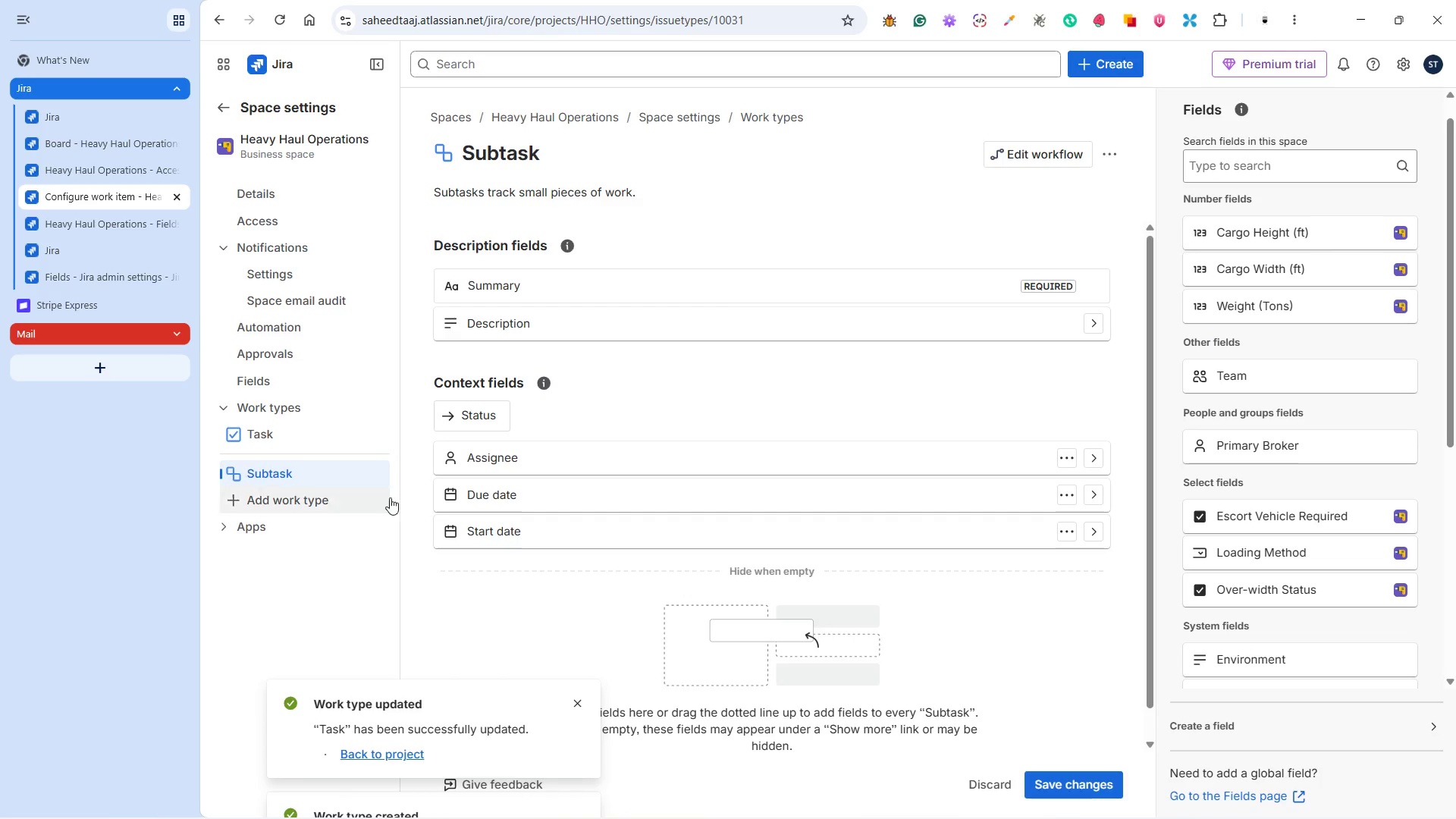 
wait(16.94)
 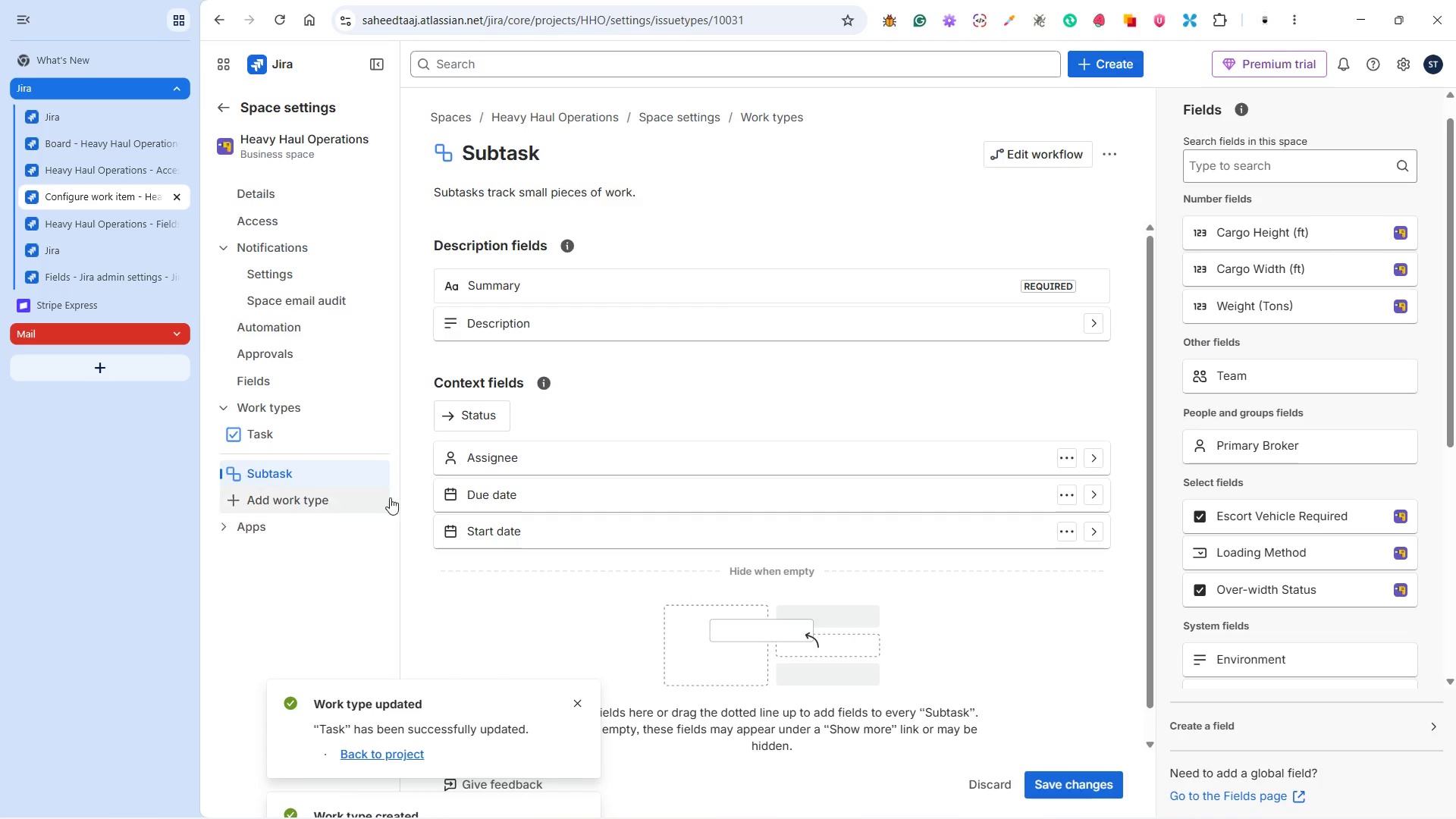 
left_click([1059, 778])
 